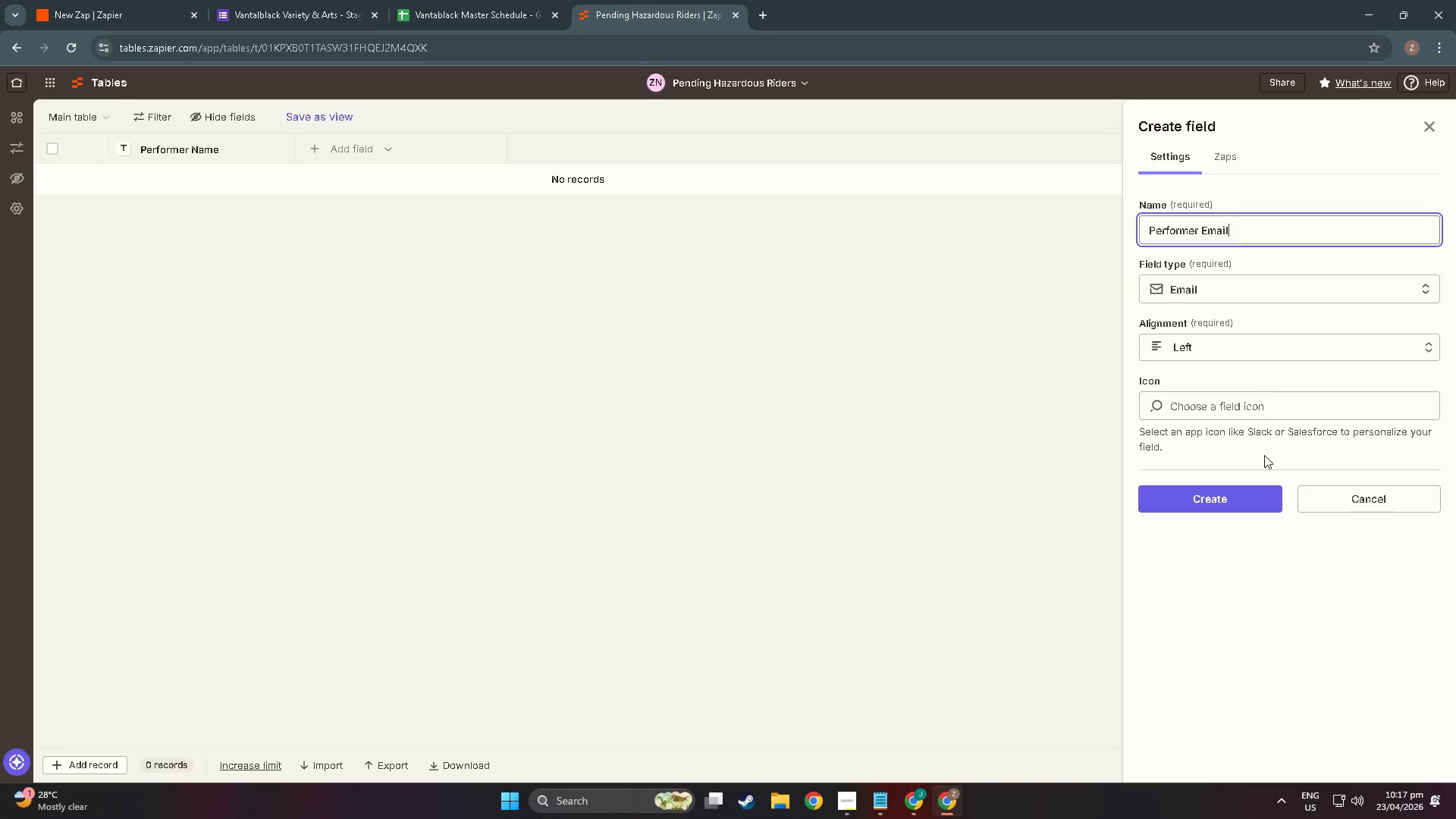 
left_click([1228, 491])
 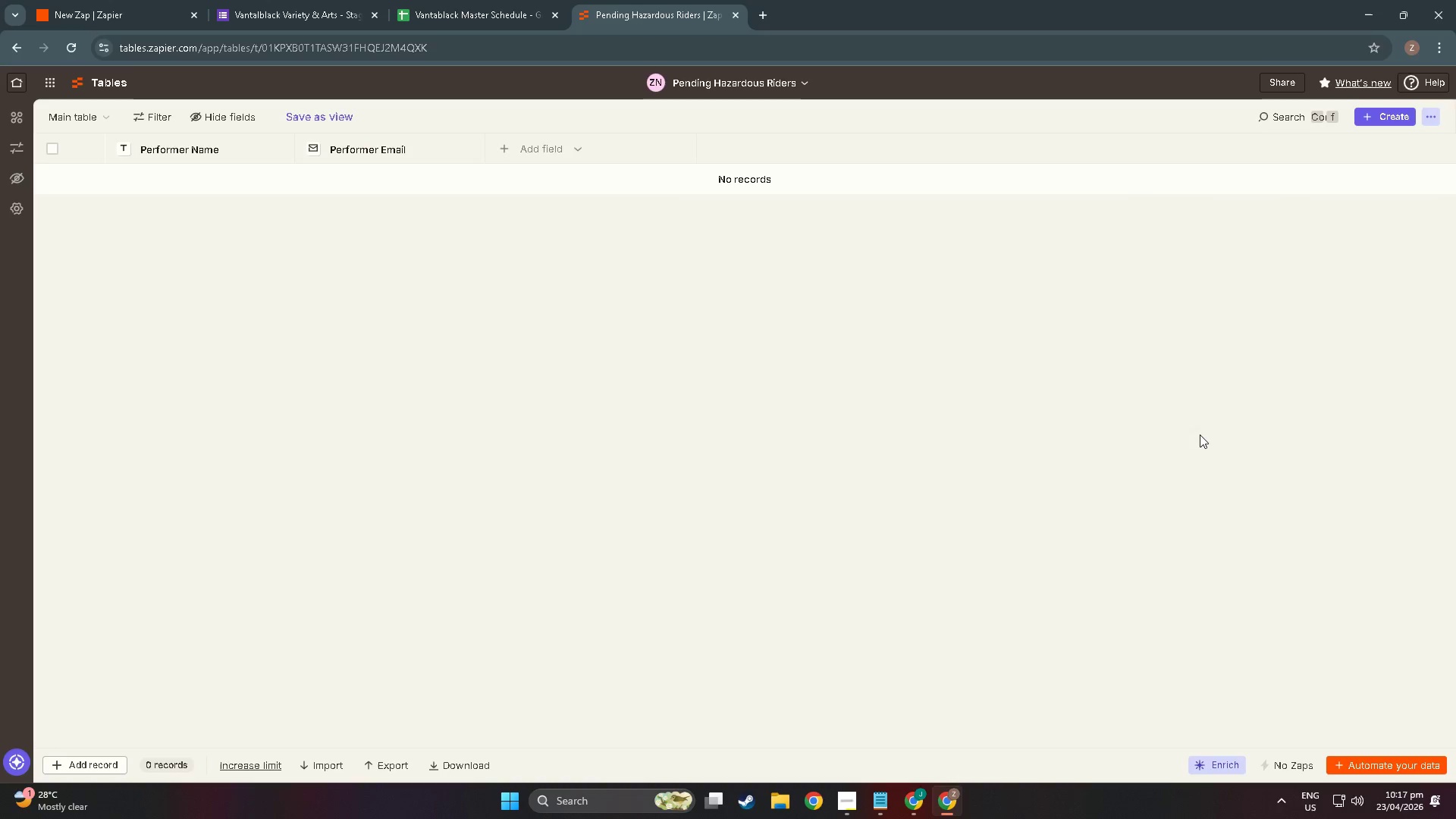 
wait(11.59)
 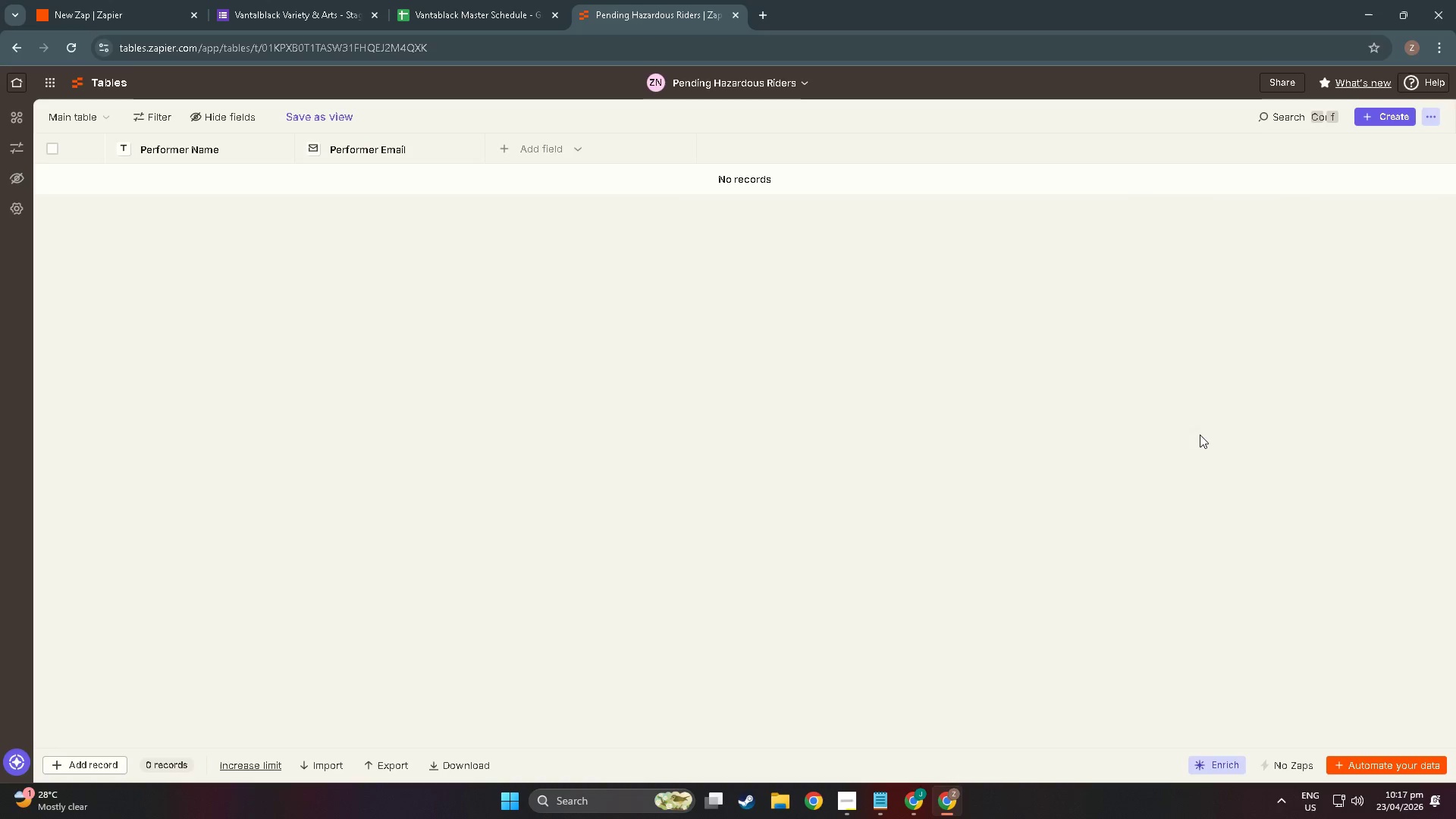 
left_click([520, 143])
 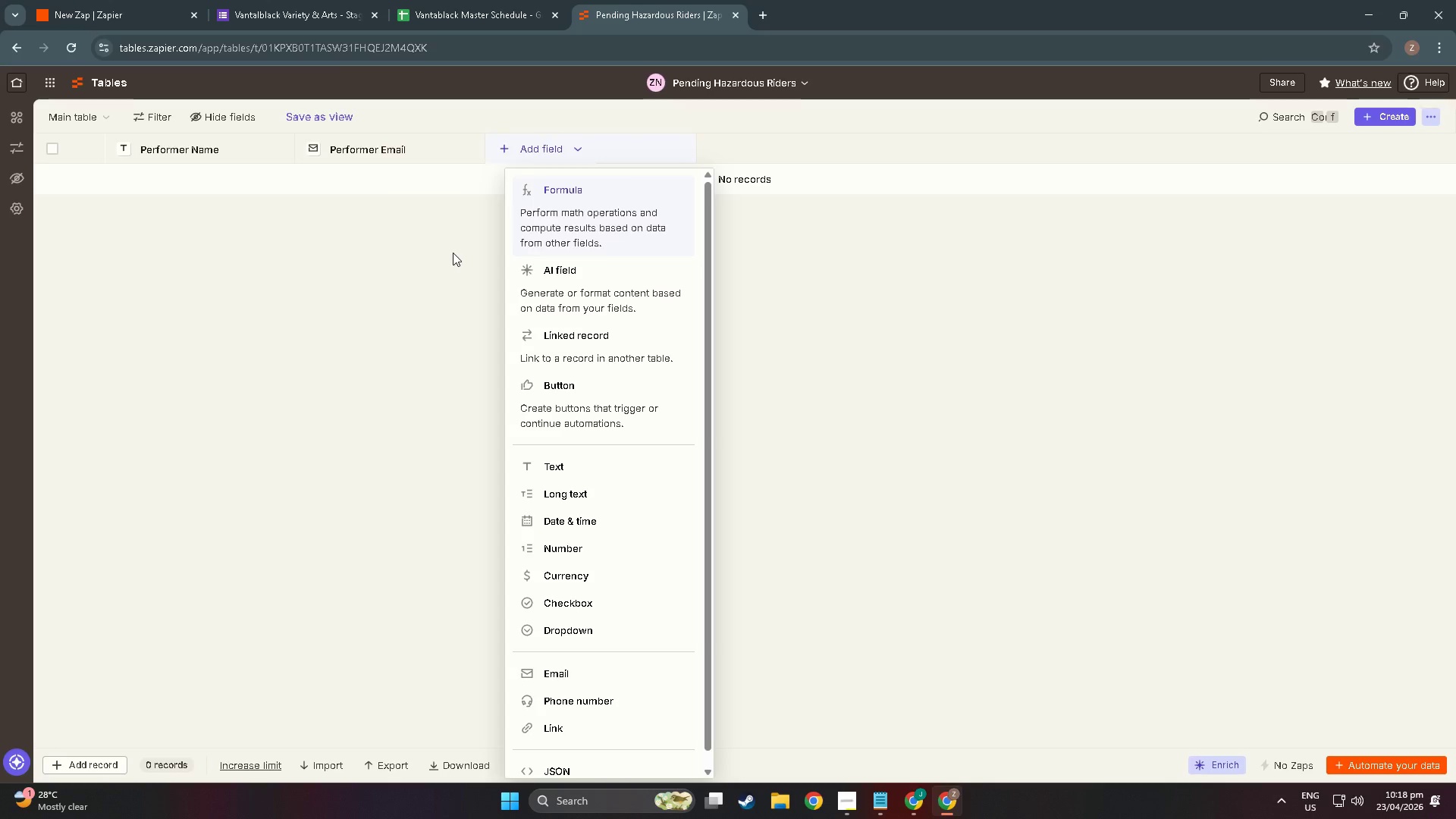 
wait(26.09)
 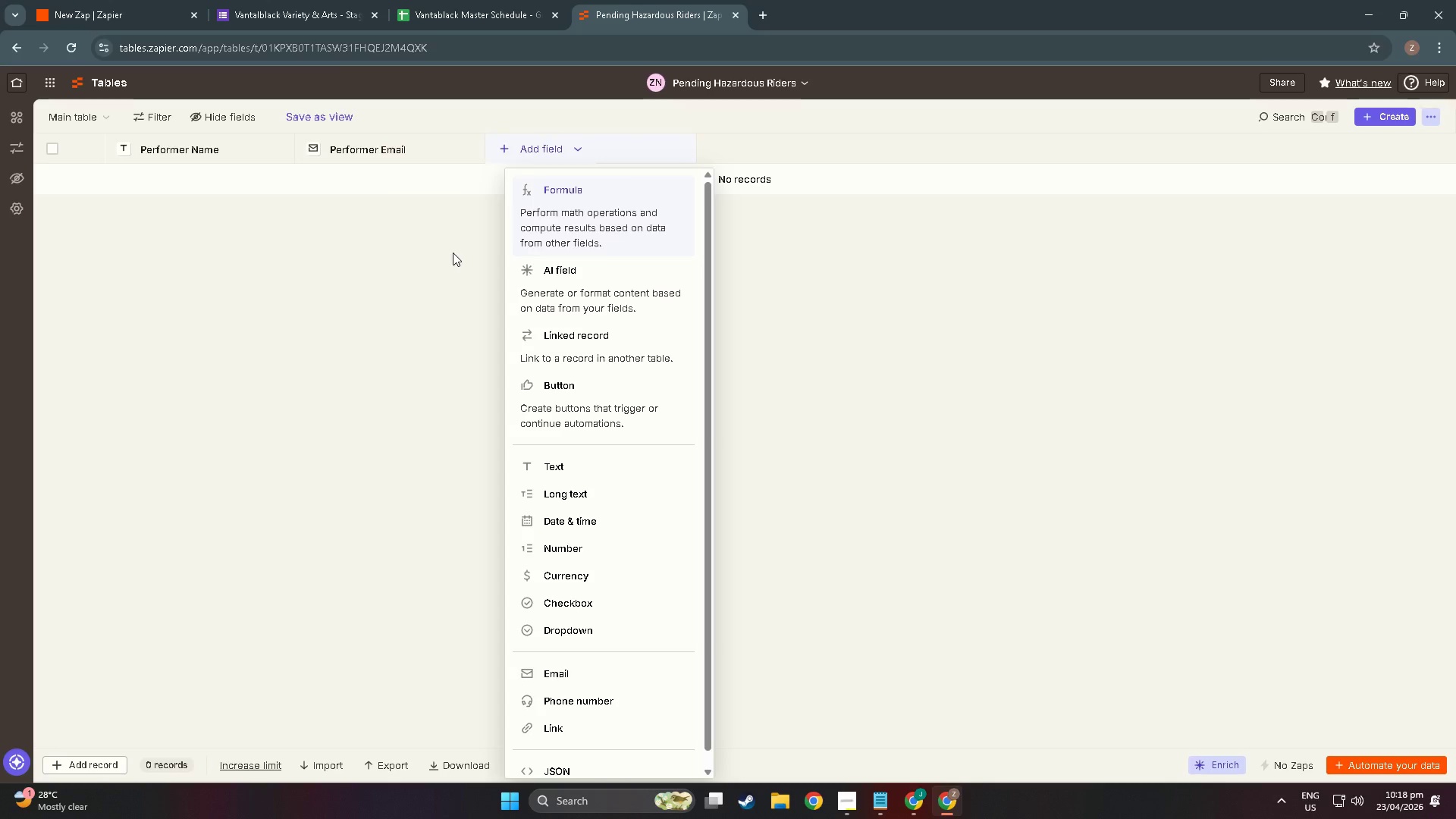 
left_click([577, 472])
 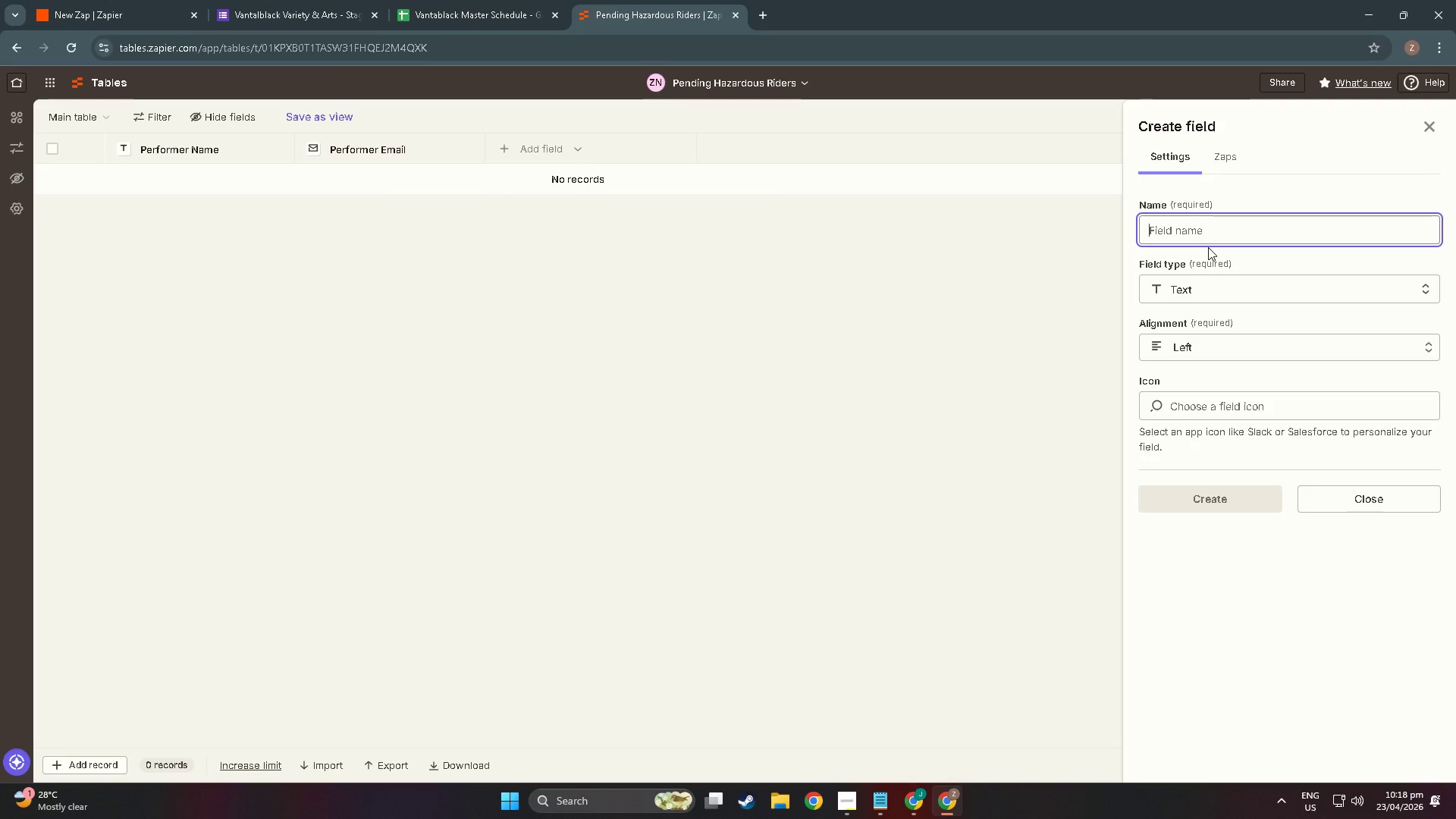 
type(Event Date)
 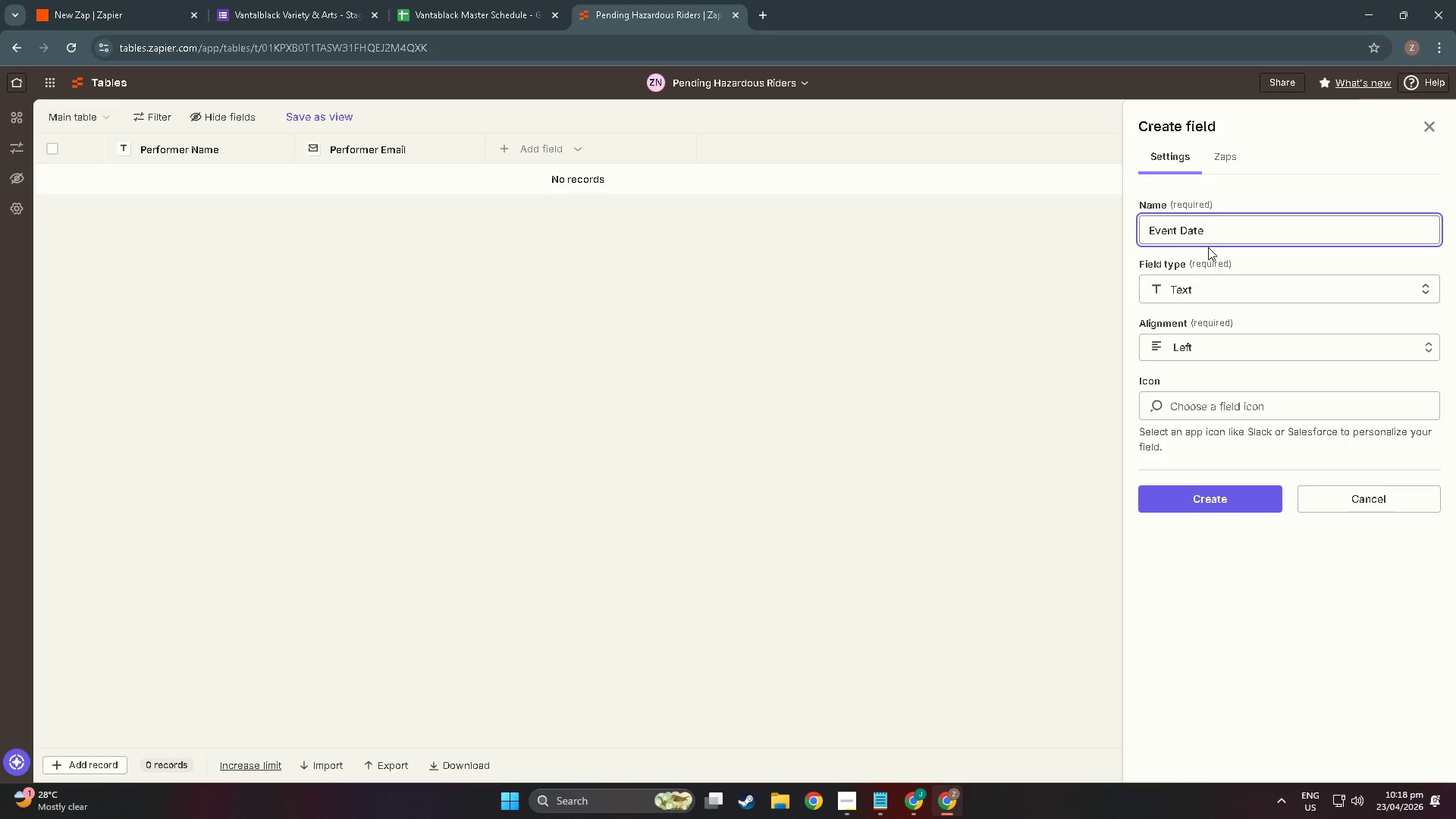 
left_click([1238, 506])
 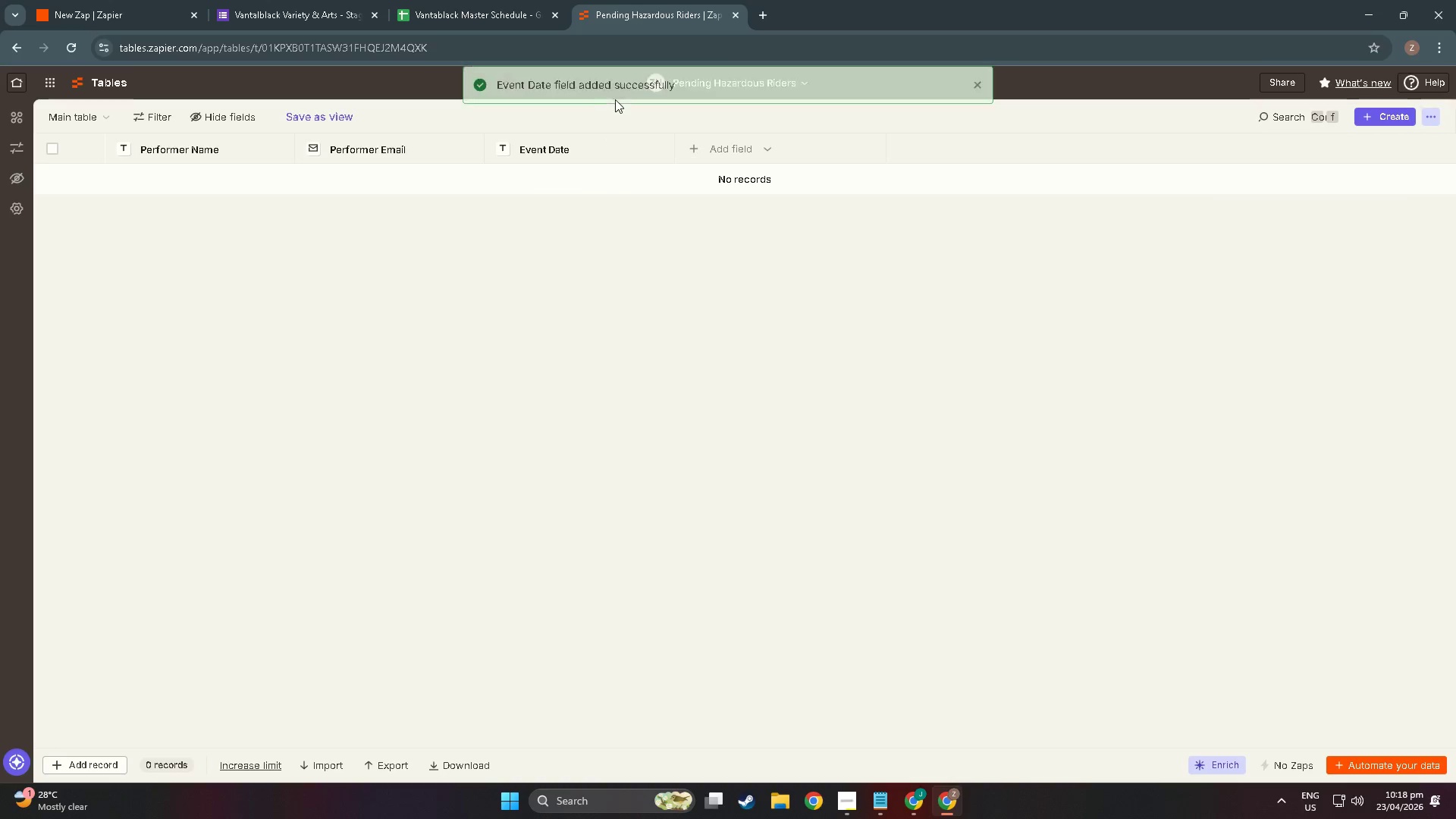 
left_click([726, 150])
 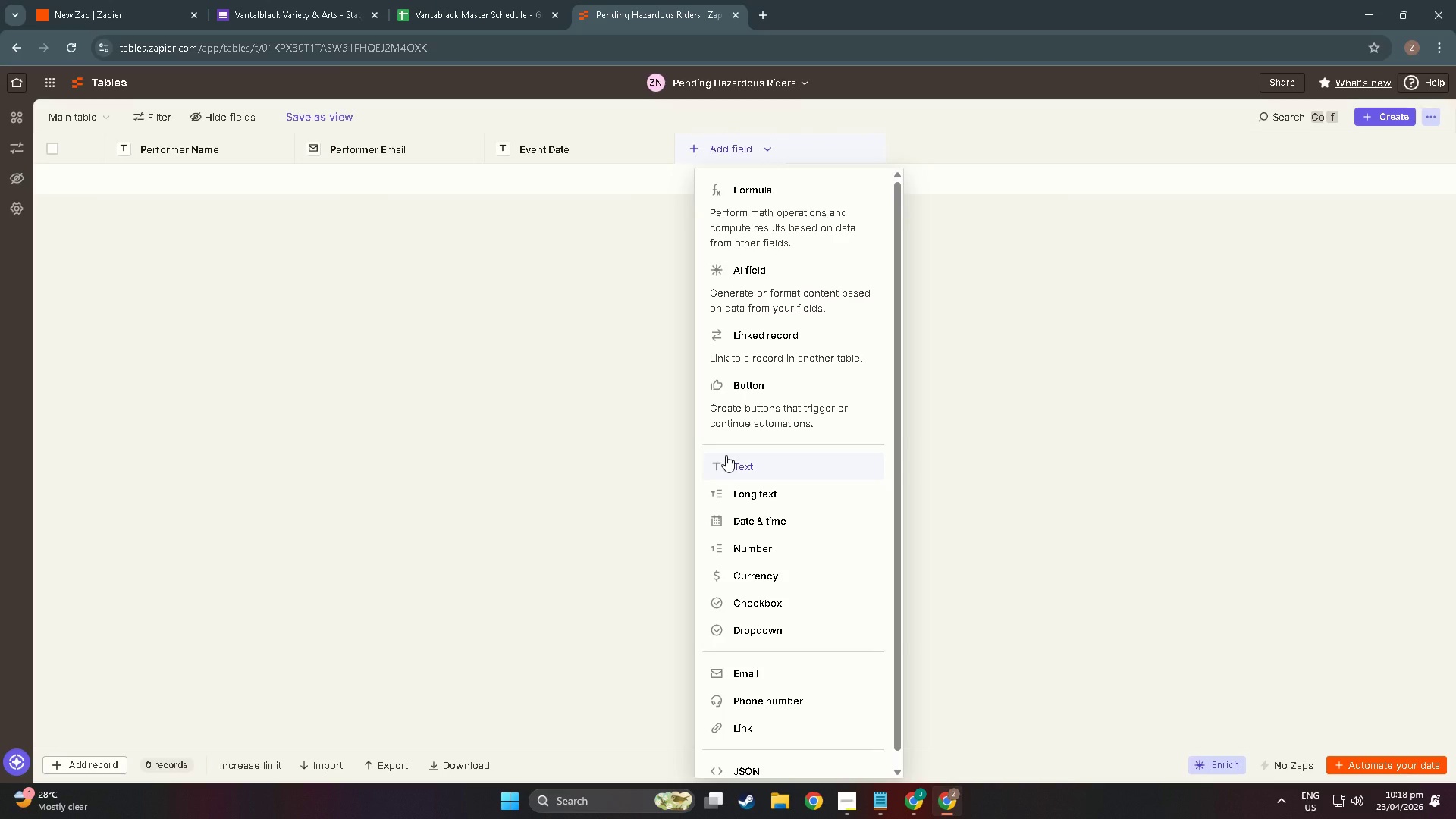 
left_click([739, 459])
 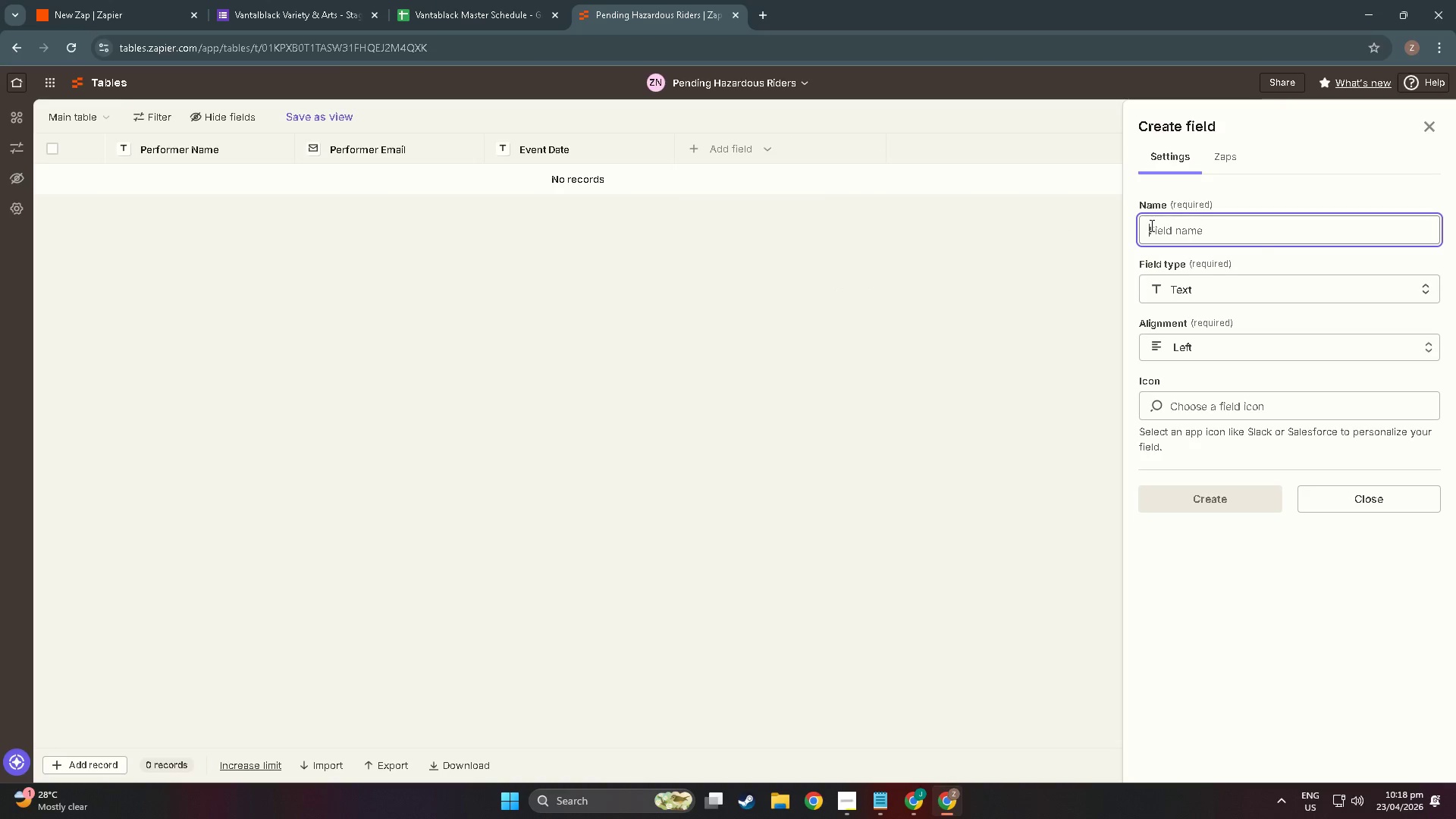 
type(Vebu)
key(Backspace)
key(Backspace)
type(nue Name)
 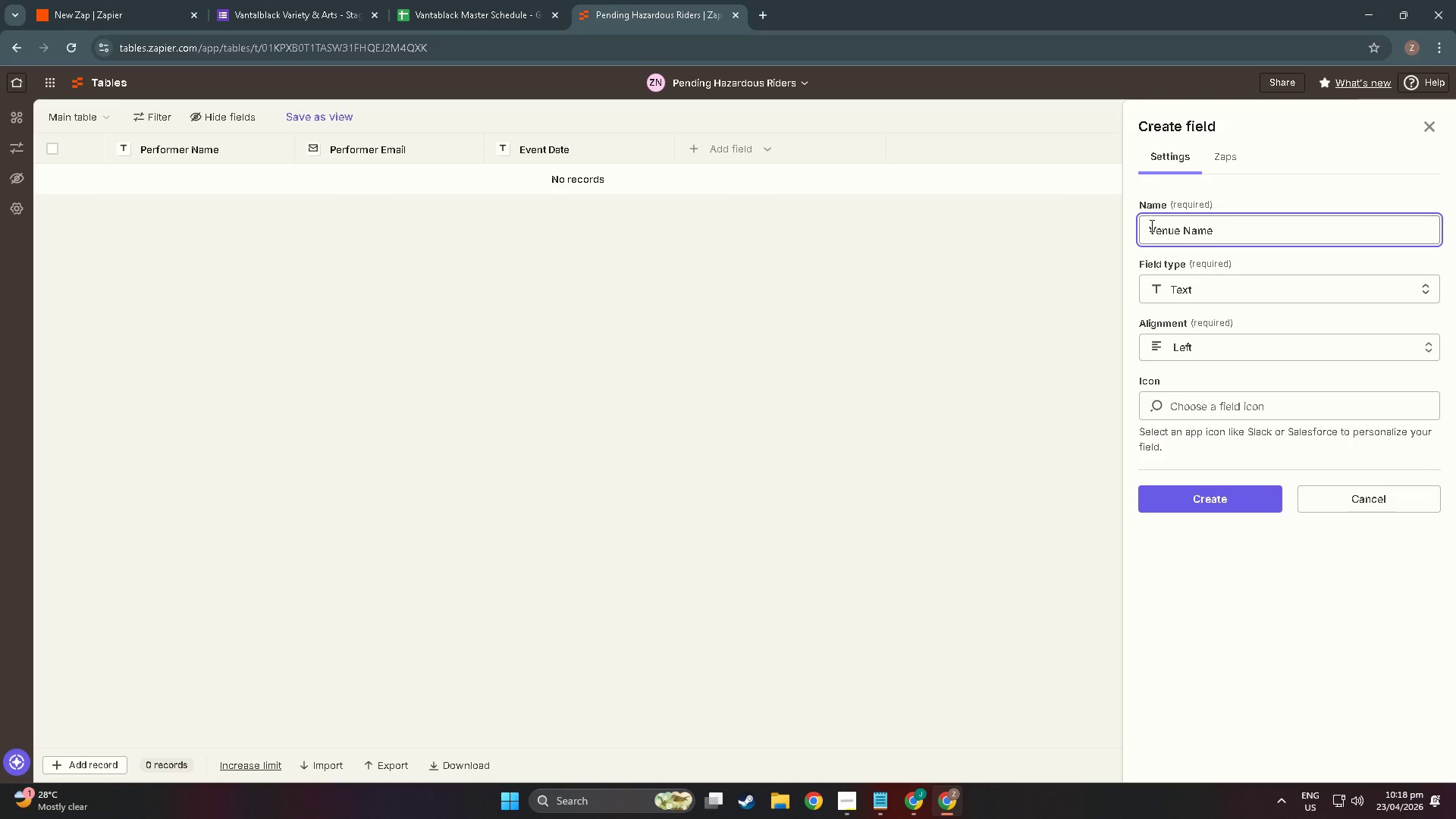 
wait(7.45)
 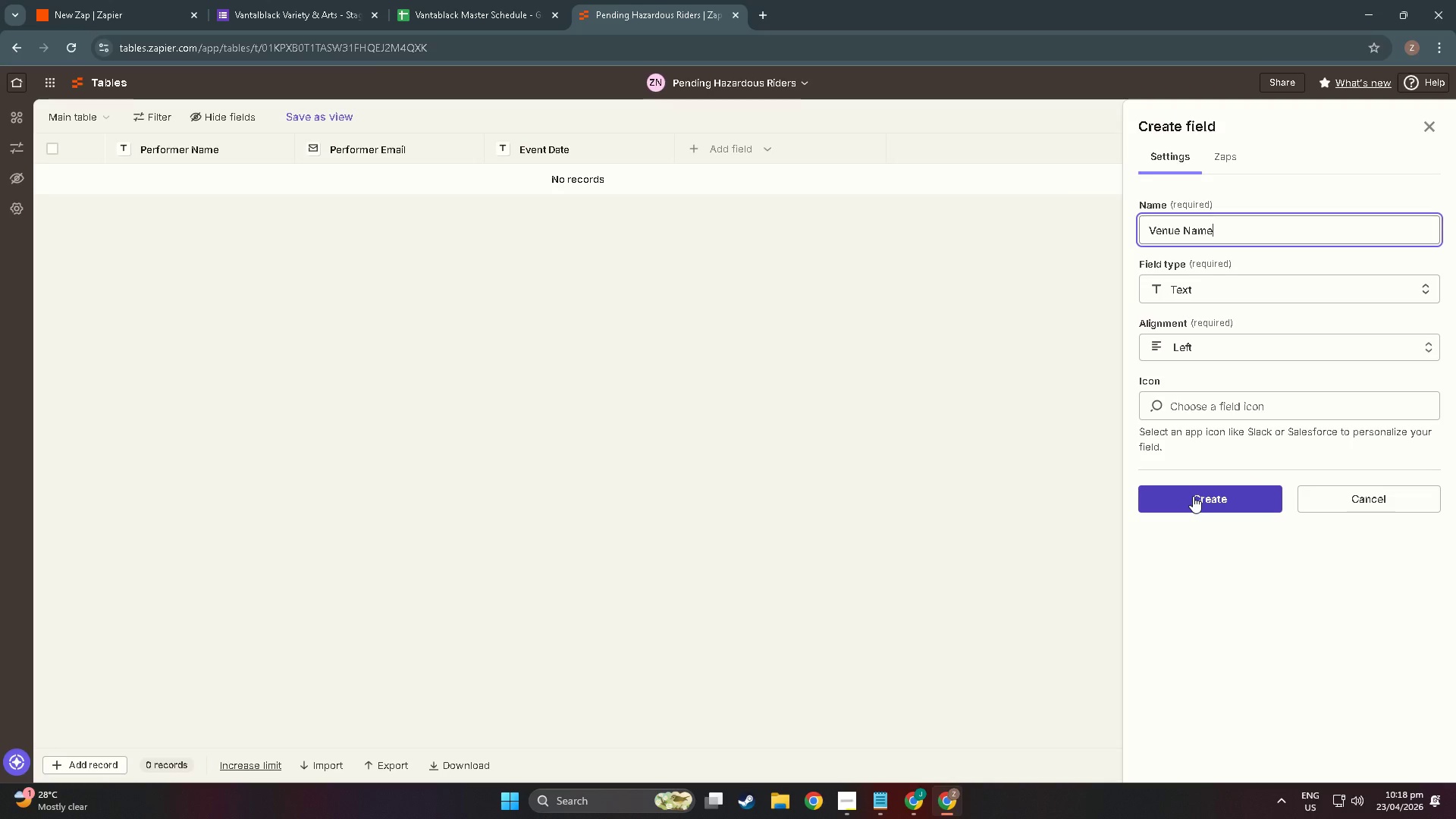 
left_click([1194, 492])
 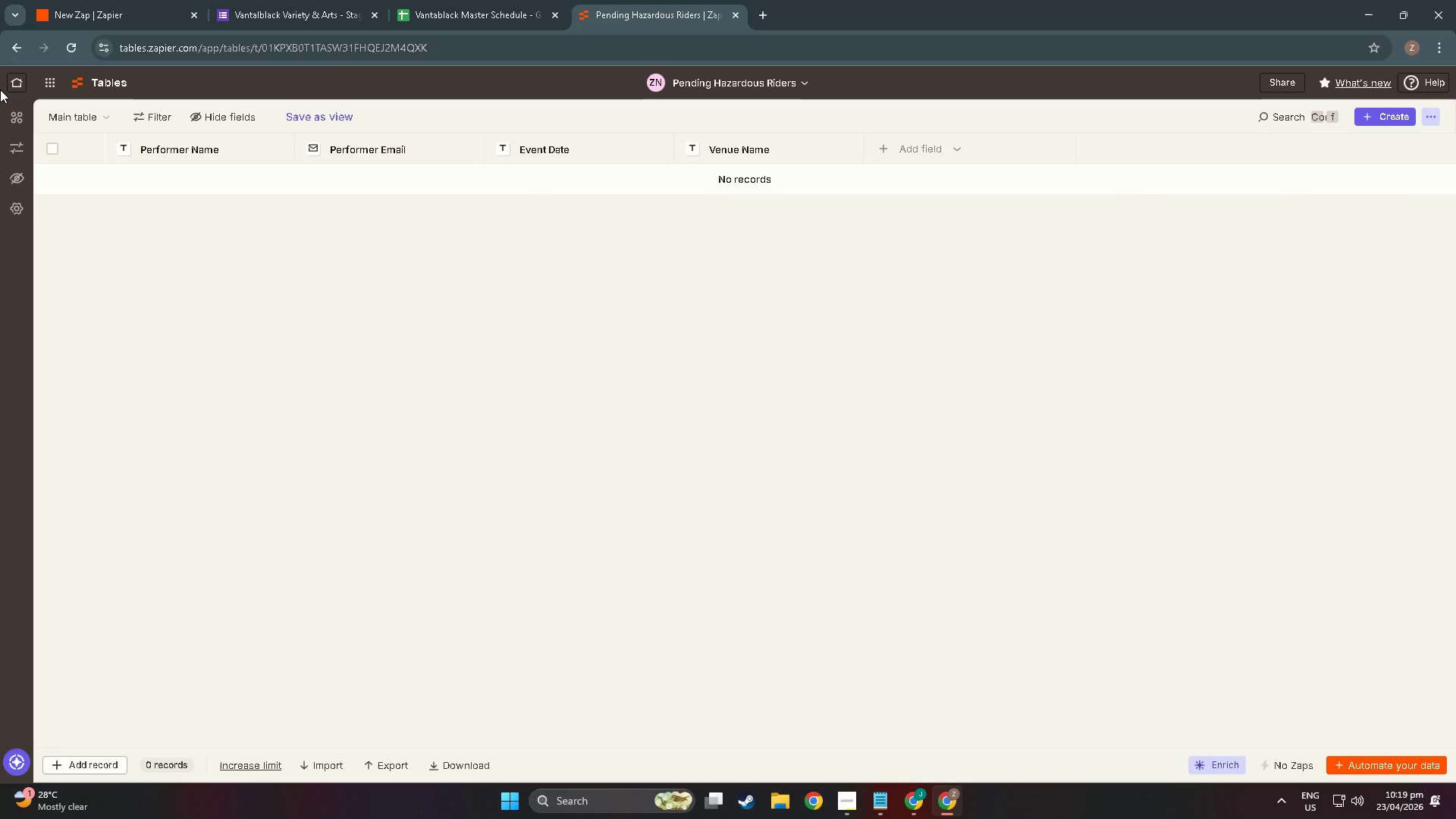 
wait(11.77)
 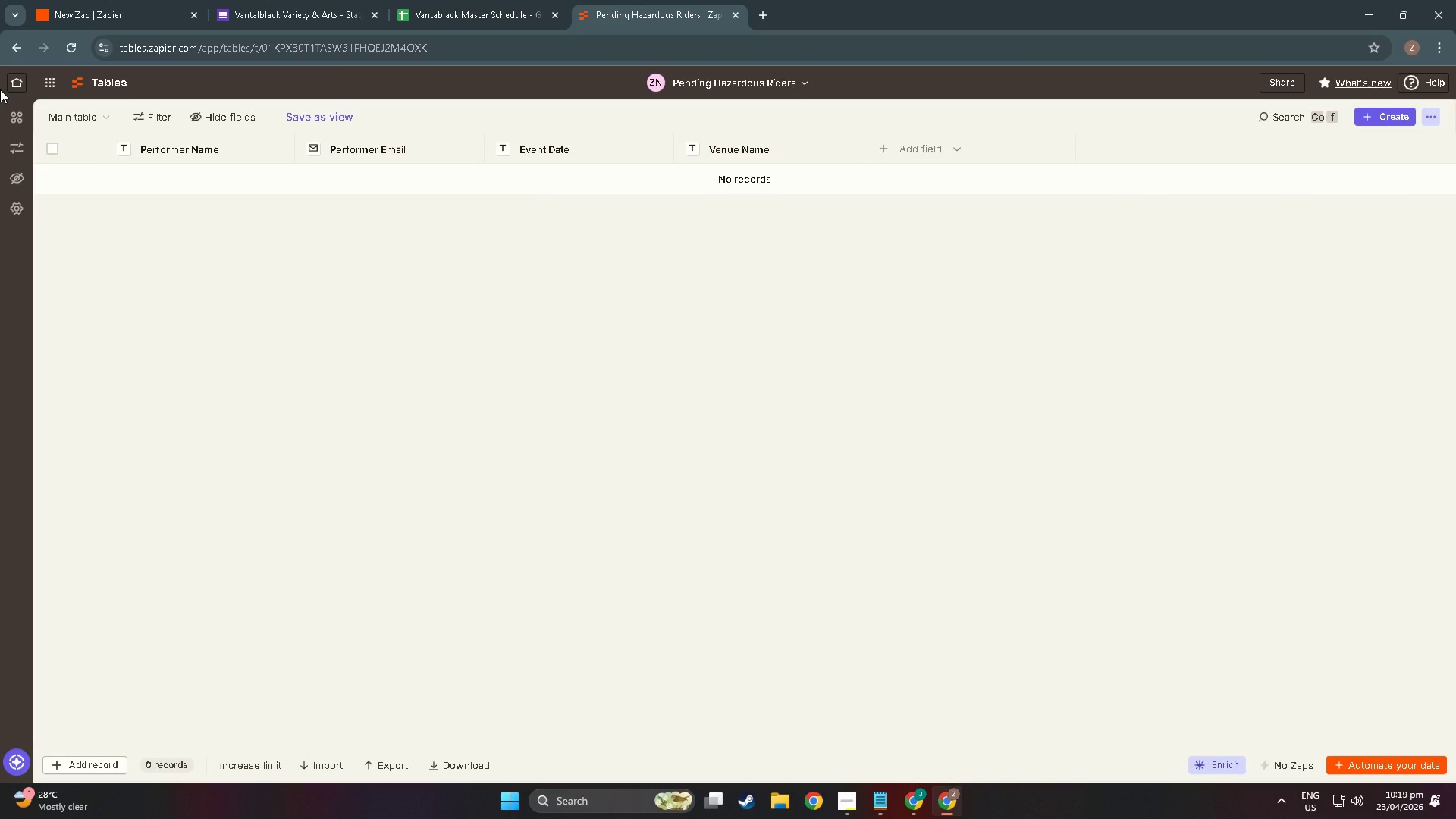 
left_click([906, 142])
 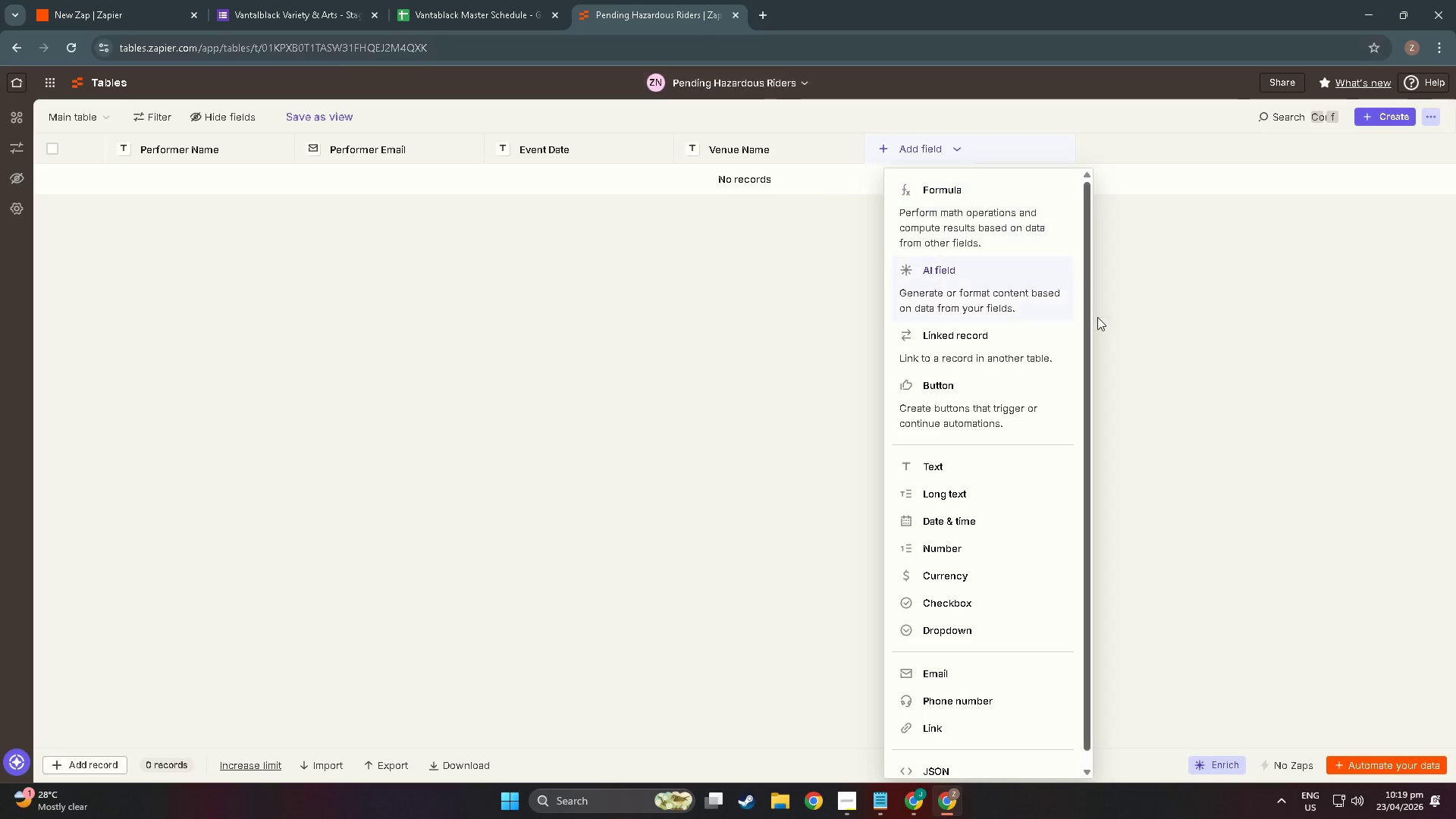 
wait(29.53)
 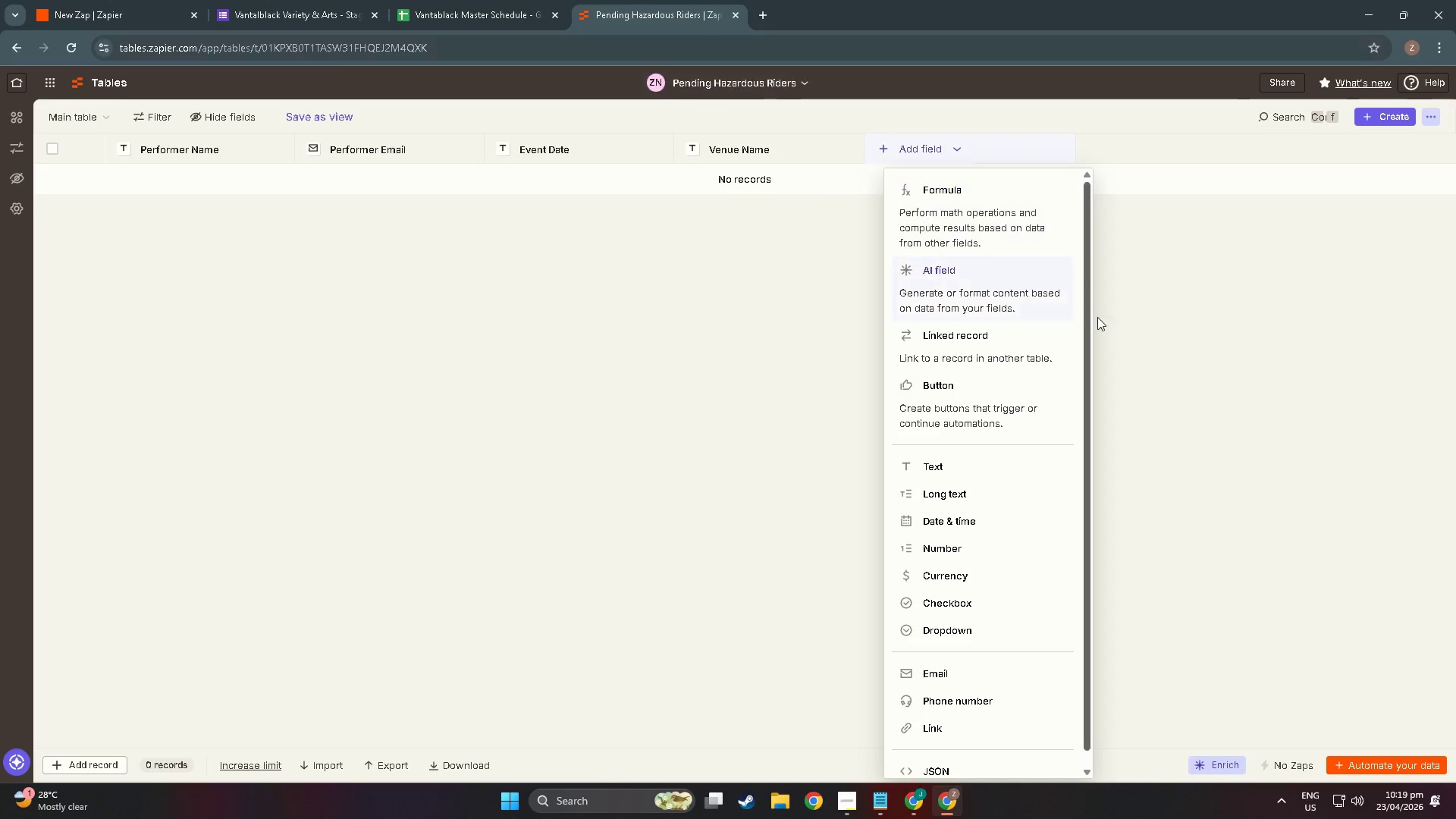 
left_click([962, 464])
 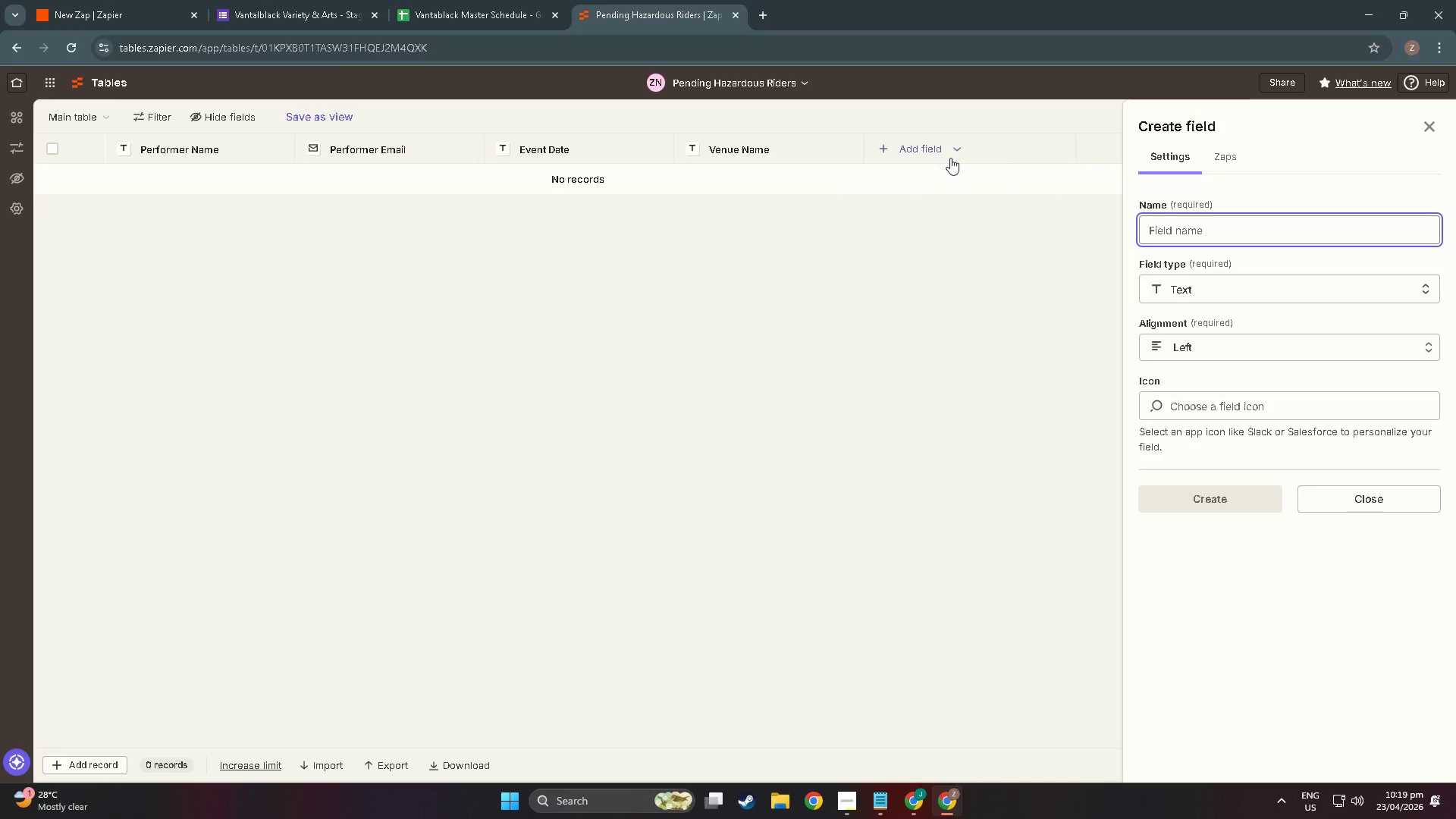 
key(Shift+V)
 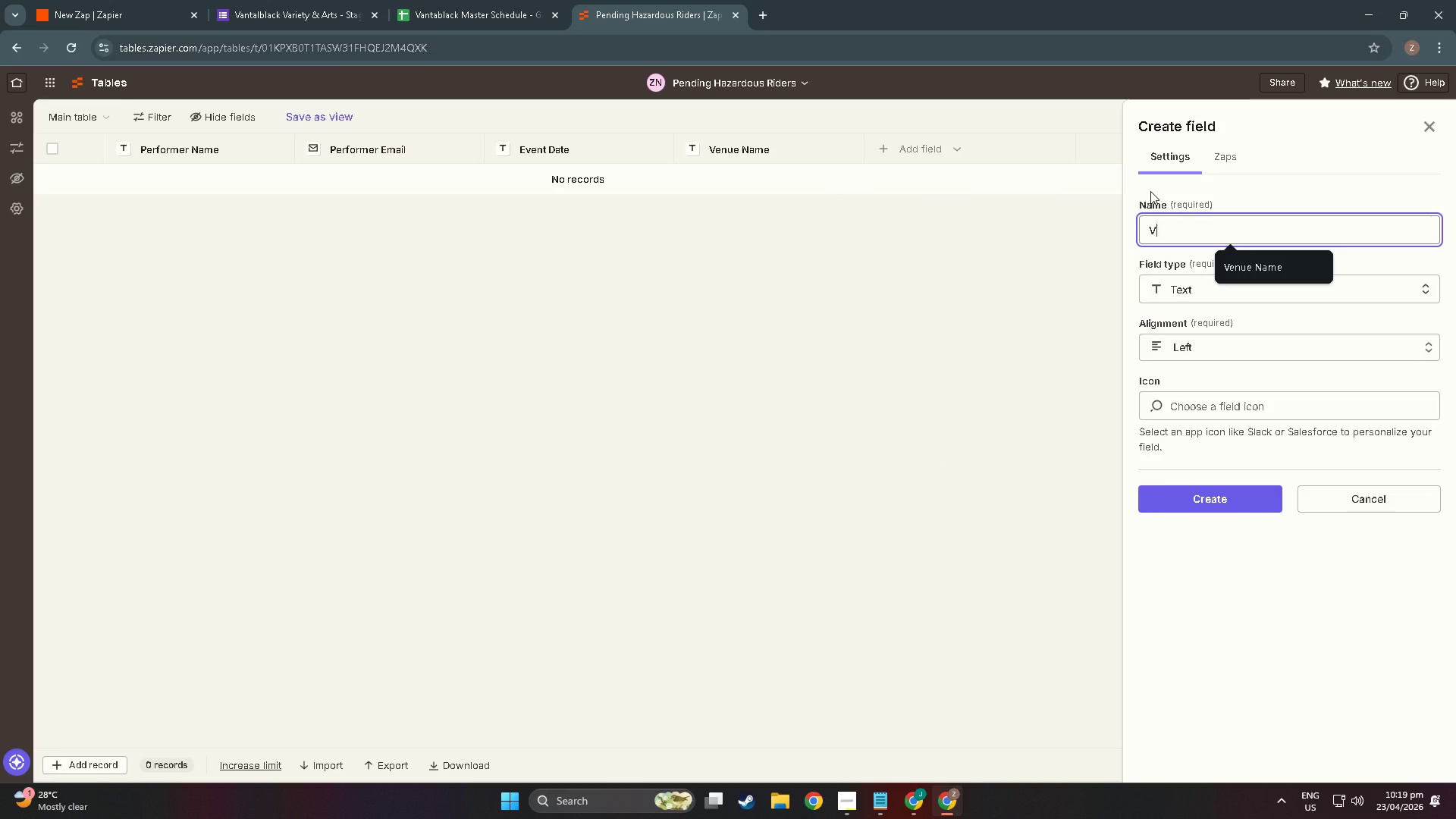 
type(enue Contact name)
key(Backspace)
key(Backspace)
key(Backspace)
key(Backspace)
type(NM)
key(Backspace)
type(ame)
 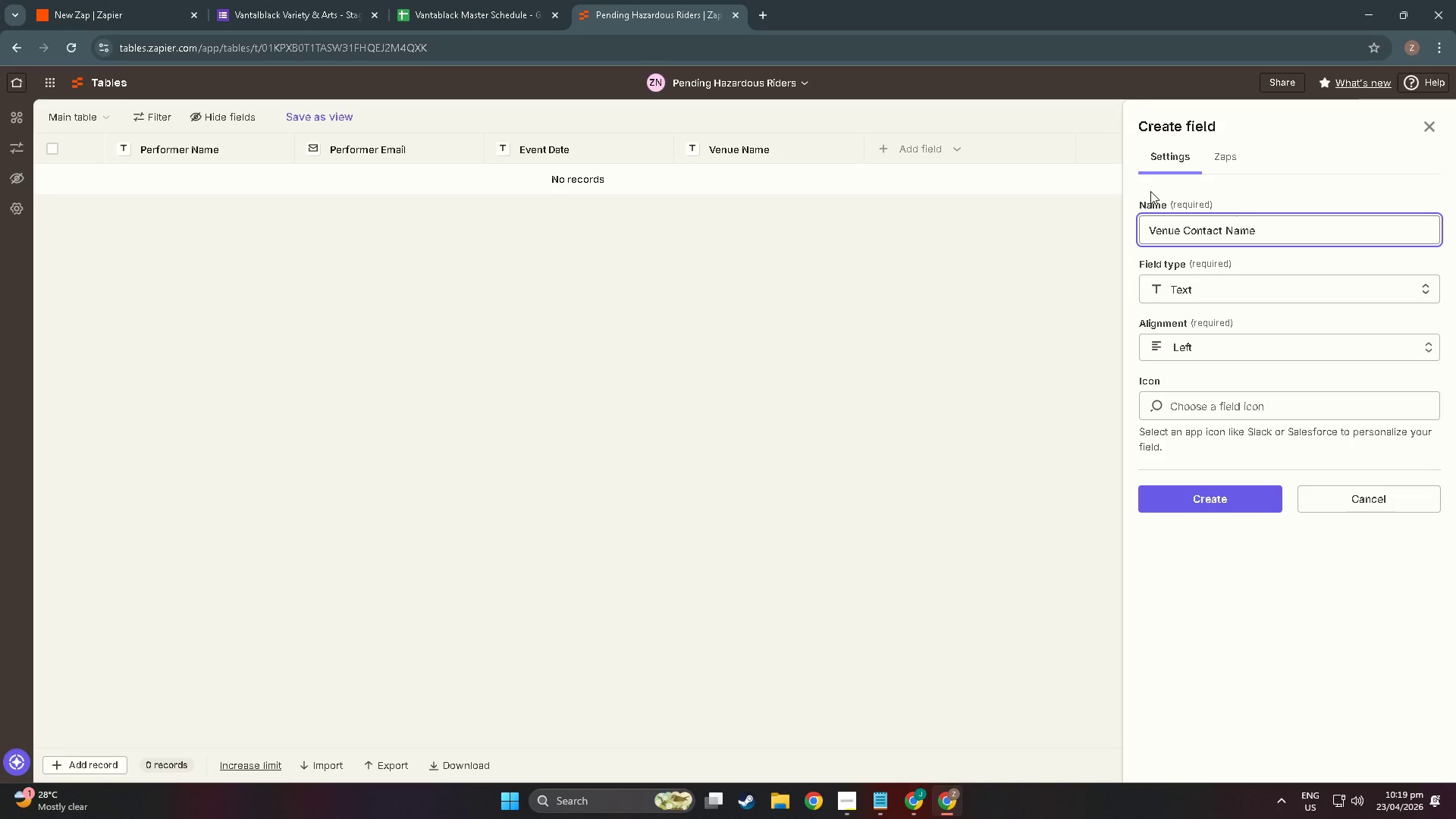 
wait(5.17)
 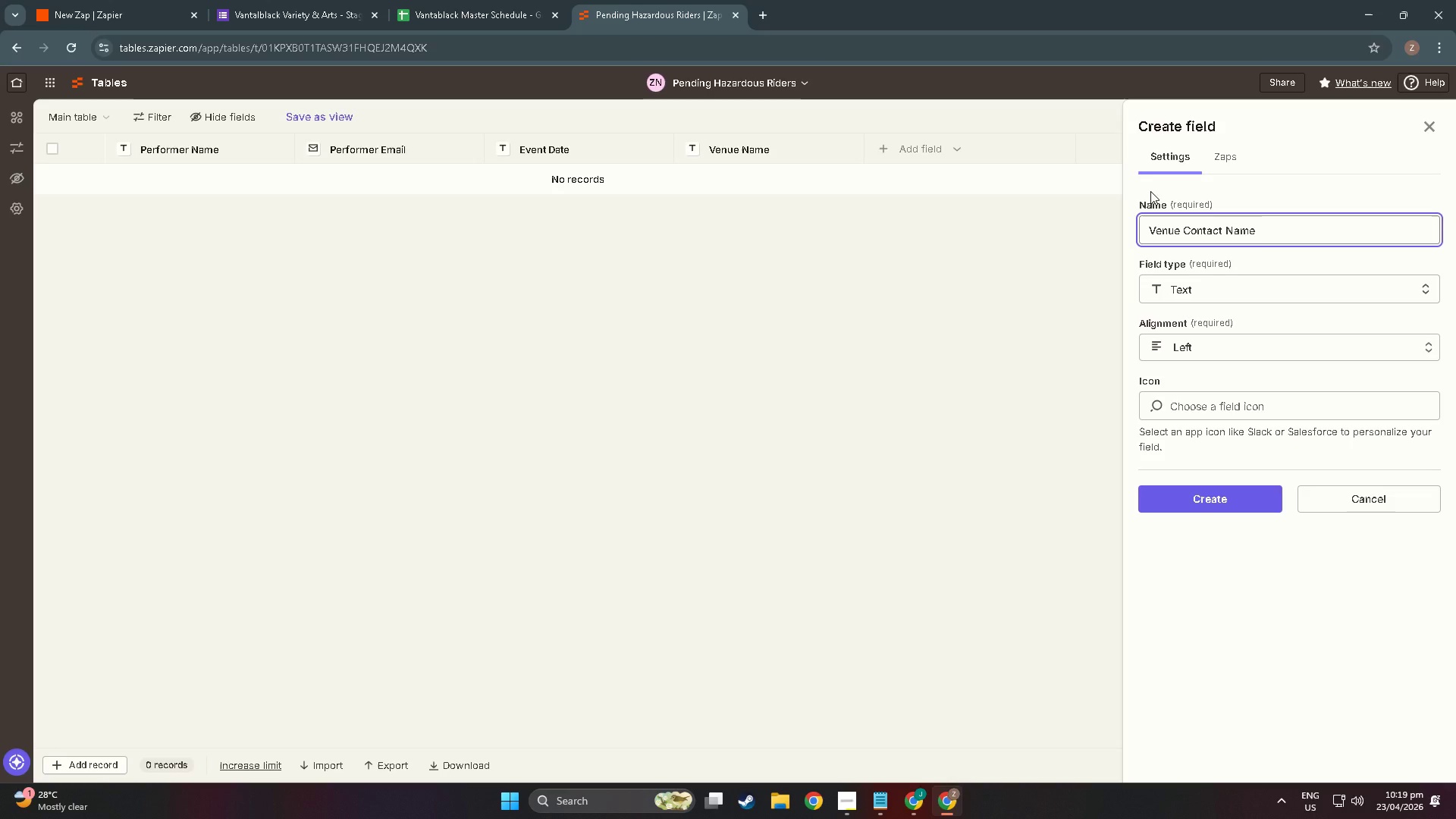 
left_click([1185, 507])
 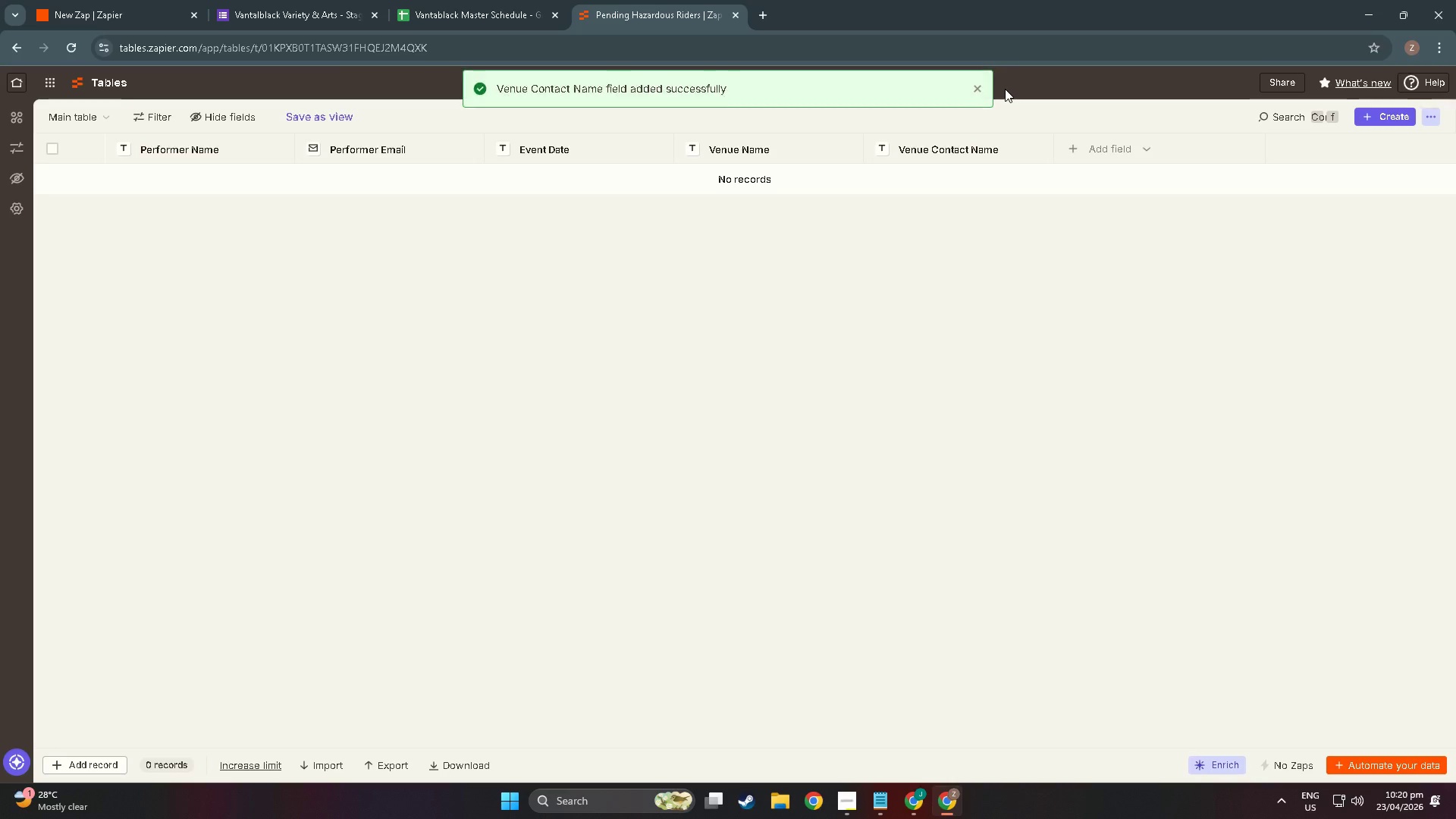 
left_click([1089, 146])
 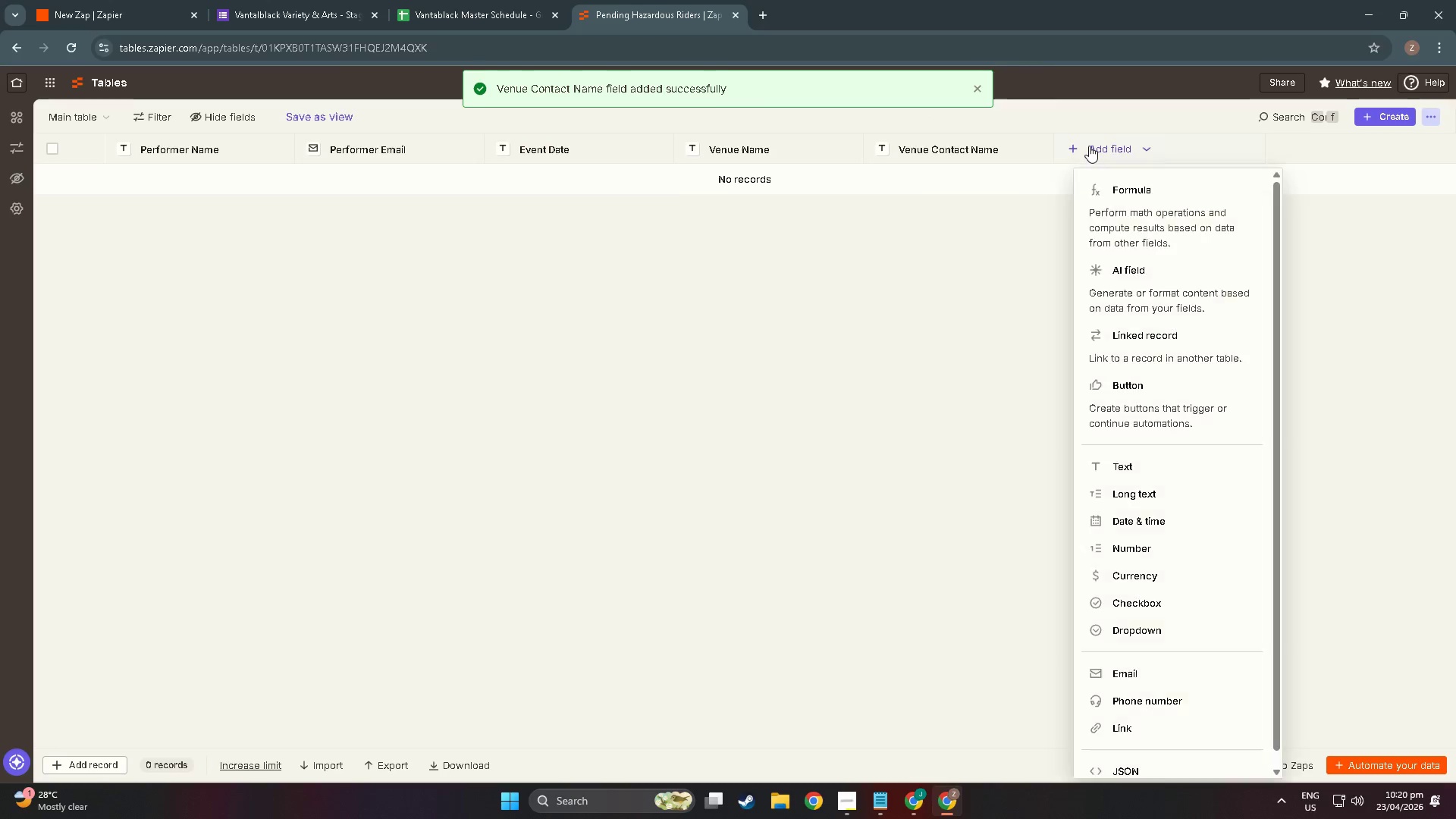 
hold_key(key=ShiftLeft, duration=0.34)
 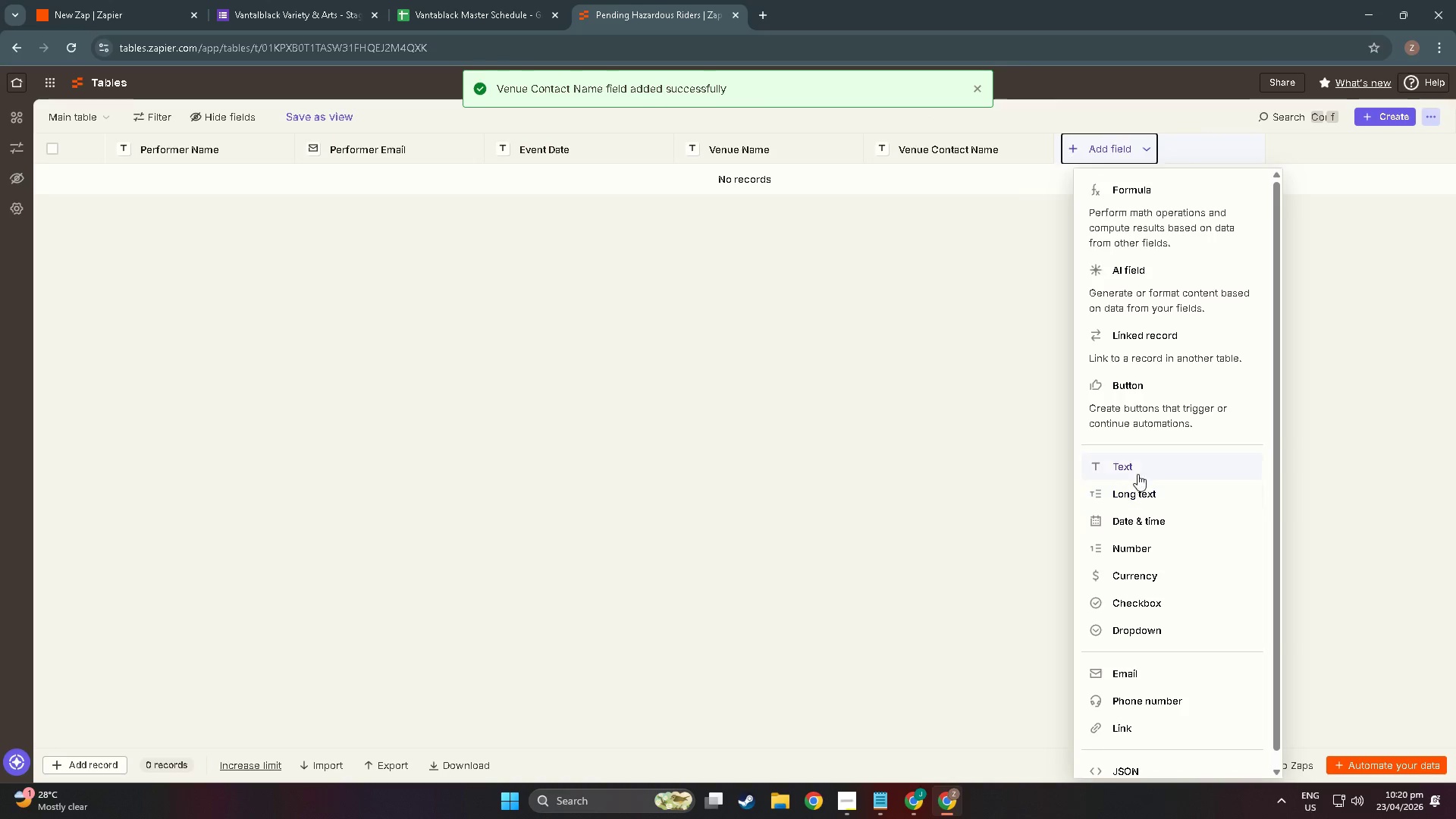 
left_click([1138, 469])
 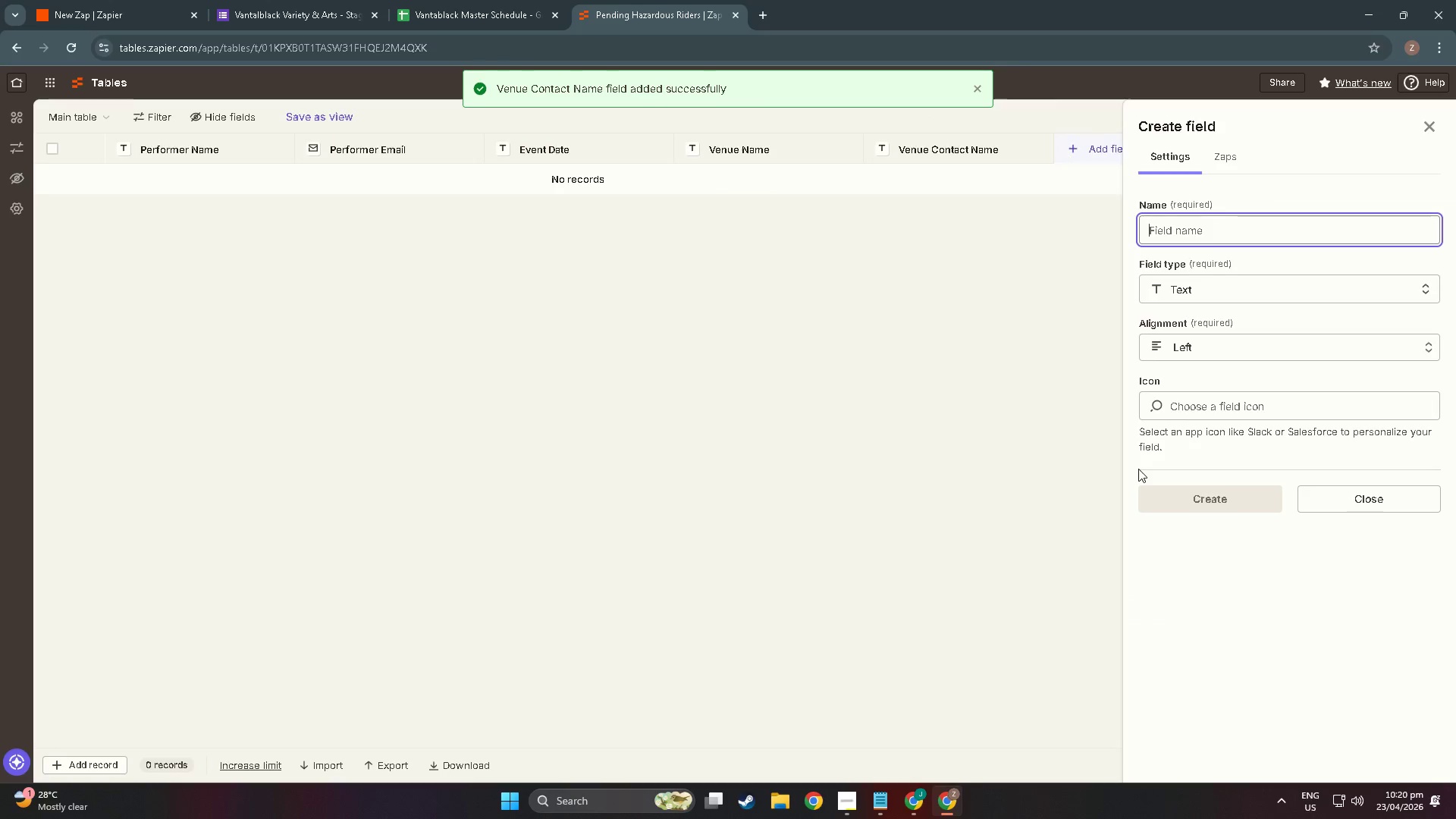 
type(Venue Contact email)
key(Backspace)
key(Backspace)
key(Backspace)
key(Backspace)
key(Backspace)
type(Email;;)
key(Backspace)
key(Backspace)
type(//)
key(Backspace)
type(Ph)
key(Backspace)
key(Backspace)
key(Backspace)
type( /.)
key(Backspace)
key(Backspace)
type(/;)
key(Backspace)
type( Phone)
 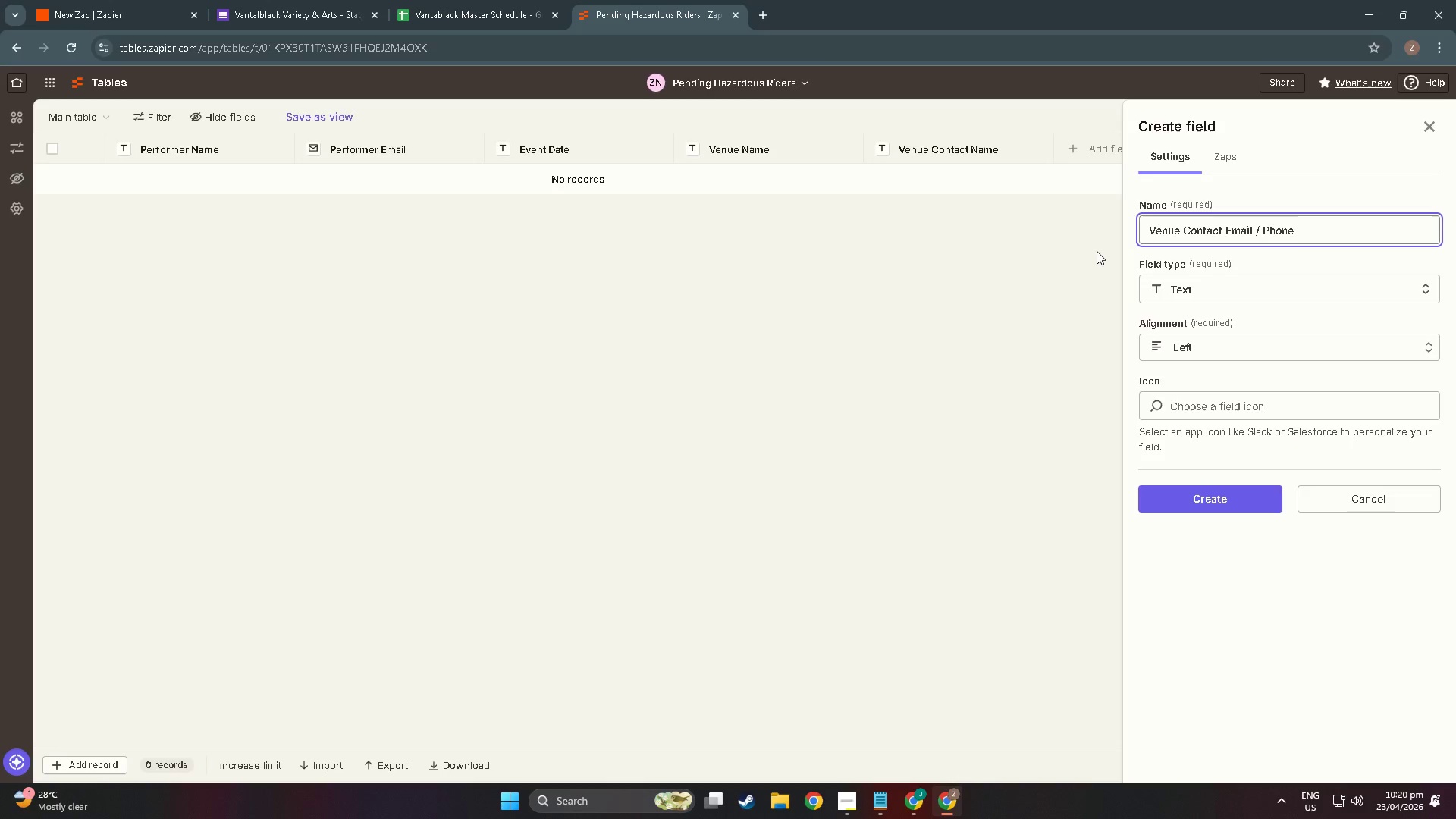 
left_click([1213, 496])
 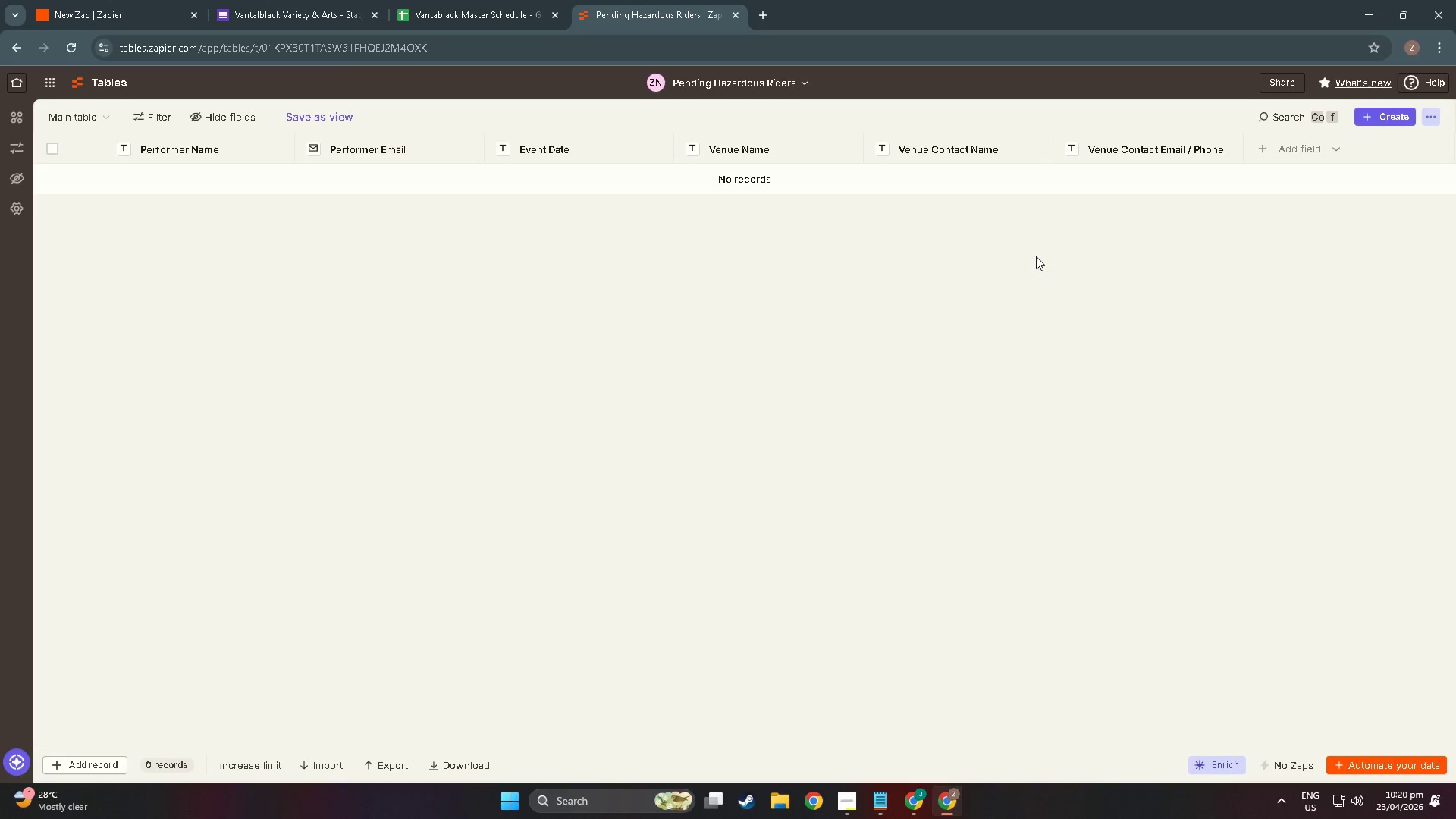 
wait(20.91)
 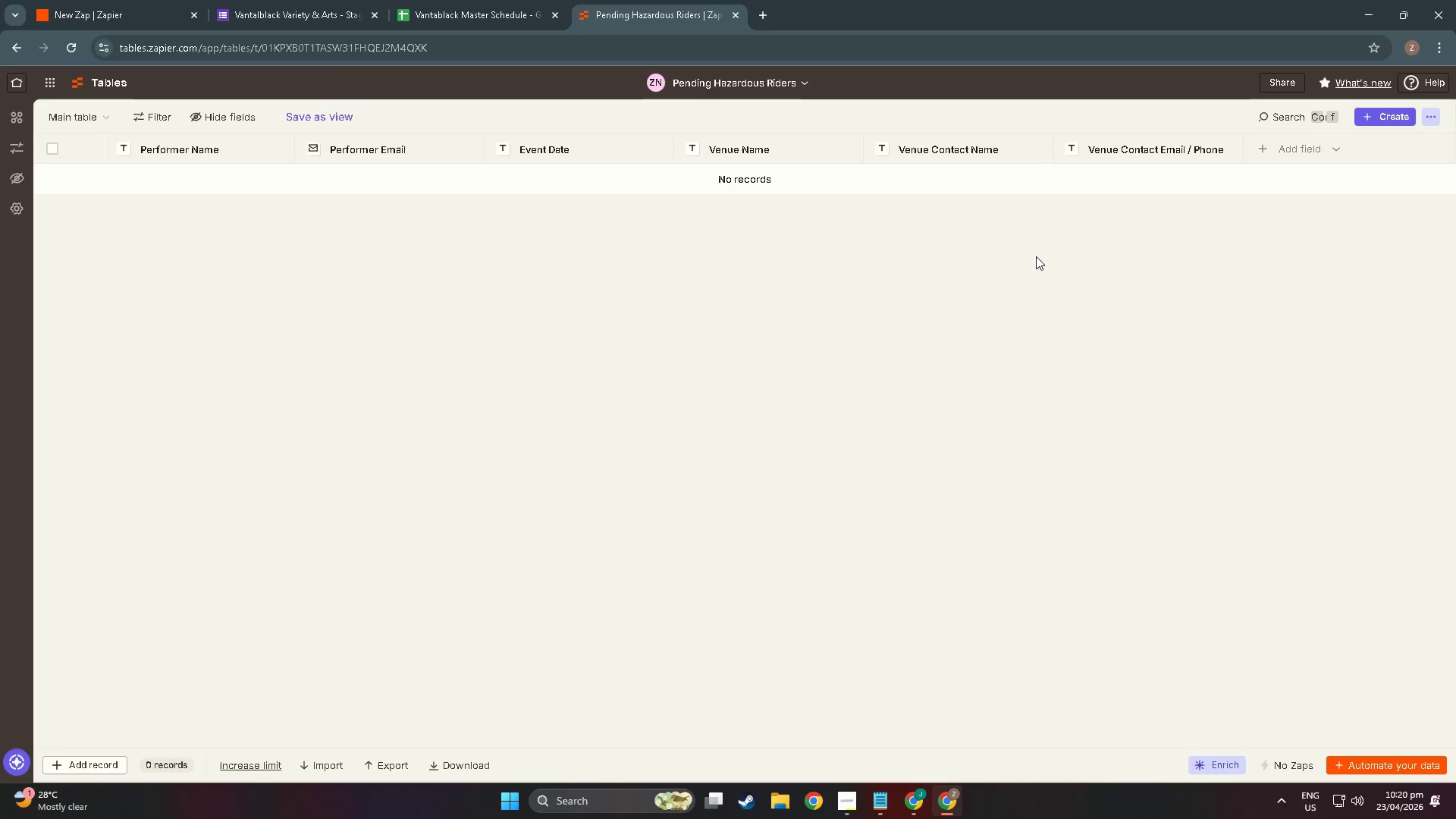 
left_click([1302, 146])
 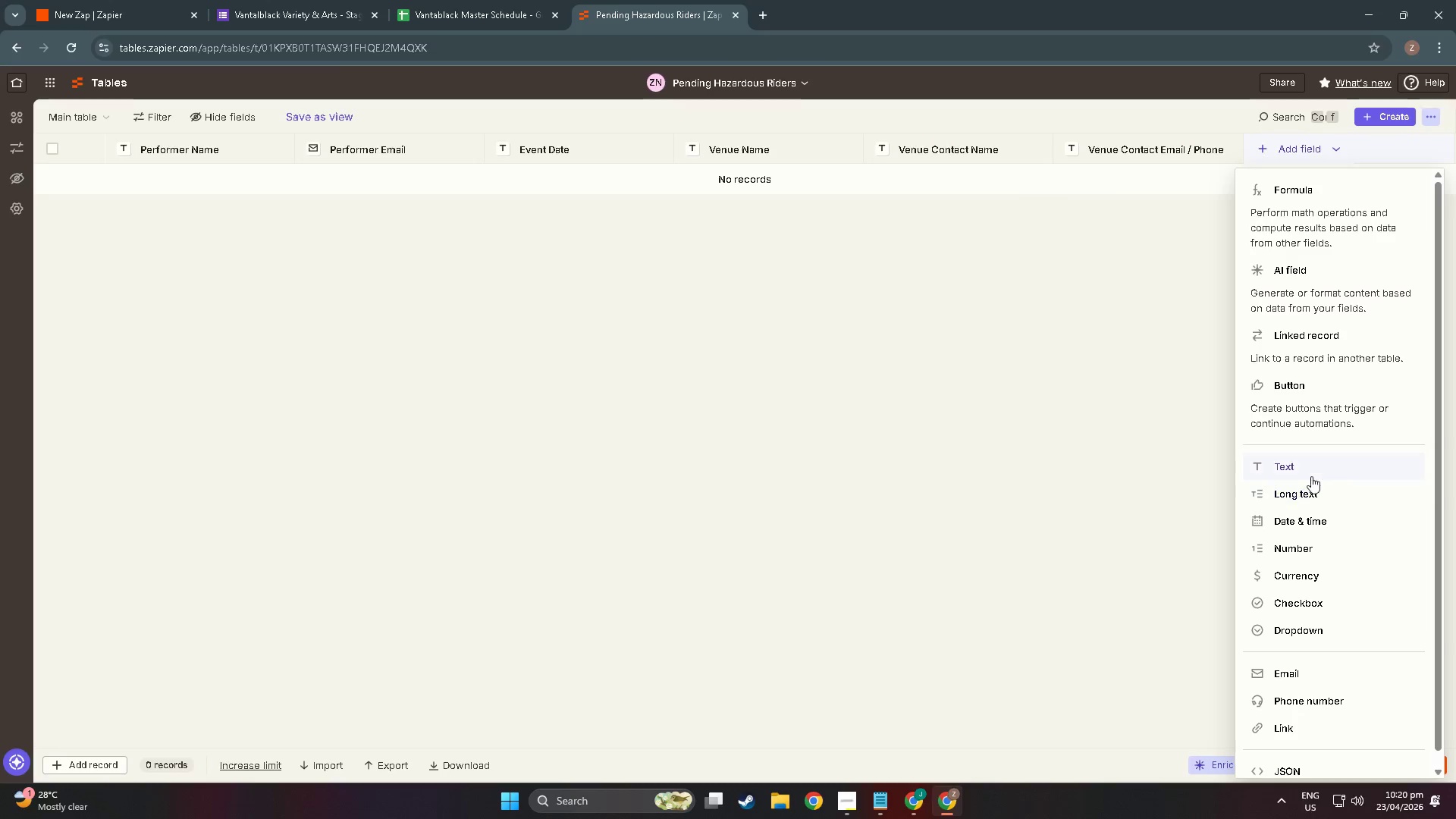 
left_click([1311, 467])
 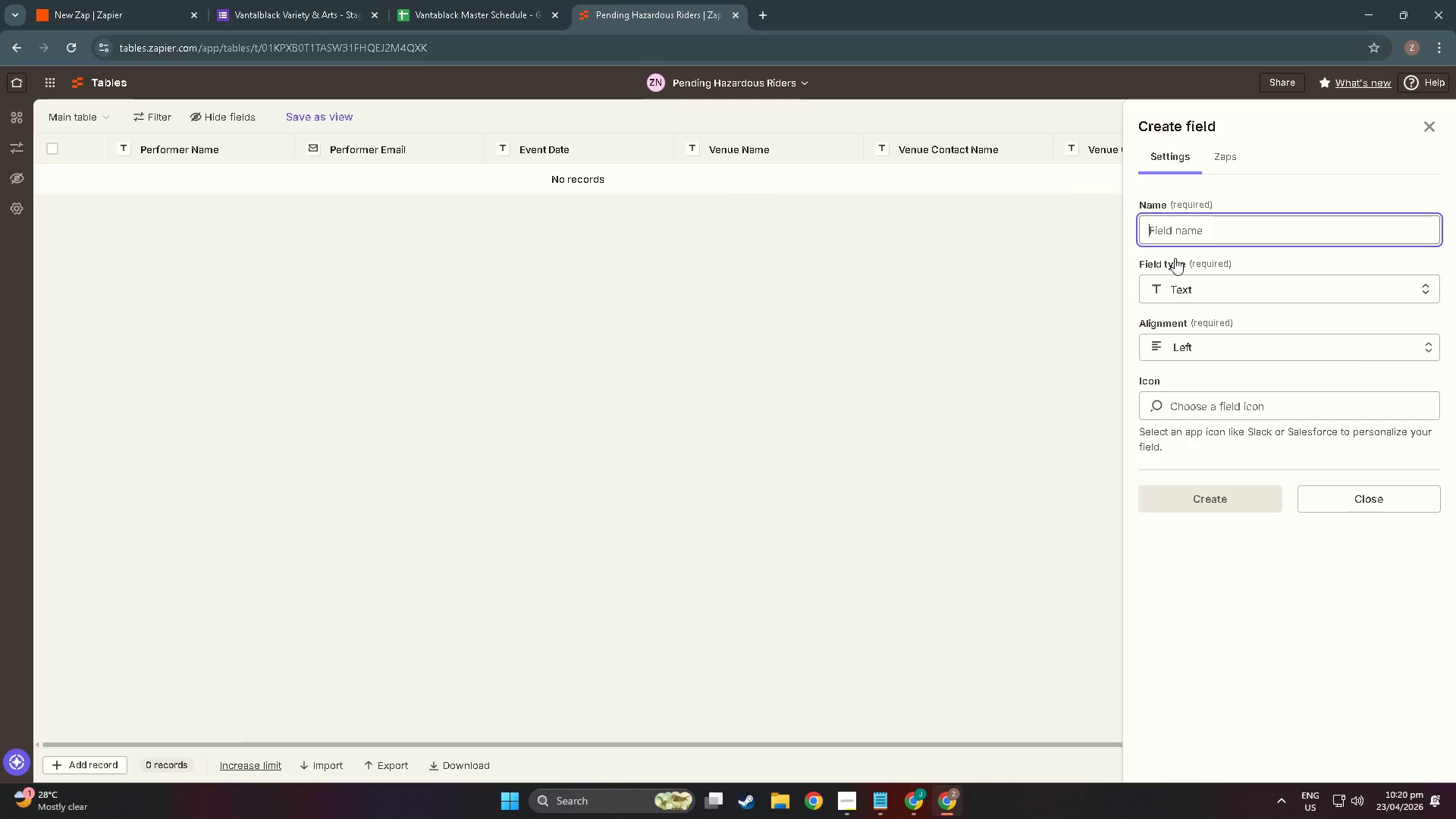 
type(Equipment Requested)
 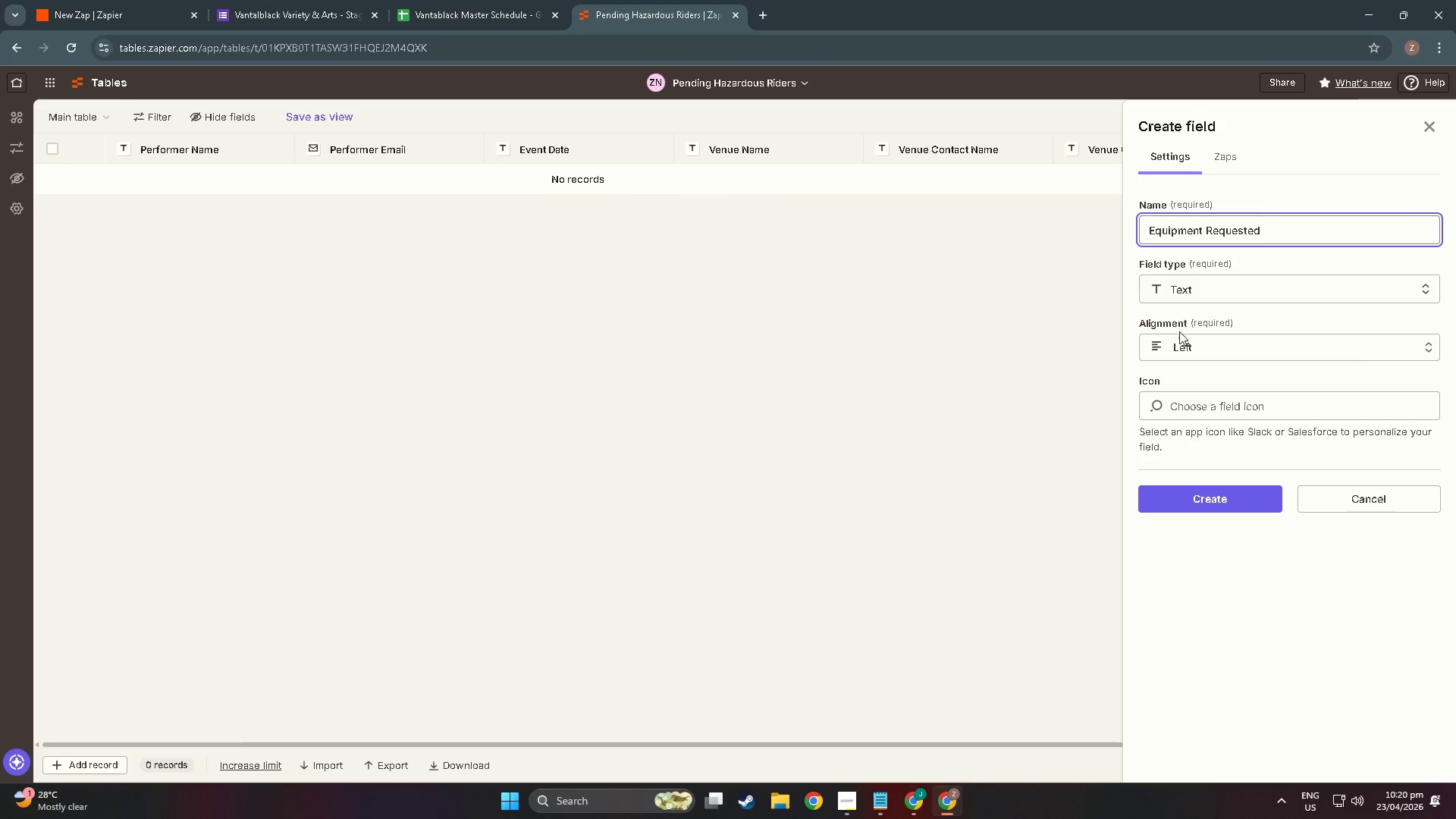 
left_click([1191, 499])
 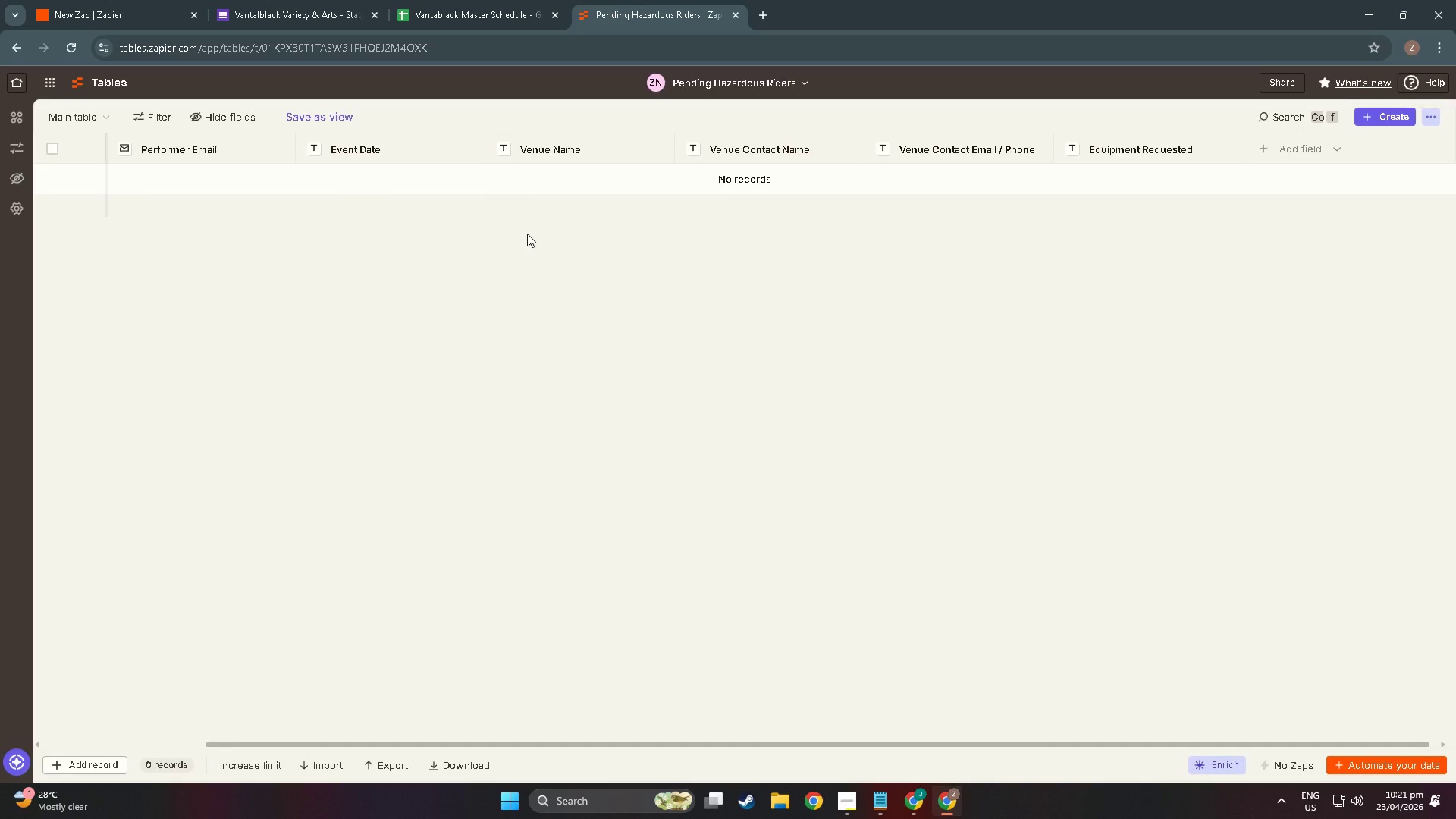 
wait(48.92)
 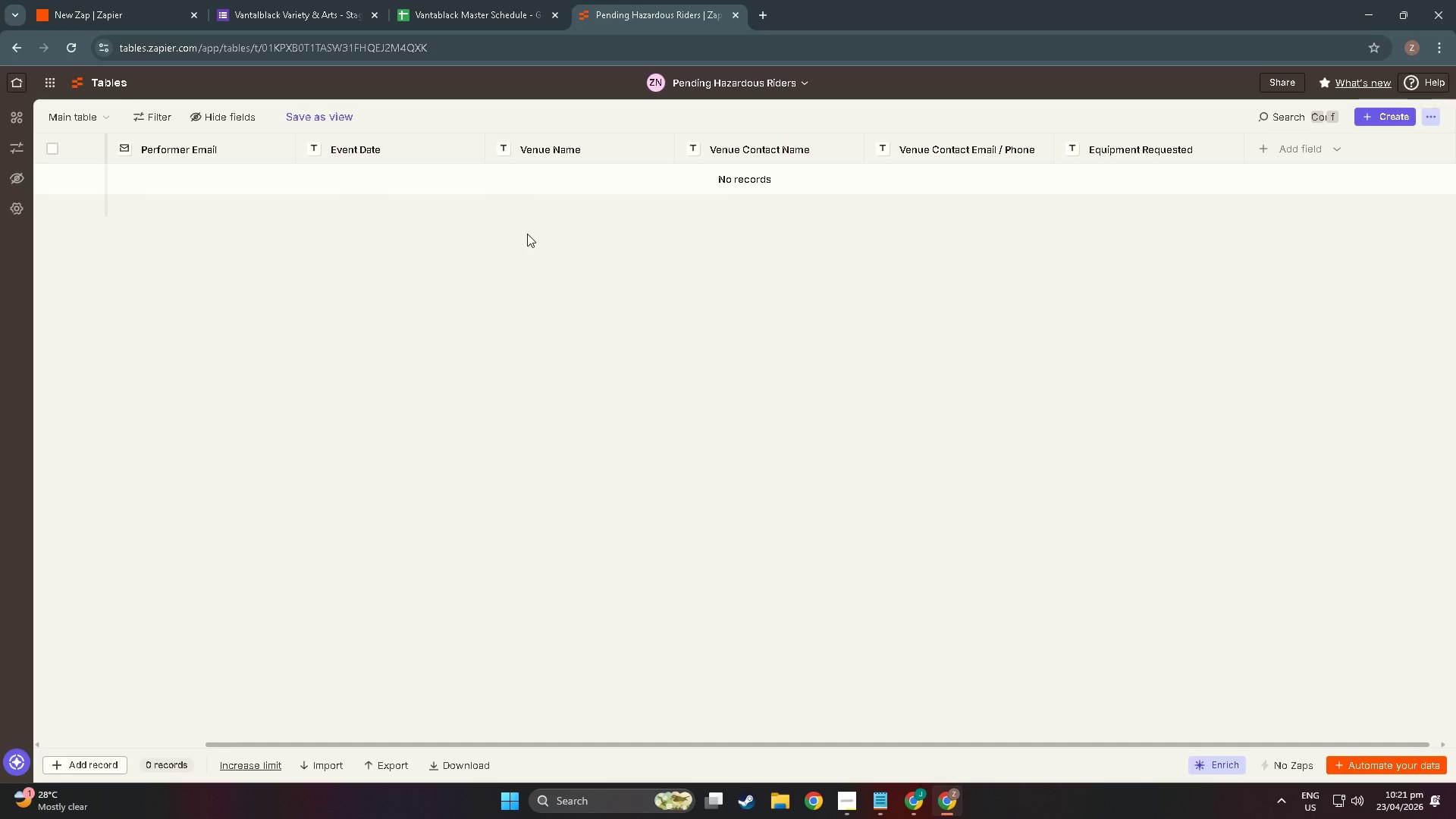 
left_click([1298, 152])
 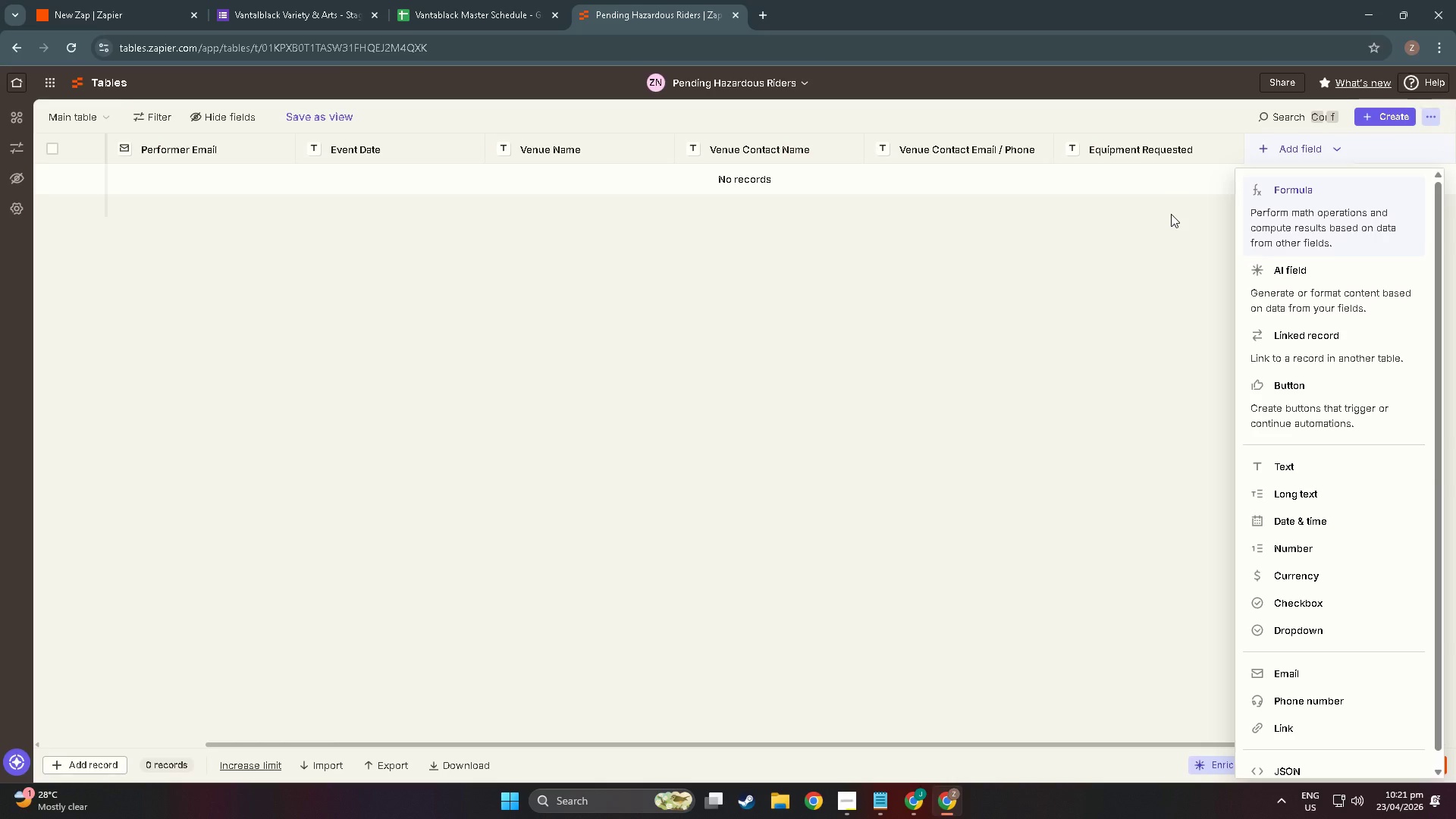 
wait(6.09)
 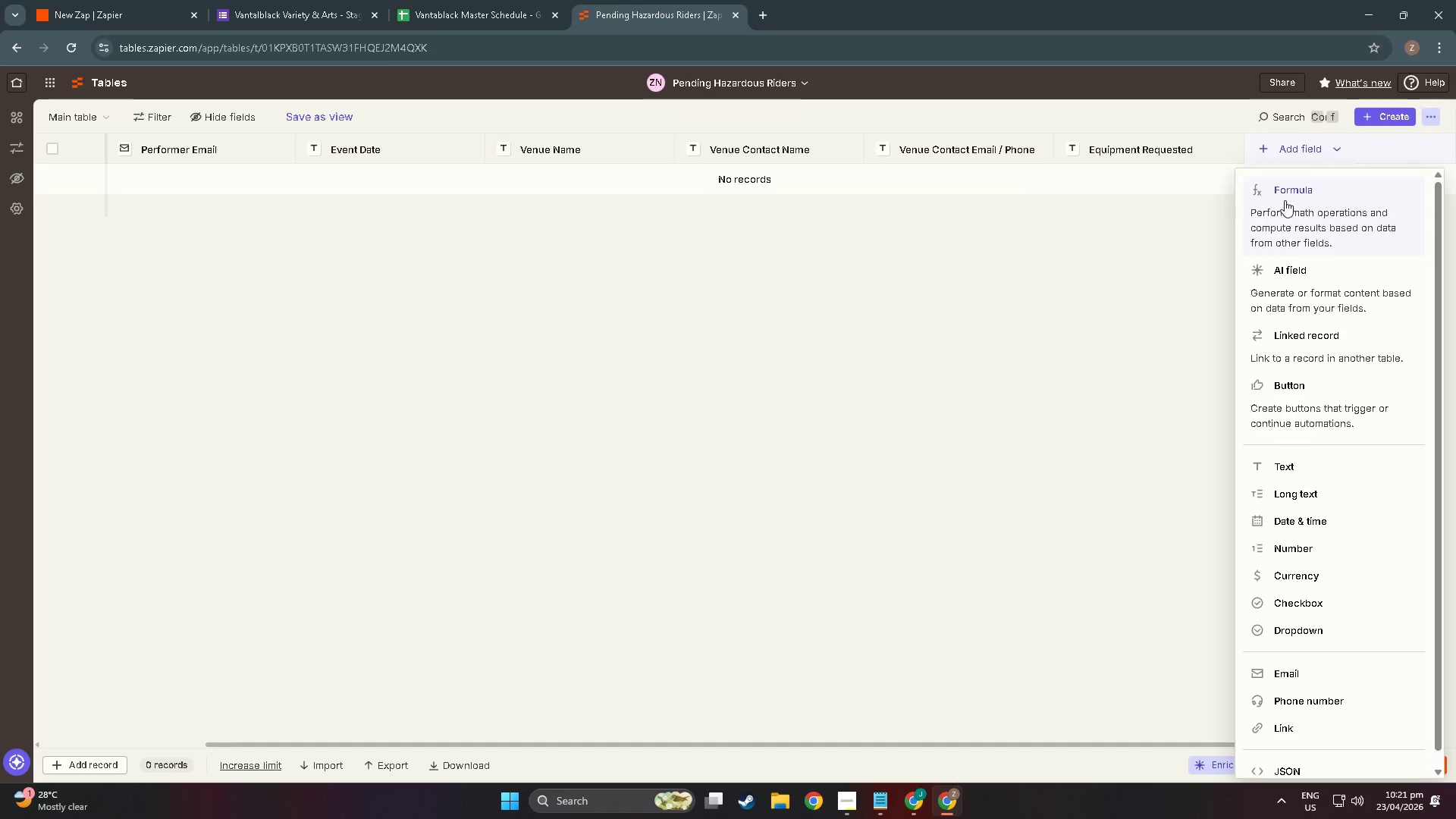 
left_click([1307, 466])
 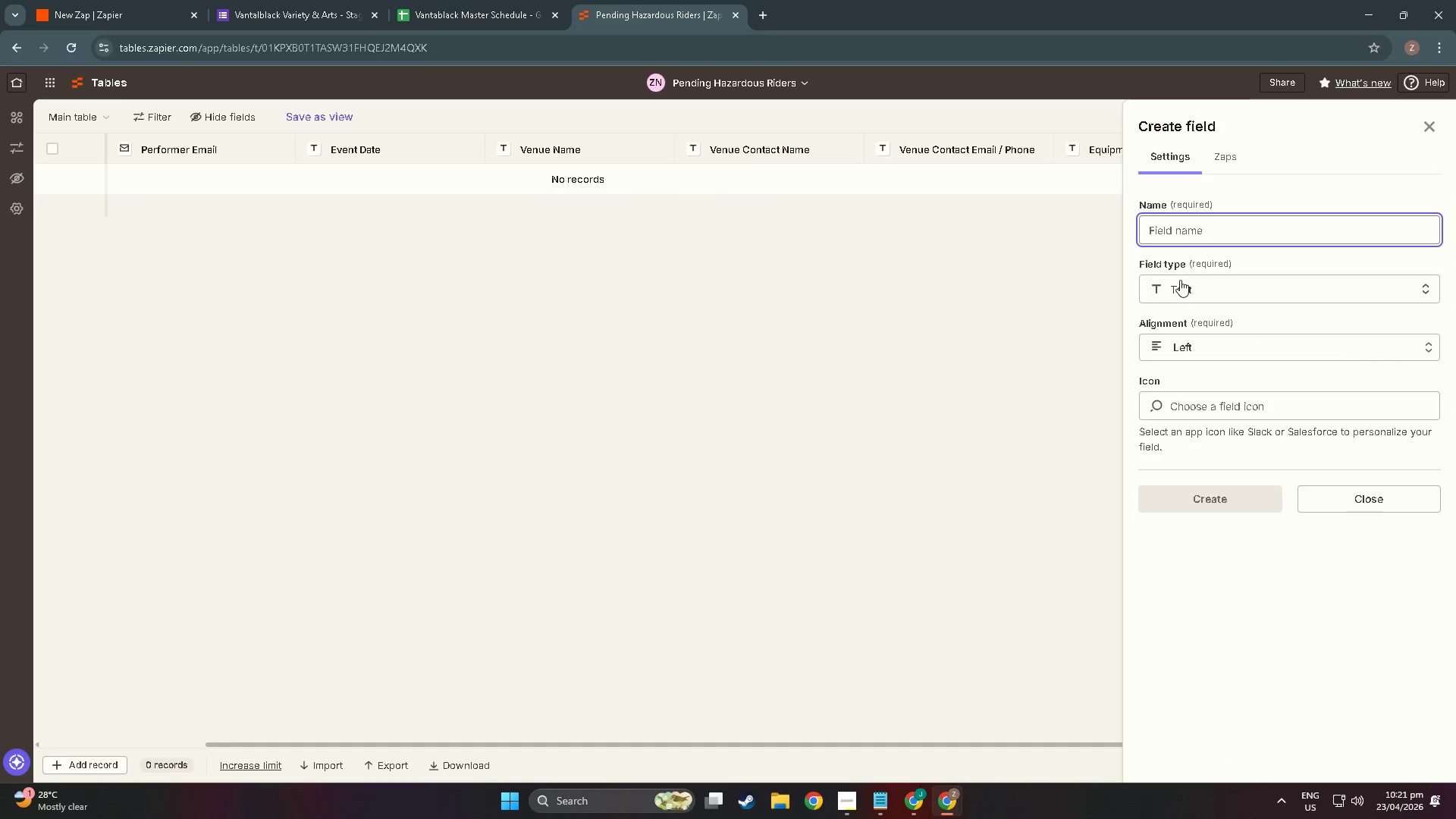 
type(Addi)
 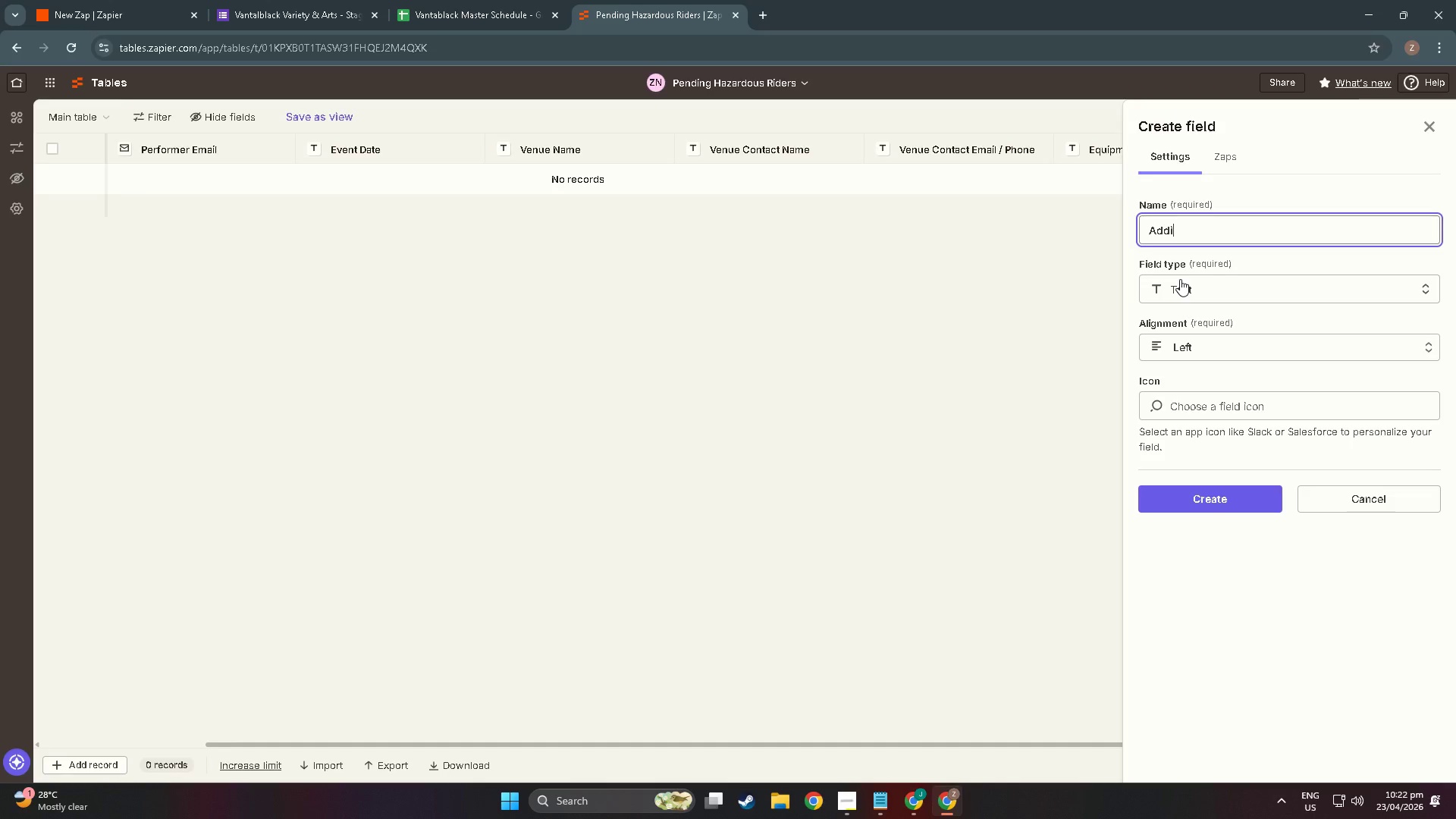 
wait(34.86)
 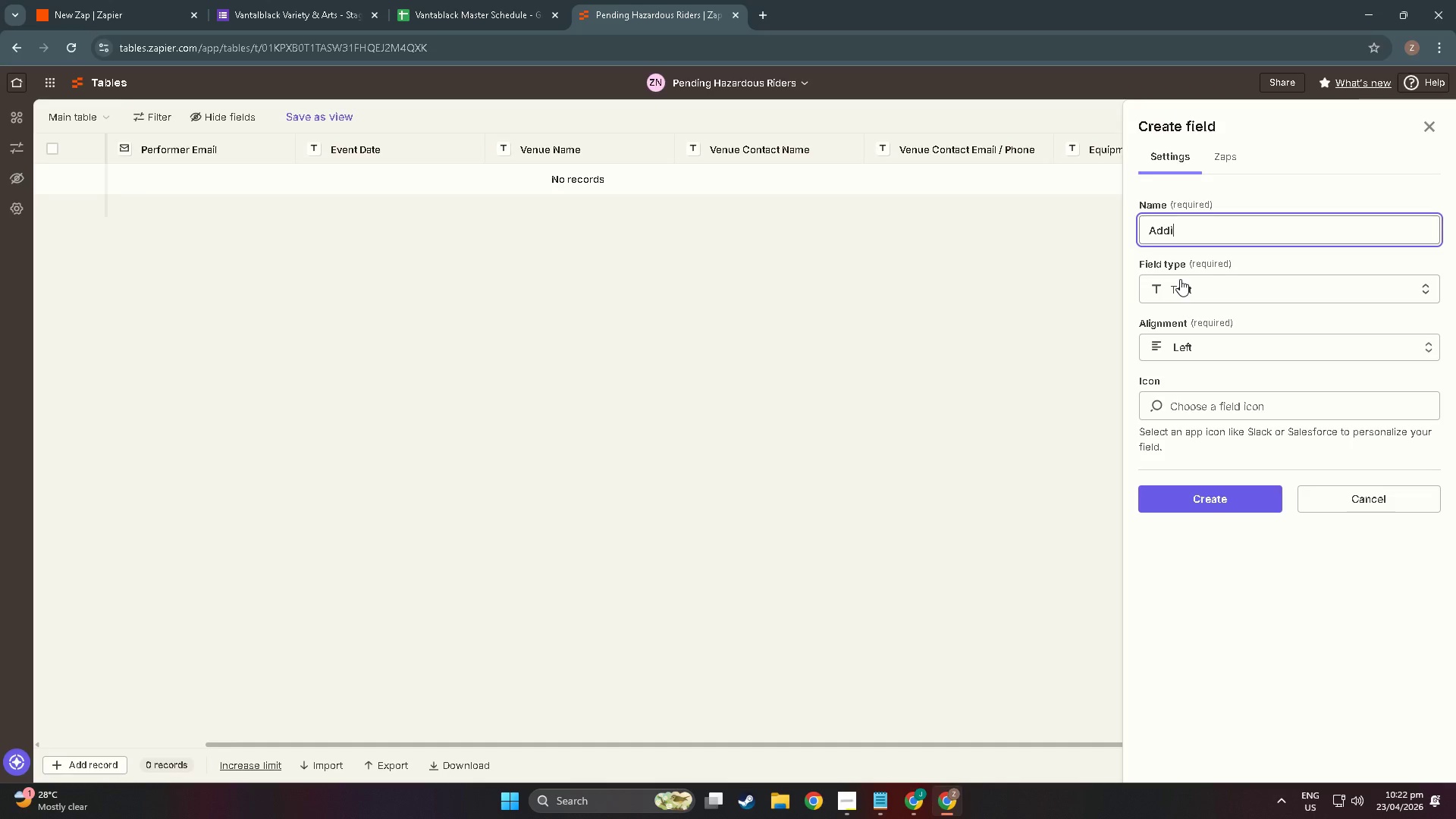 
type(tional )
 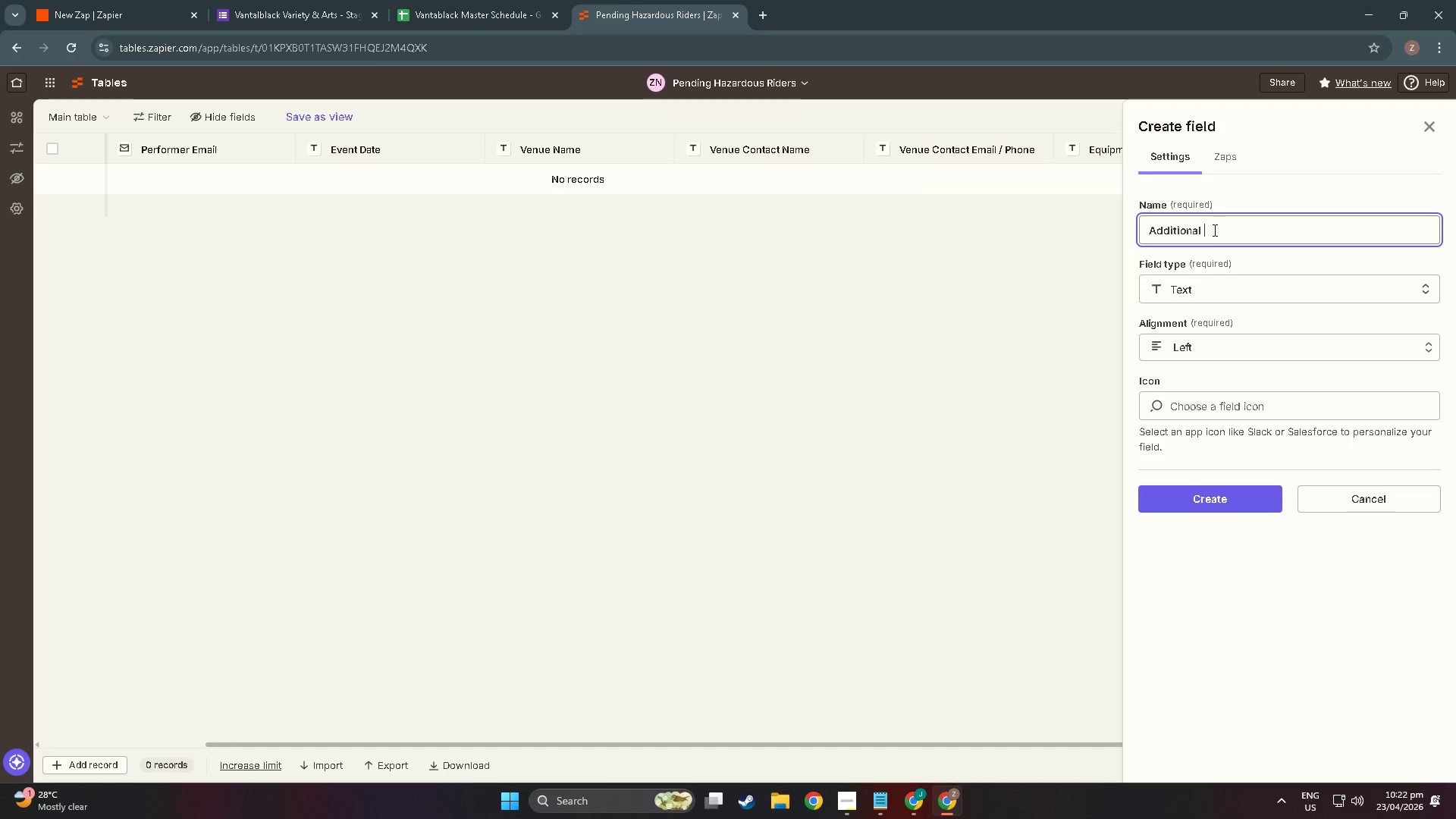 
type(Notes)
 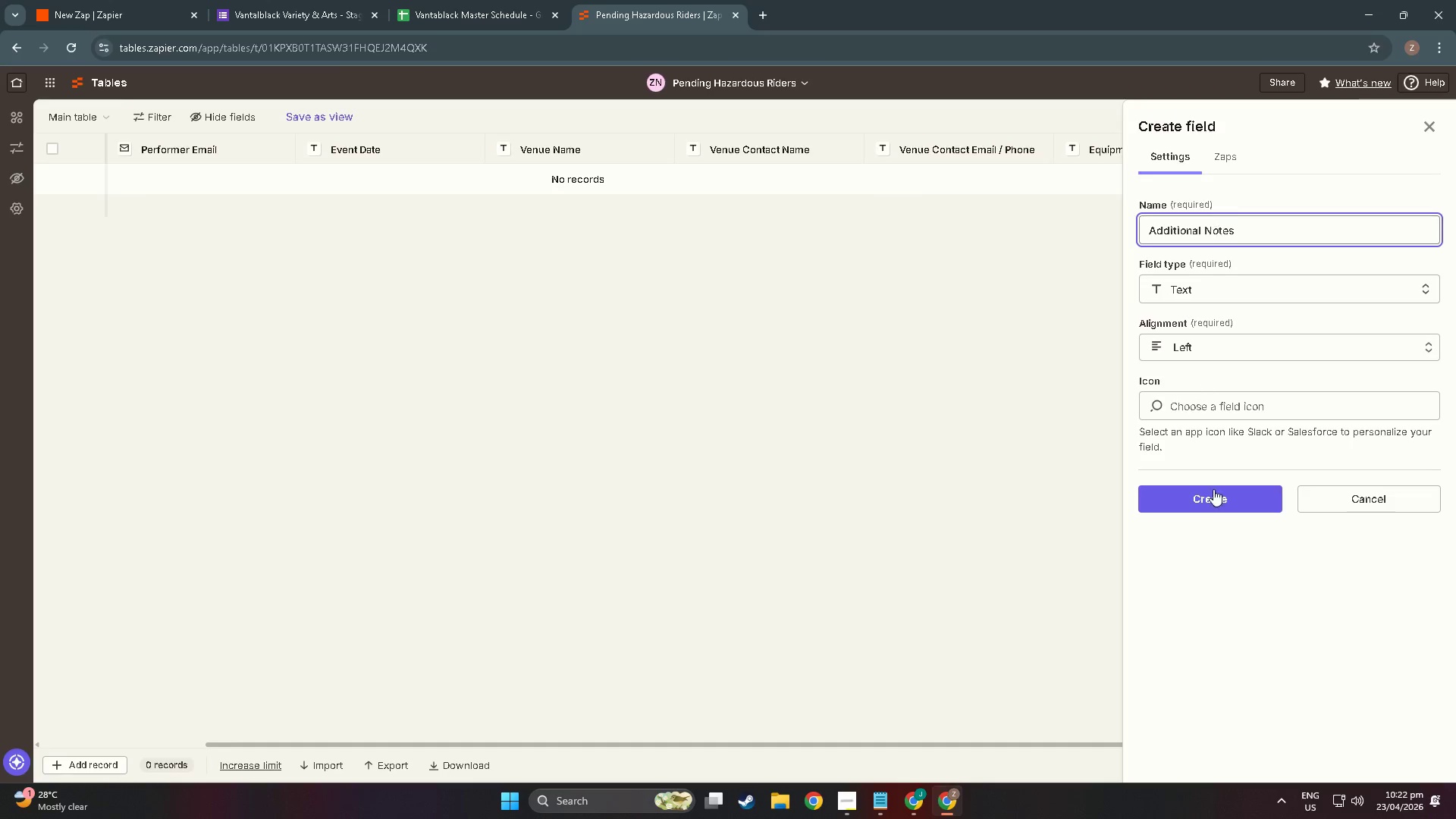 
left_click([1214, 497])
 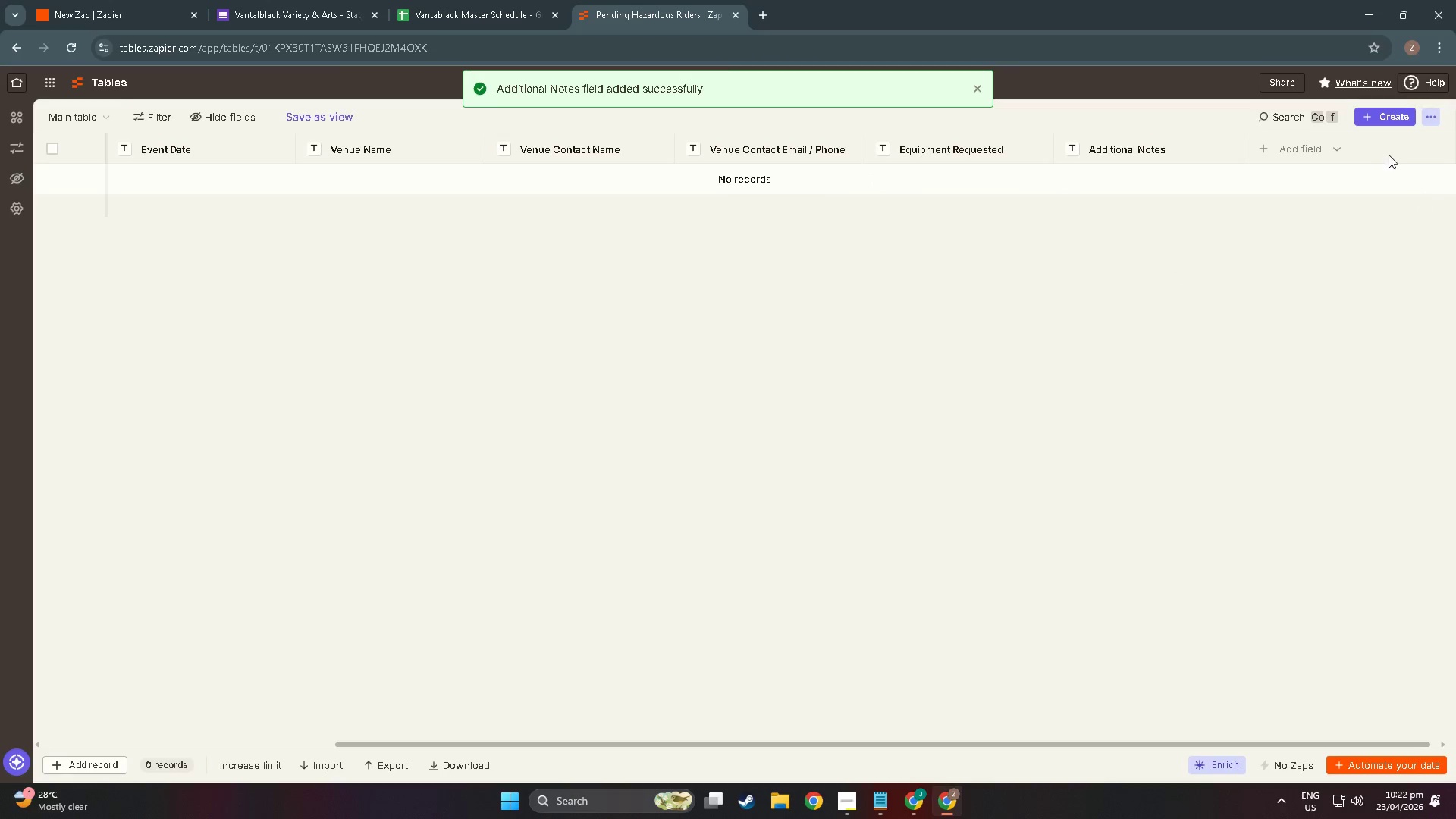 
wait(8.7)
 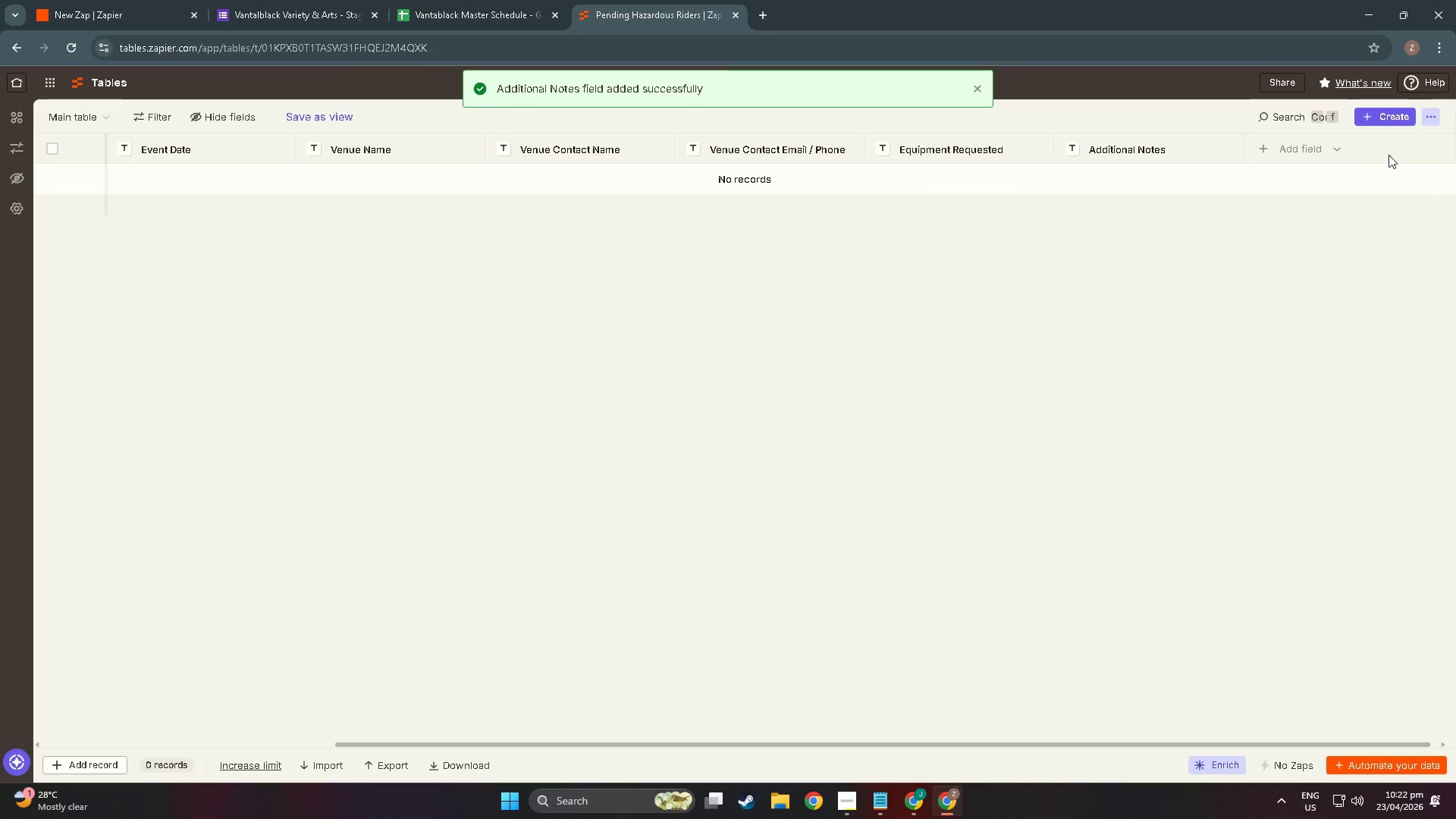 
left_click([1283, 463])
 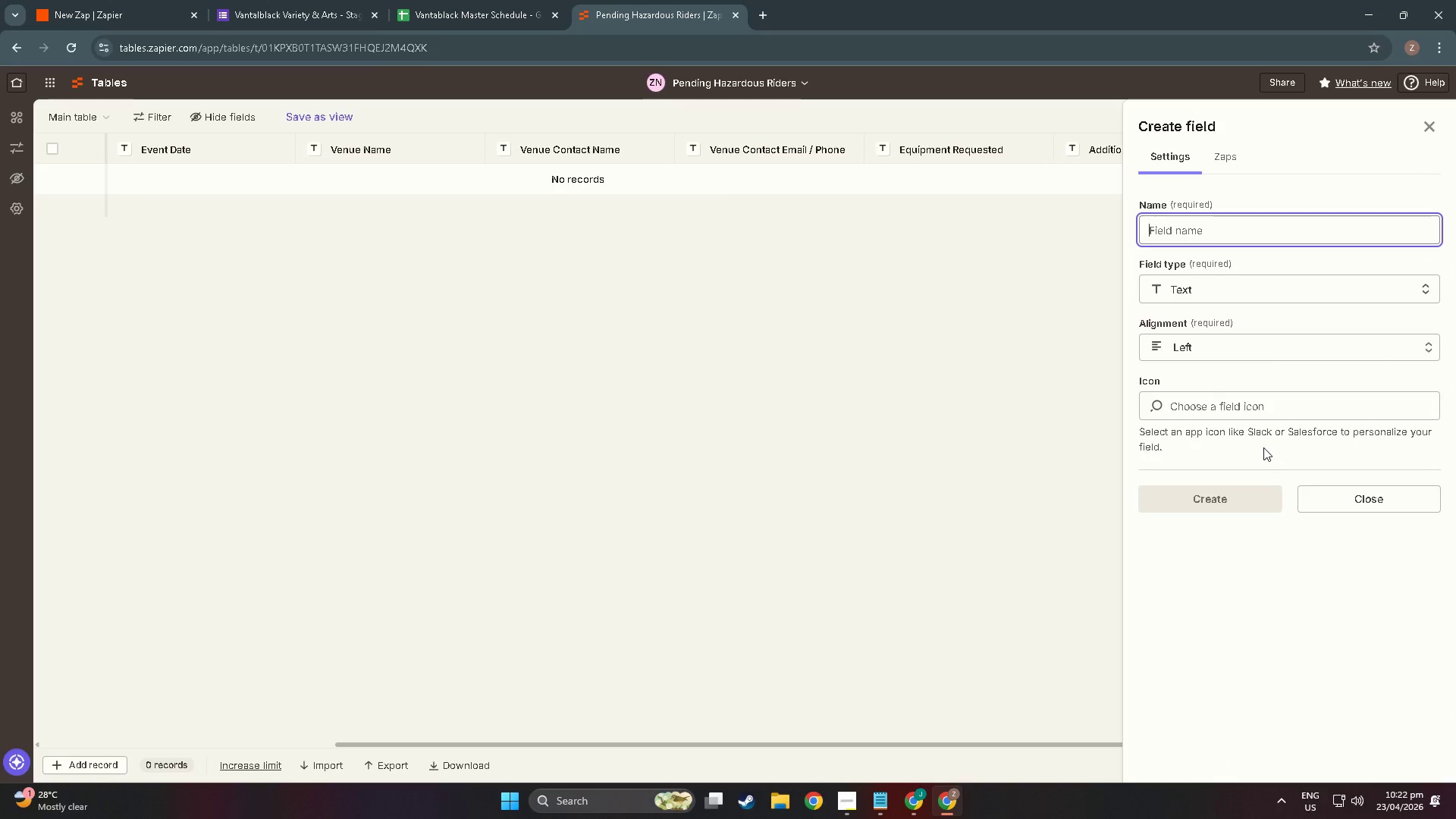 
type(Submitted At)
 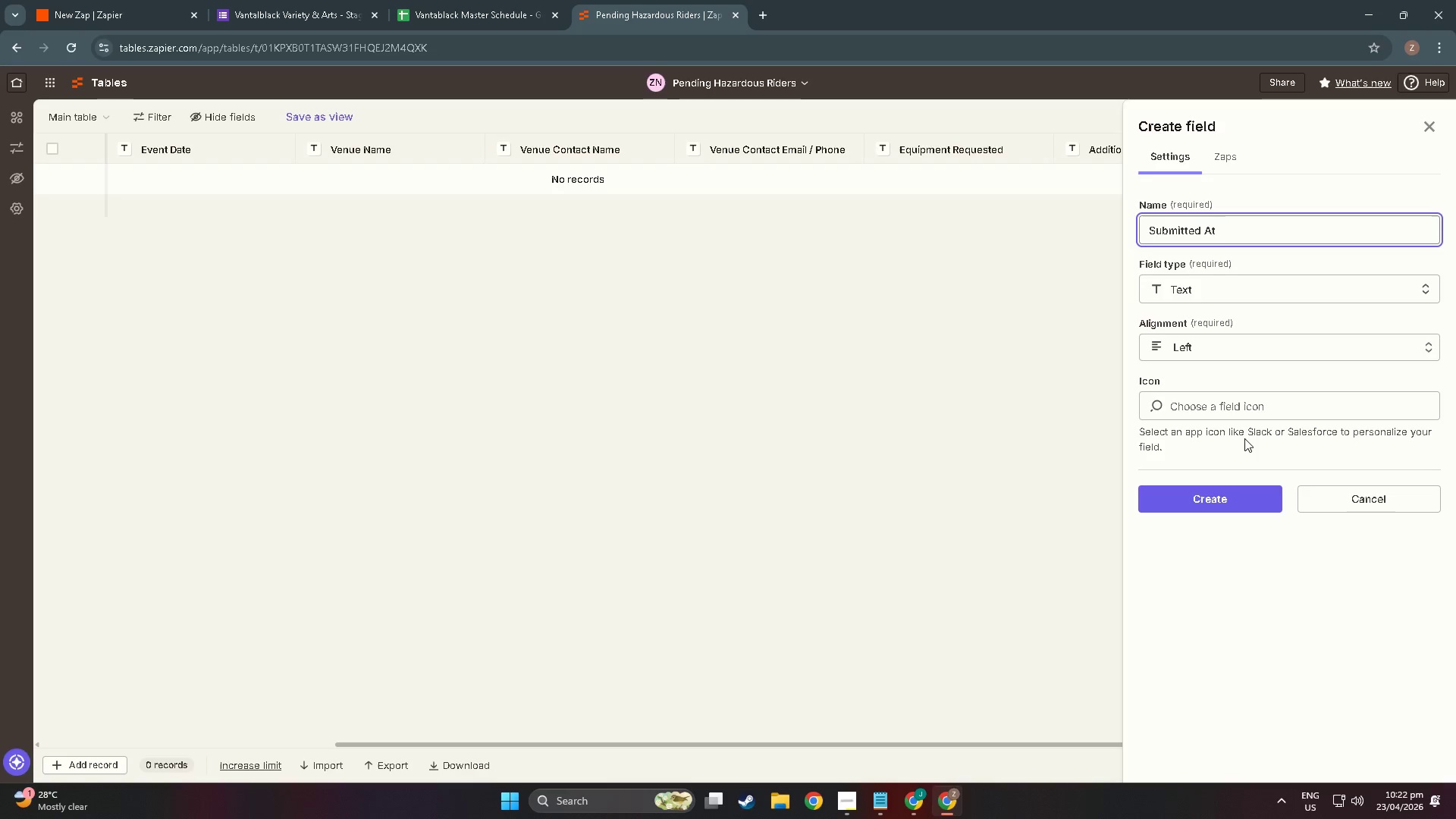 
left_click([1236, 496])
 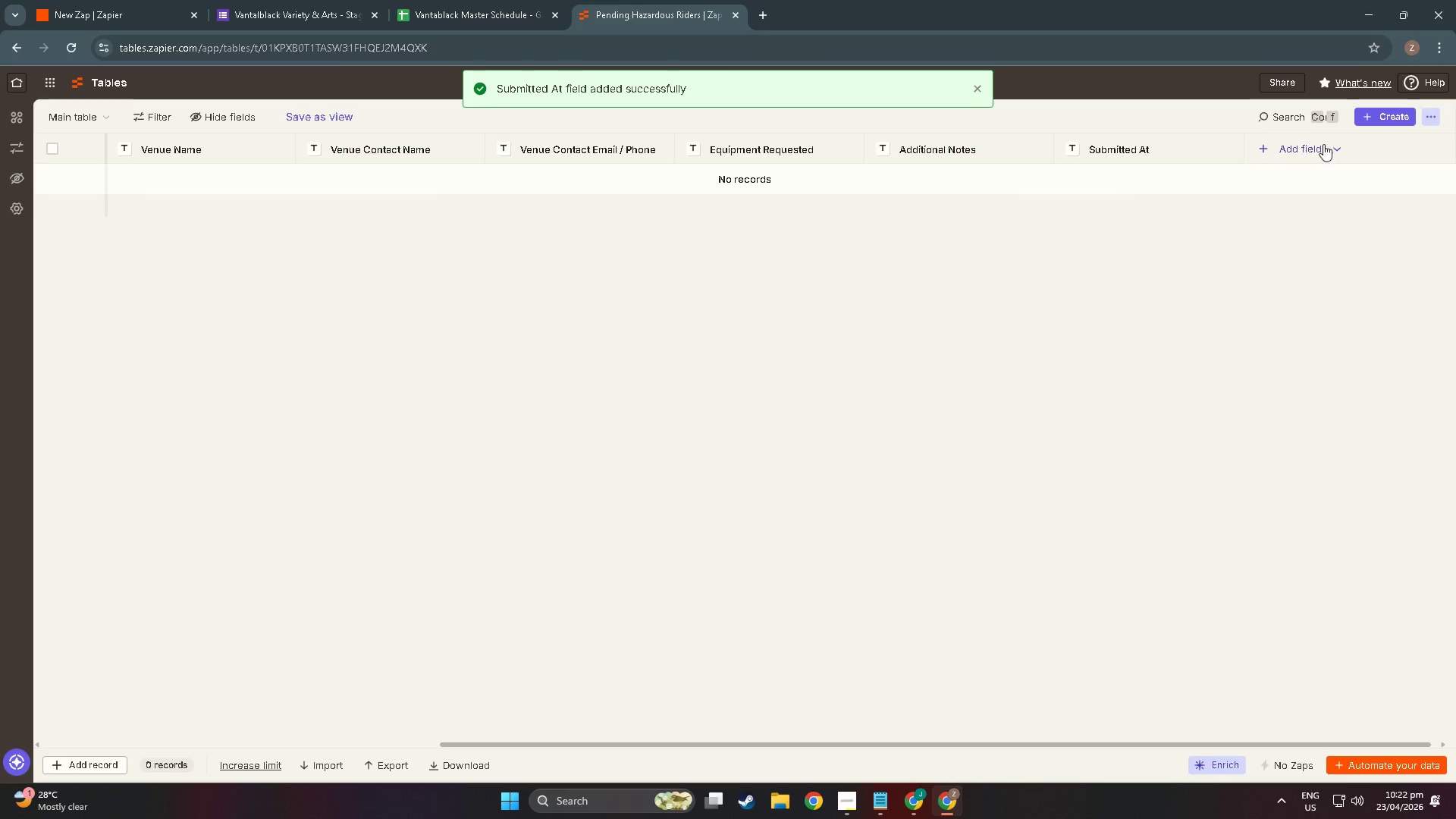 
left_click([1307, 155])
 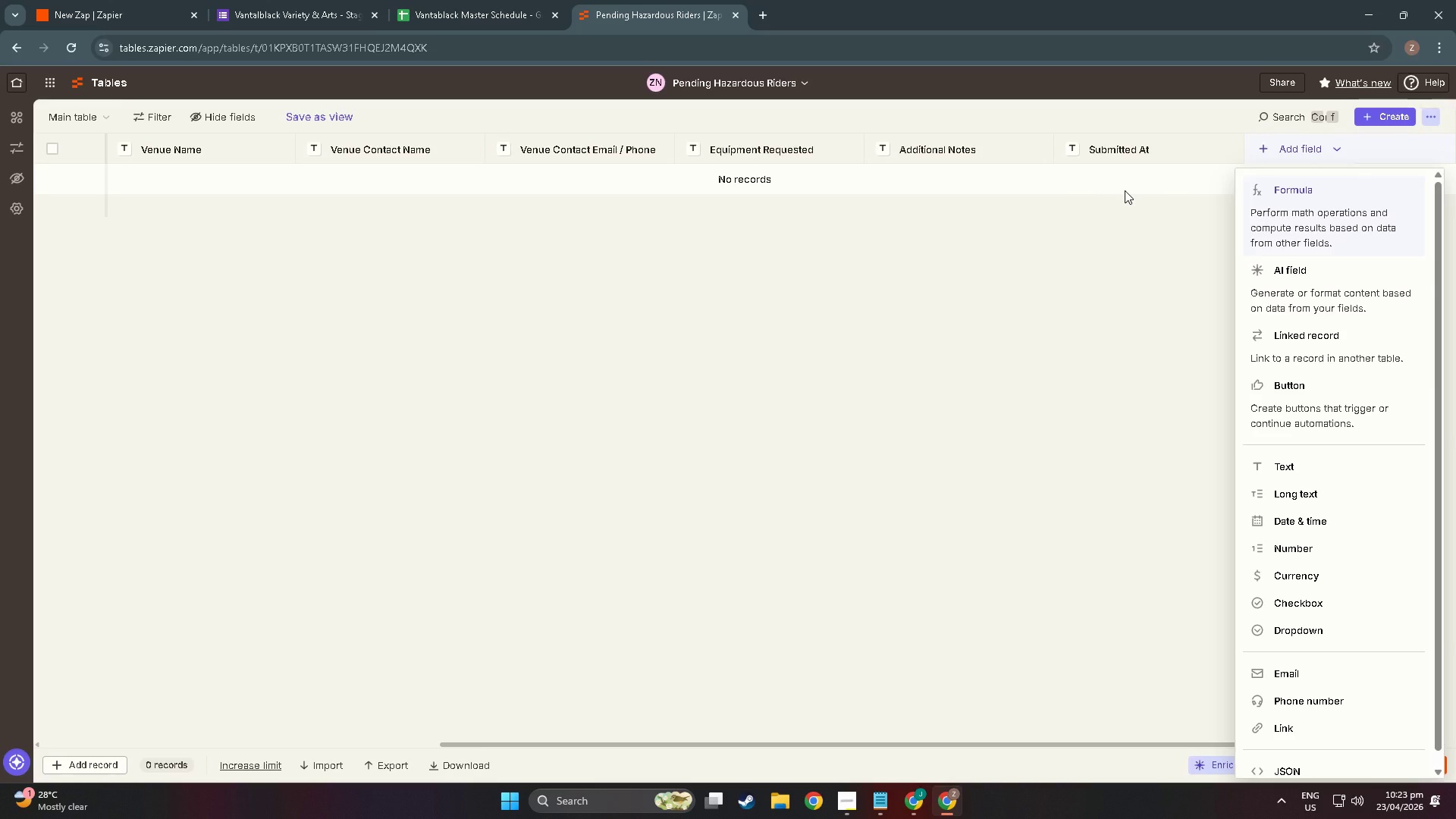 
wait(31.92)
 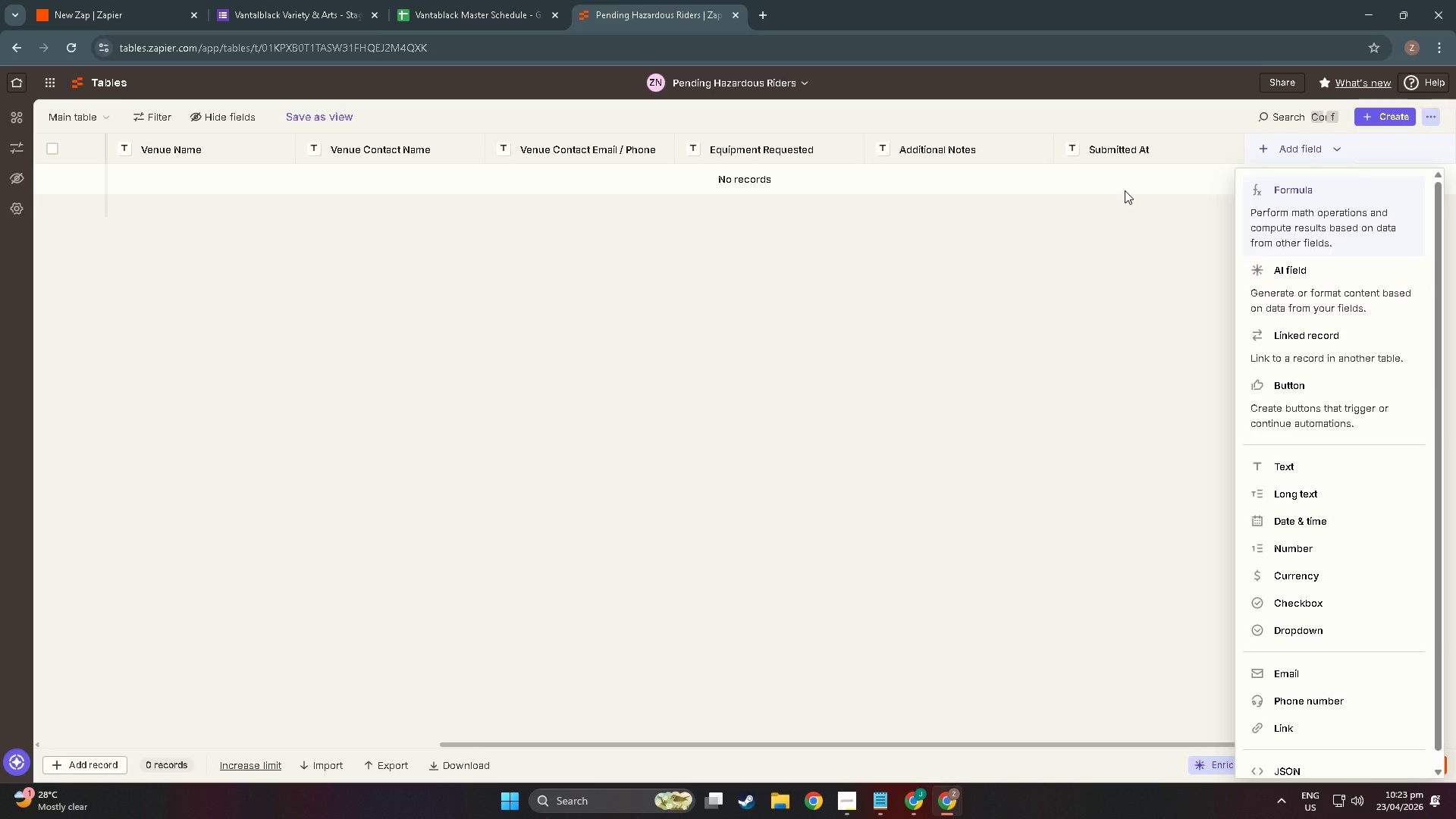 
mouse_move([1113, 156])
 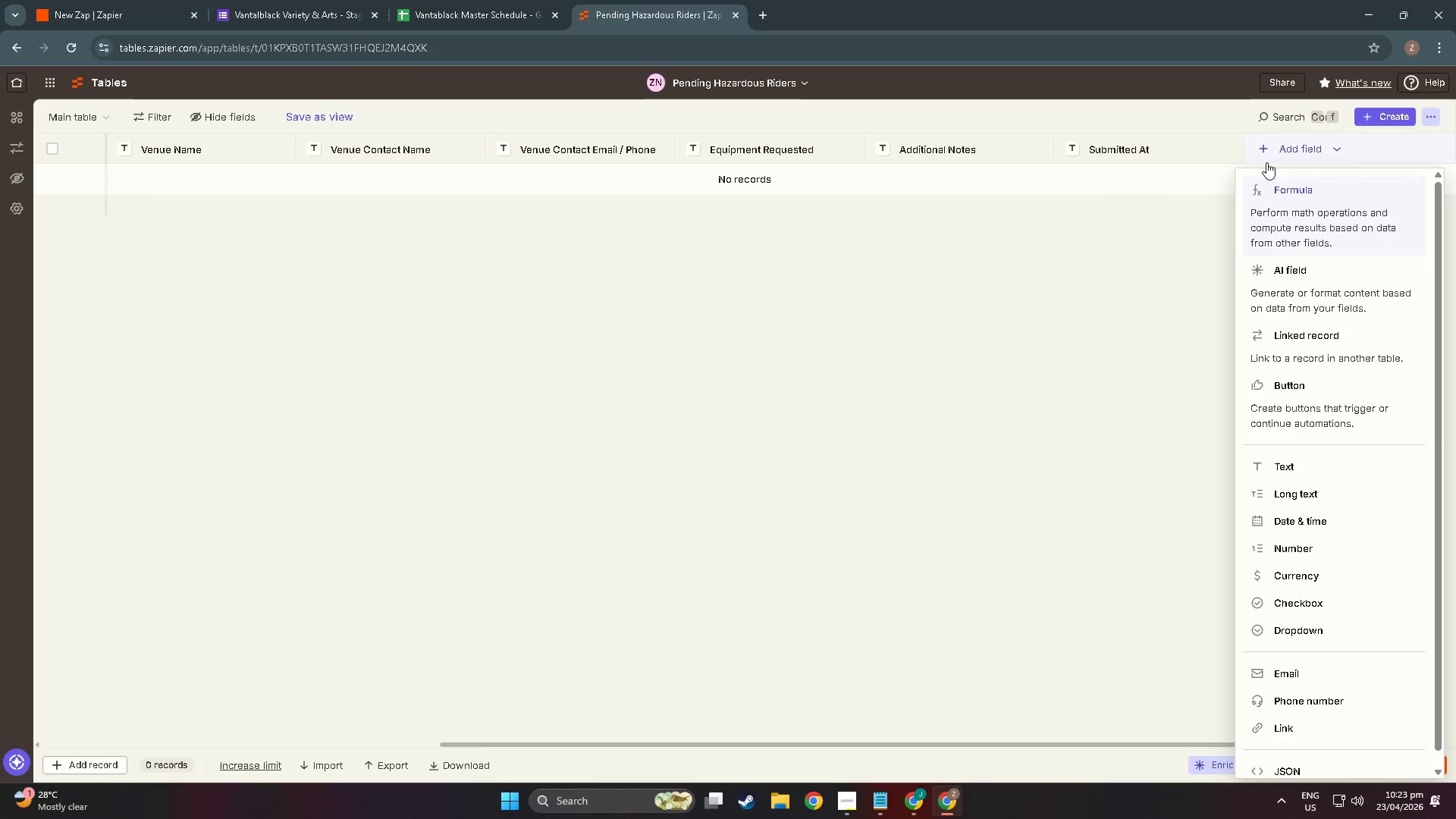 
wait(5.73)
 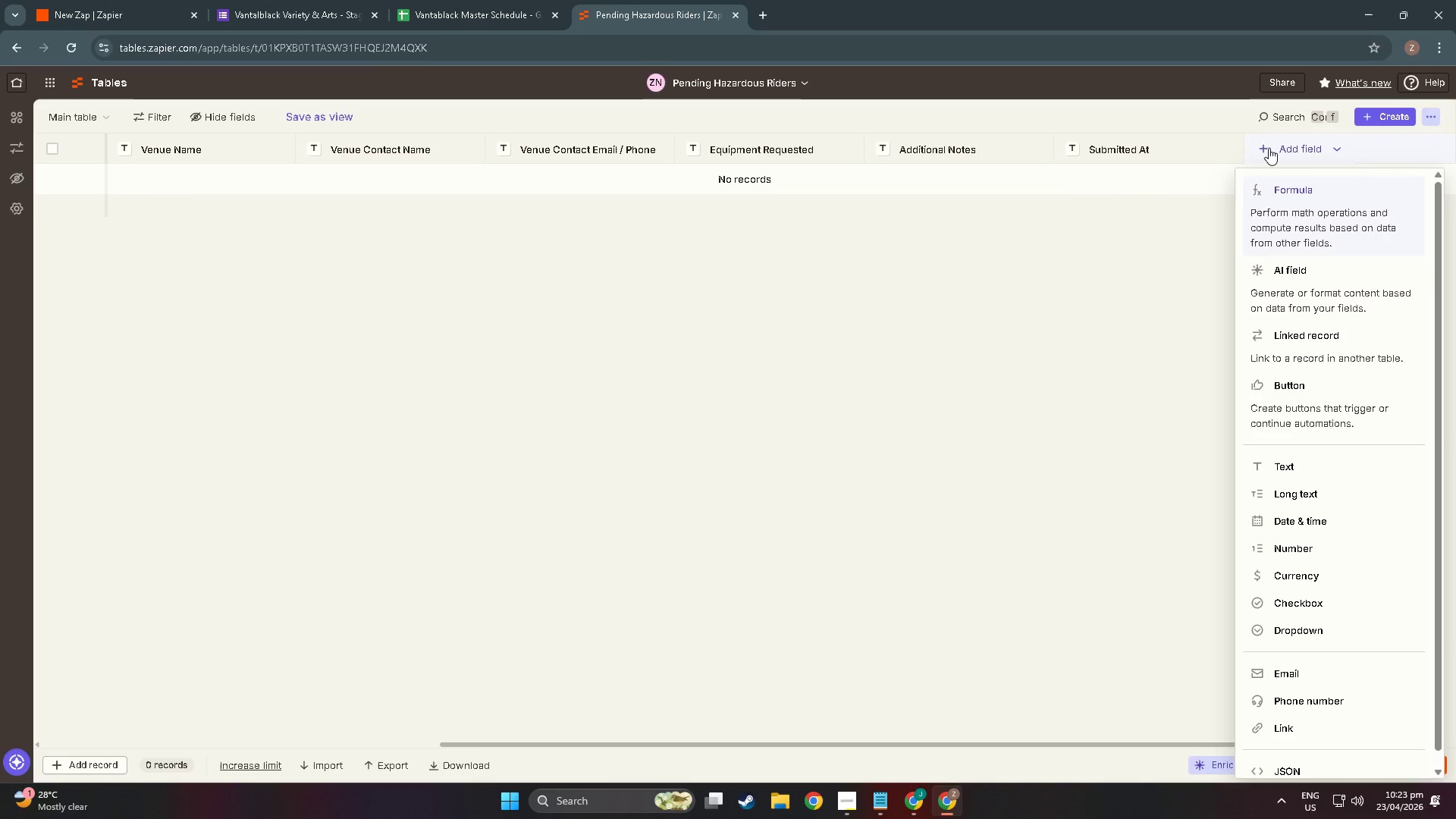 
key(Shift+S)
 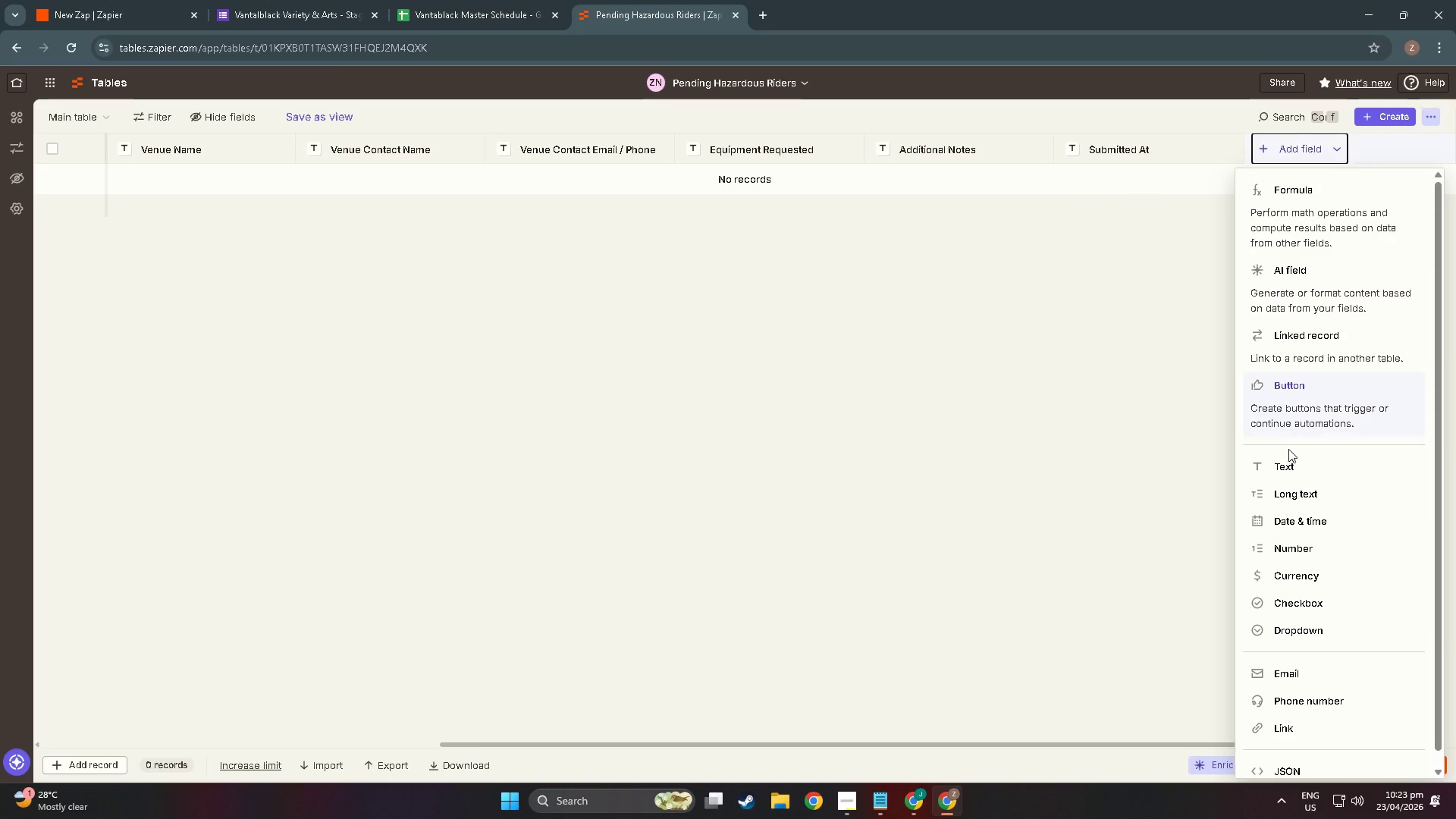 
left_click([1293, 466])
 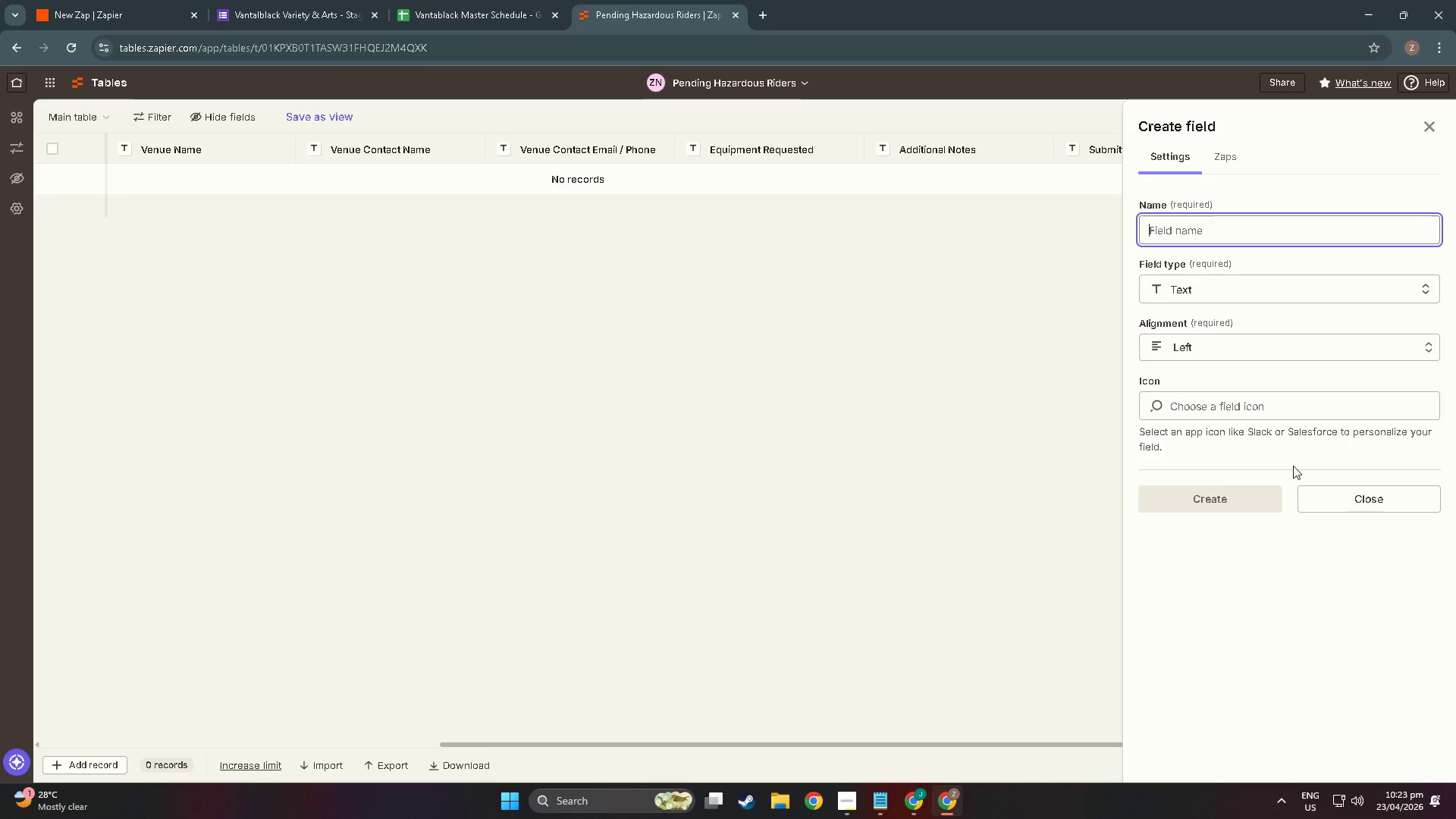 
type(Status)
 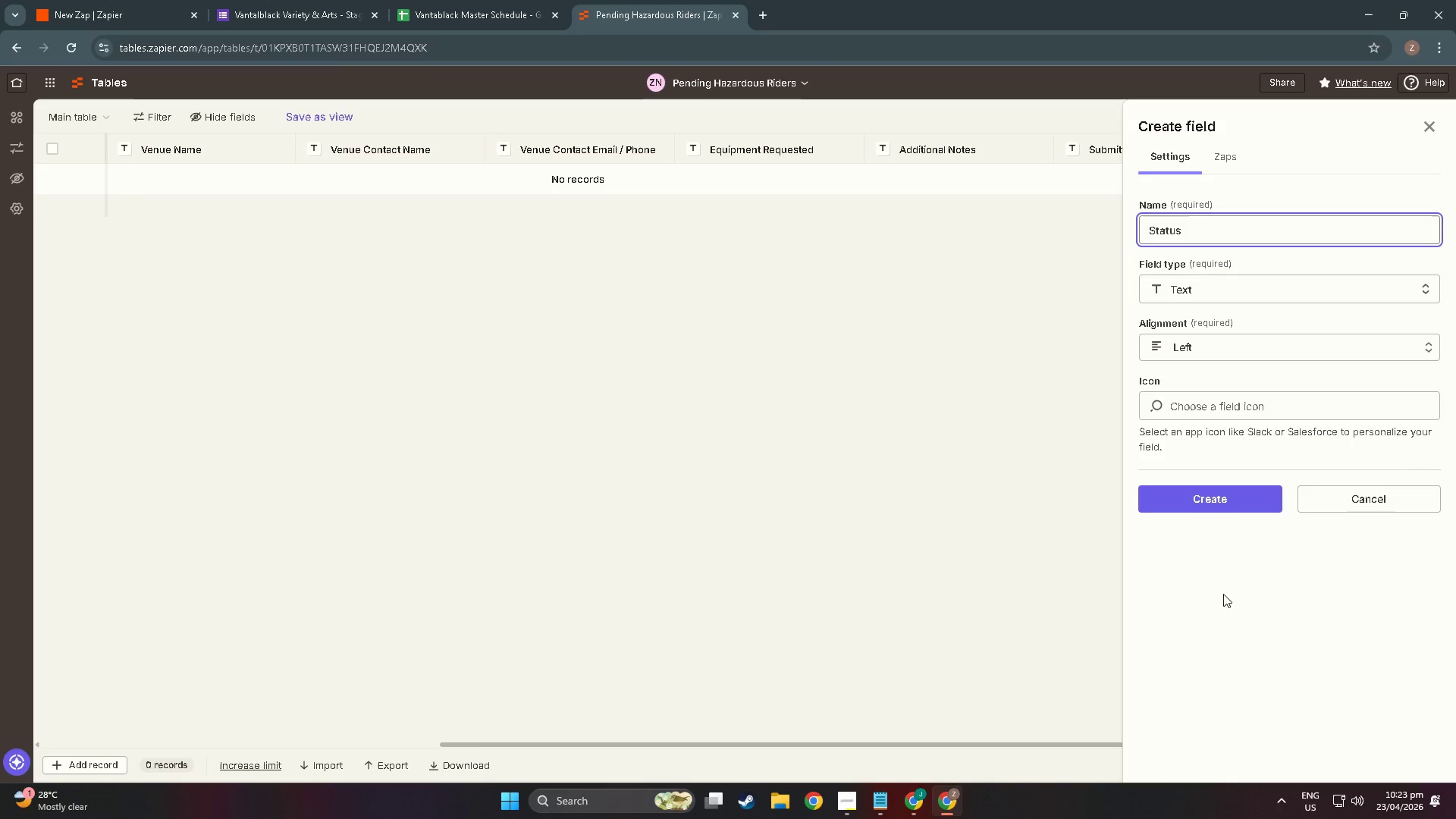 
left_click([1214, 490])
 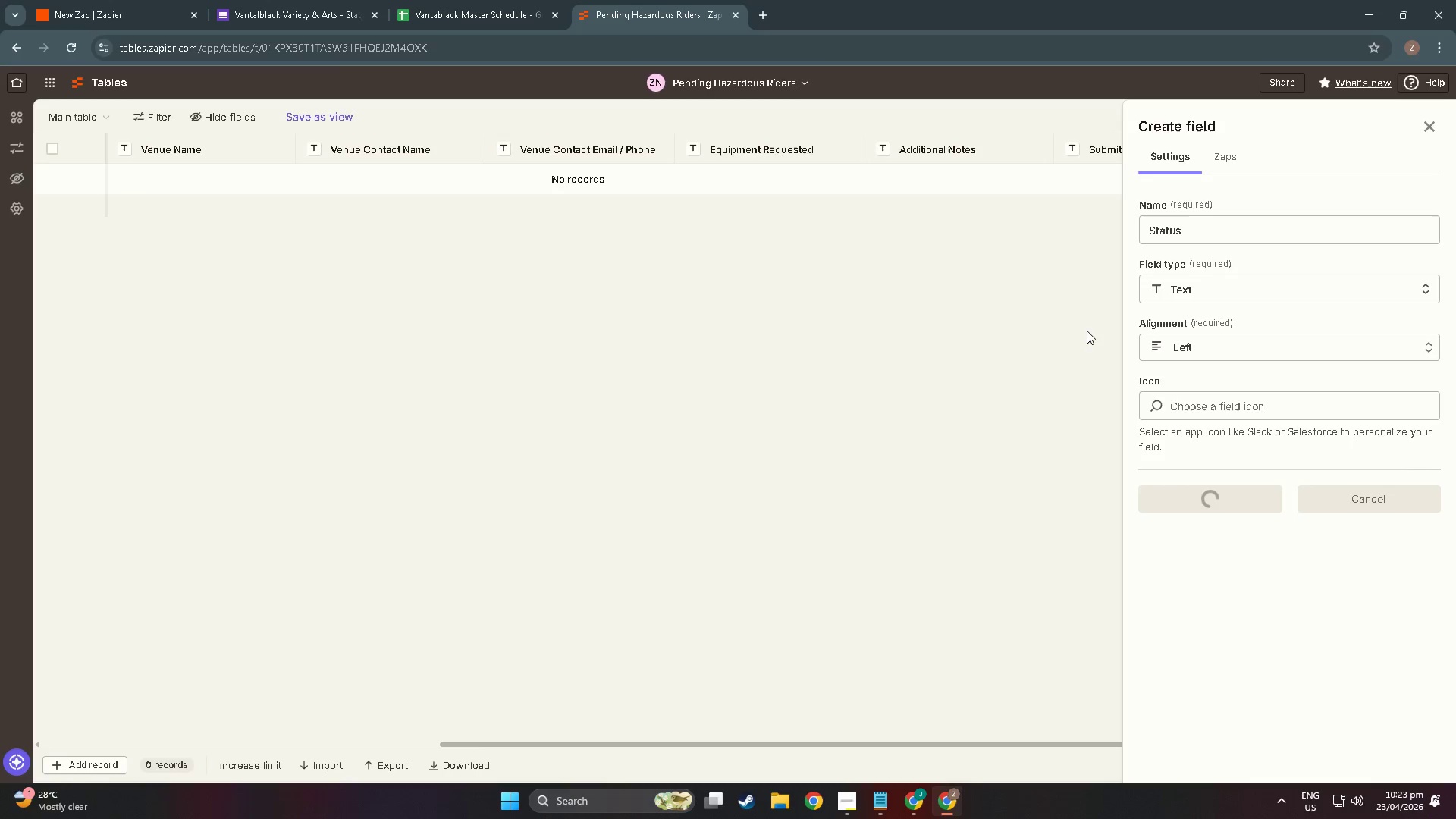 
left_click_drag(start_coordinate=[1078, 329], to_coordinate=[1027, 322])
 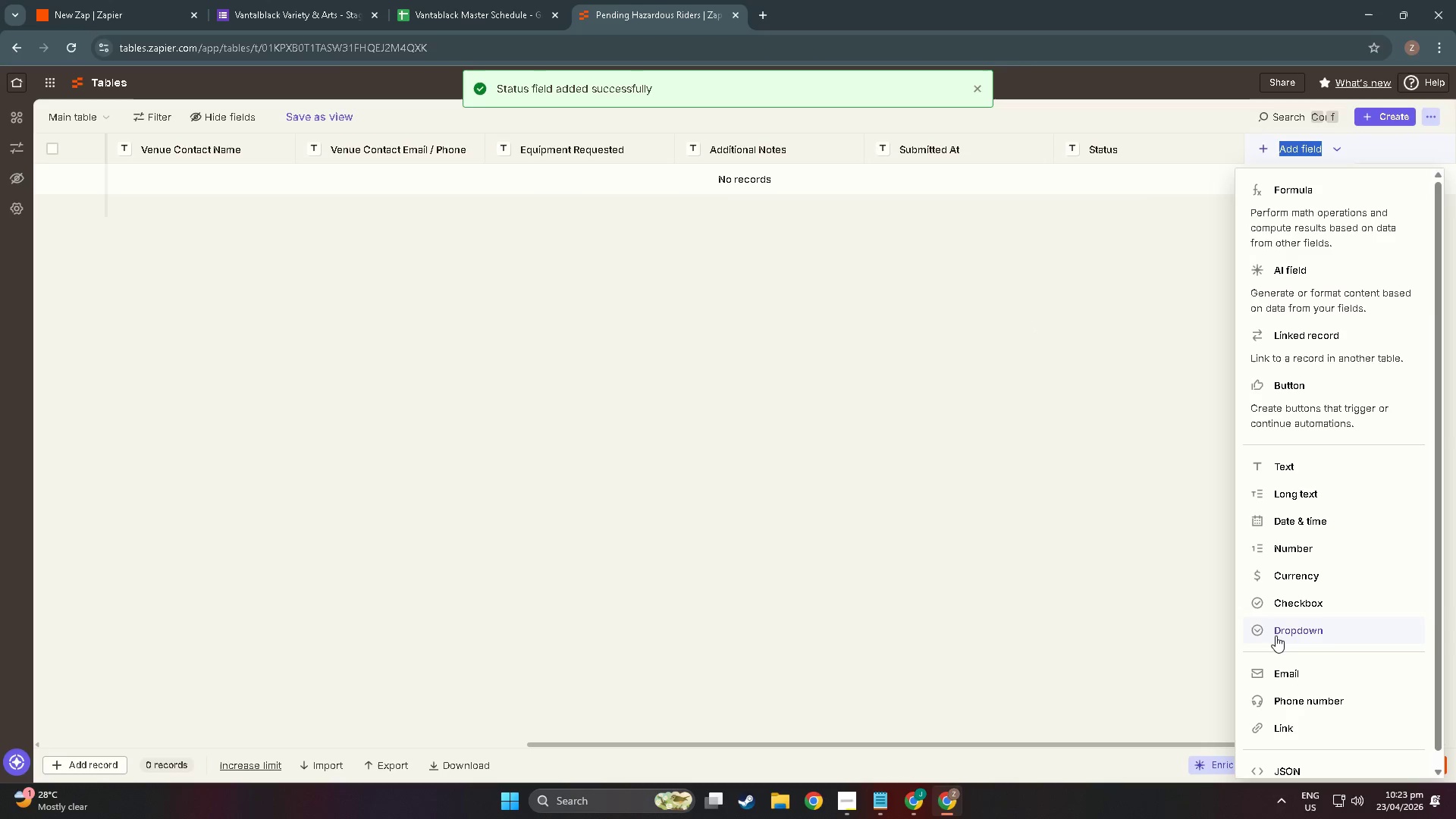 
scroll: coordinate [1300, 714], scroll_direction: down, amount: 6.0
 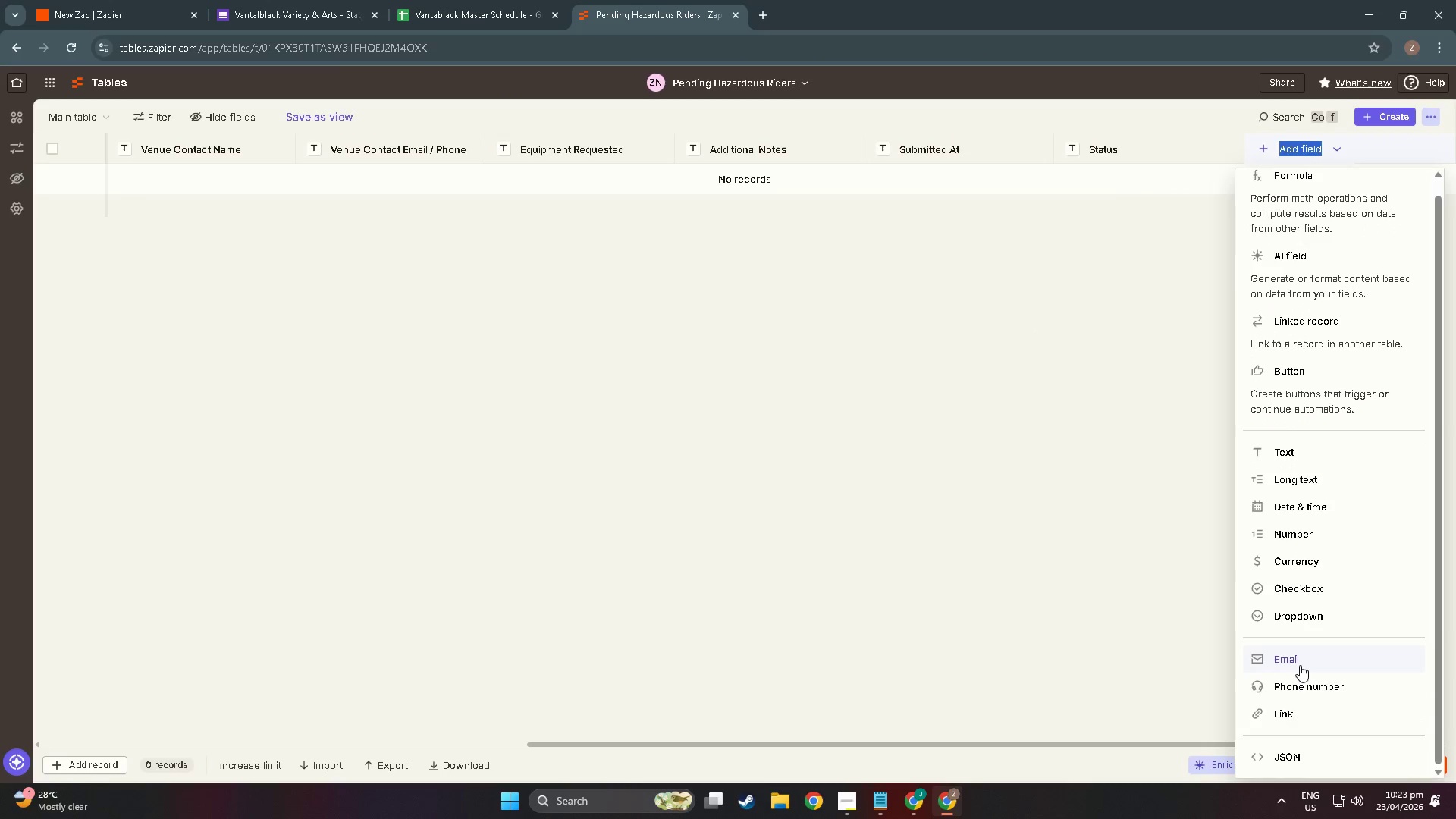 
scroll: coordinate [1299, 661], scroll_direction: up, amount: 2.0
 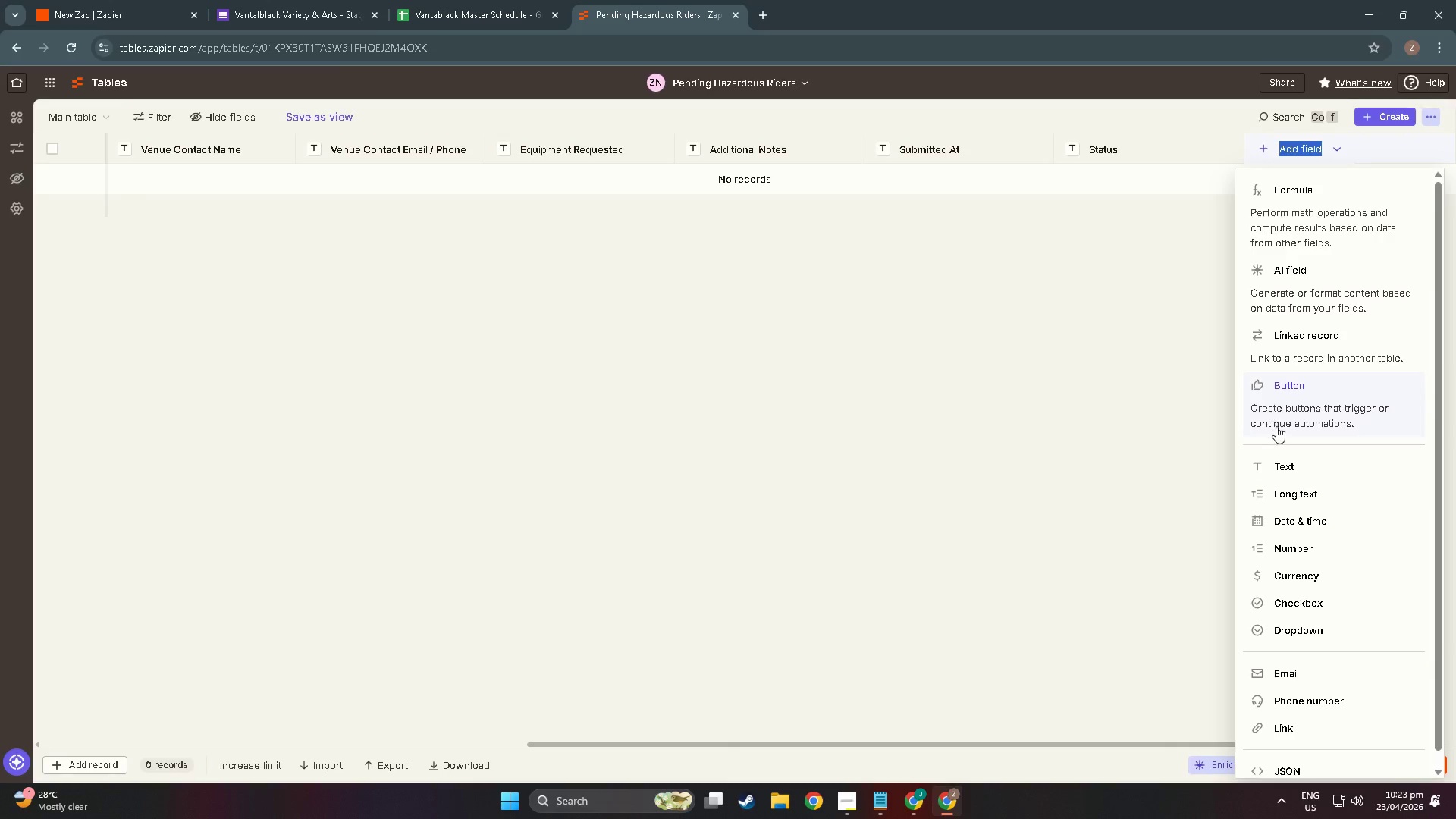 
left_click([1283, 394])
 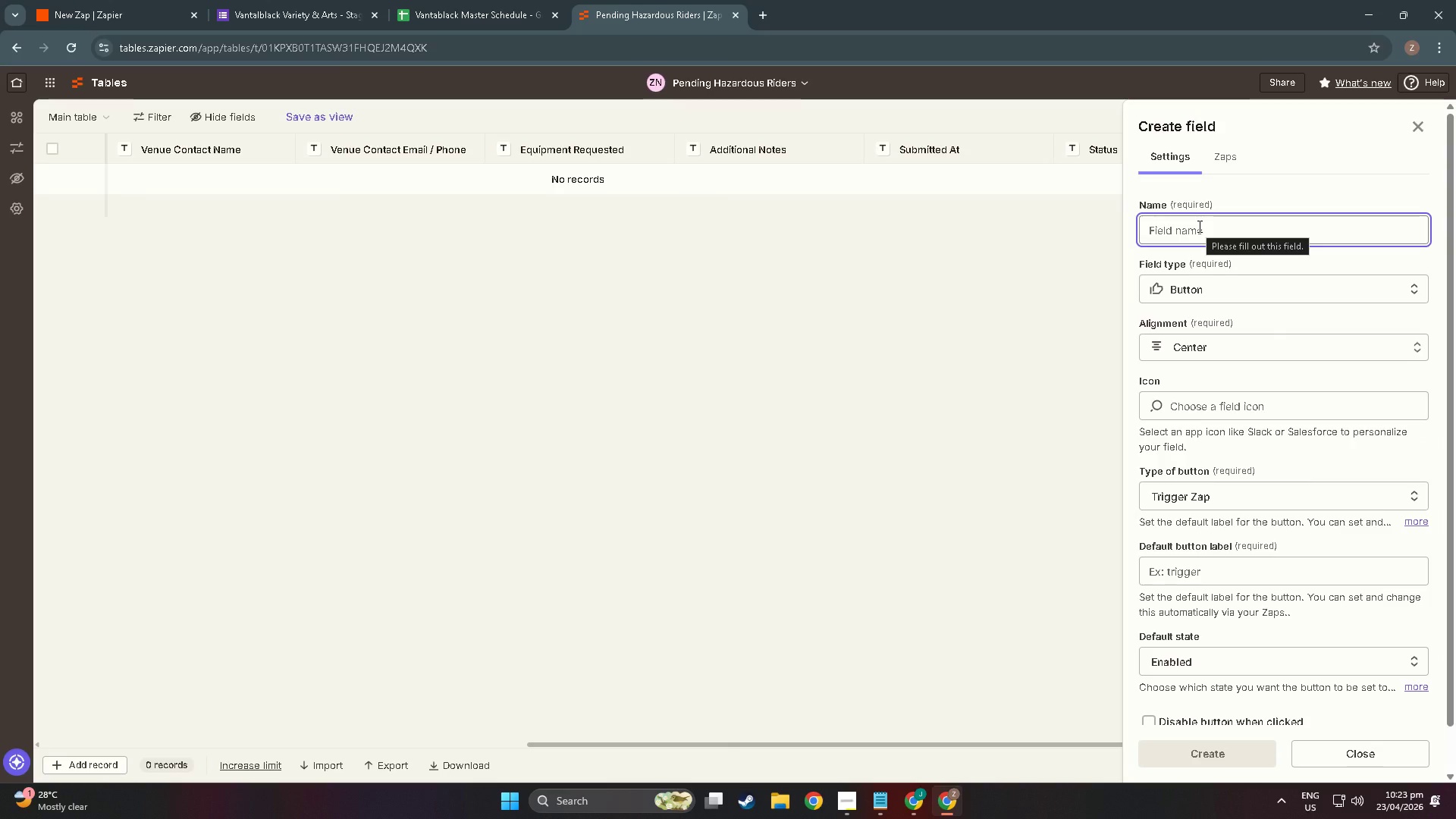 
type(Approve)
 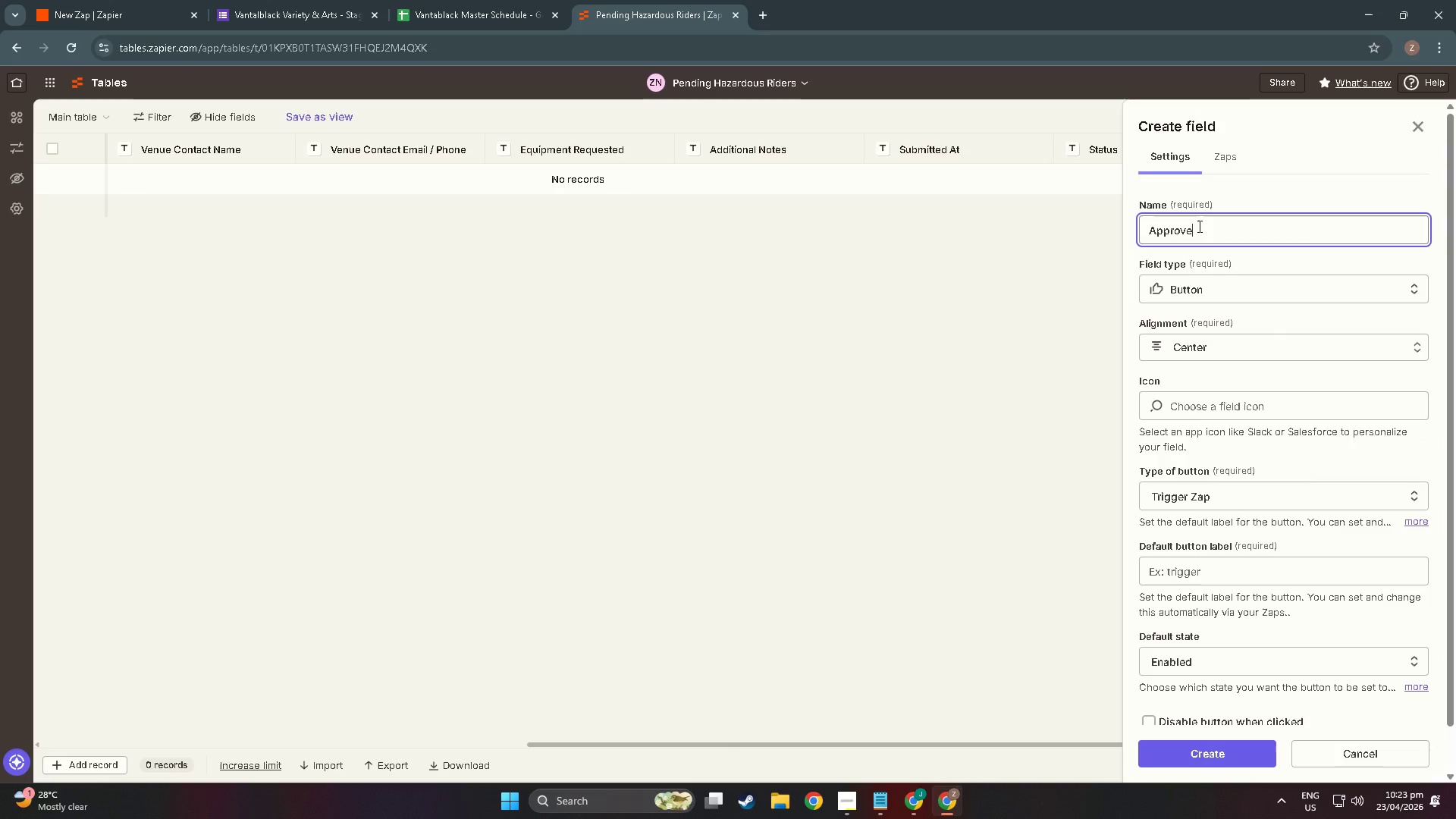 
left_click([1191, 753])
 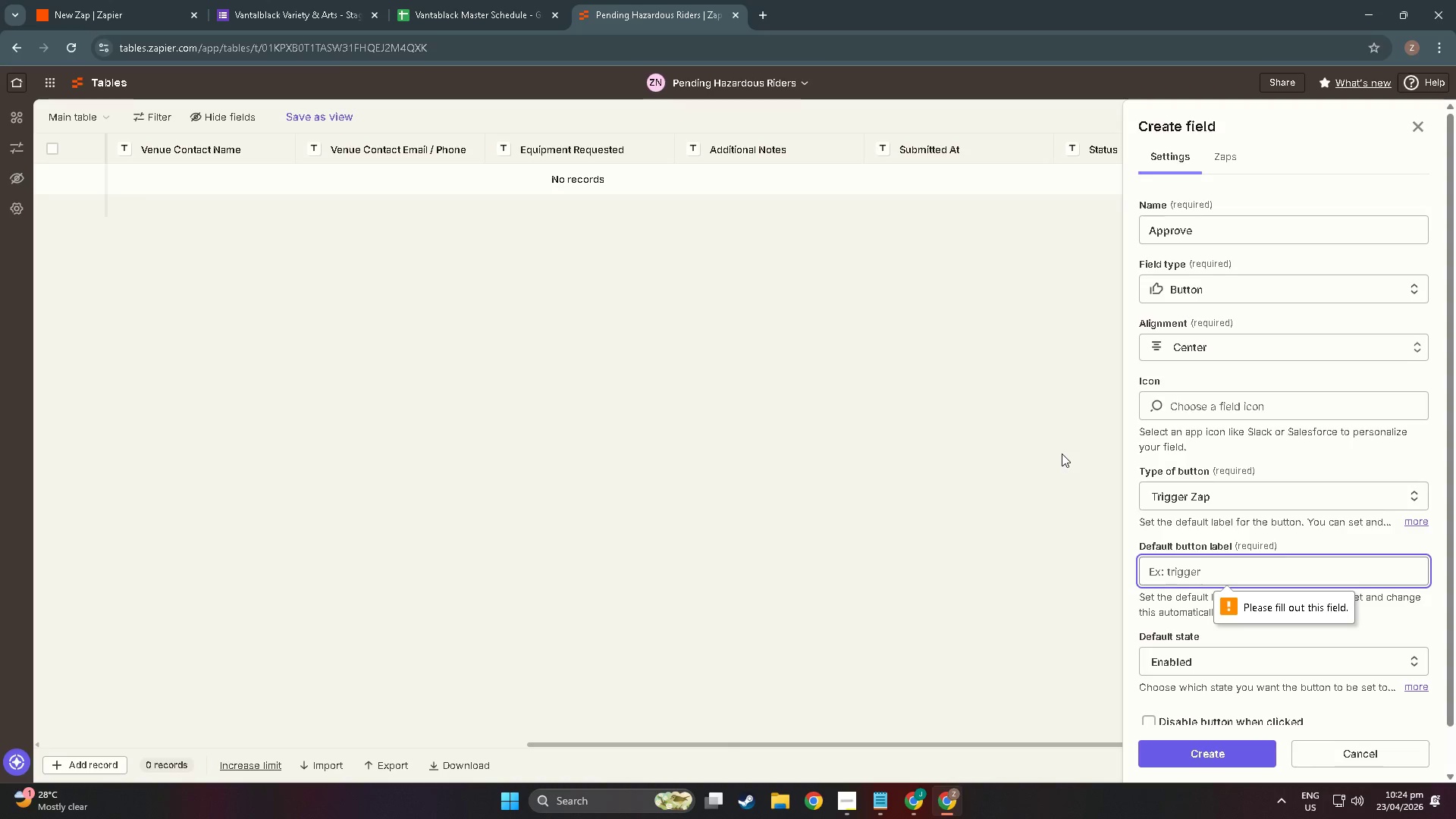 
wait(19.7)
 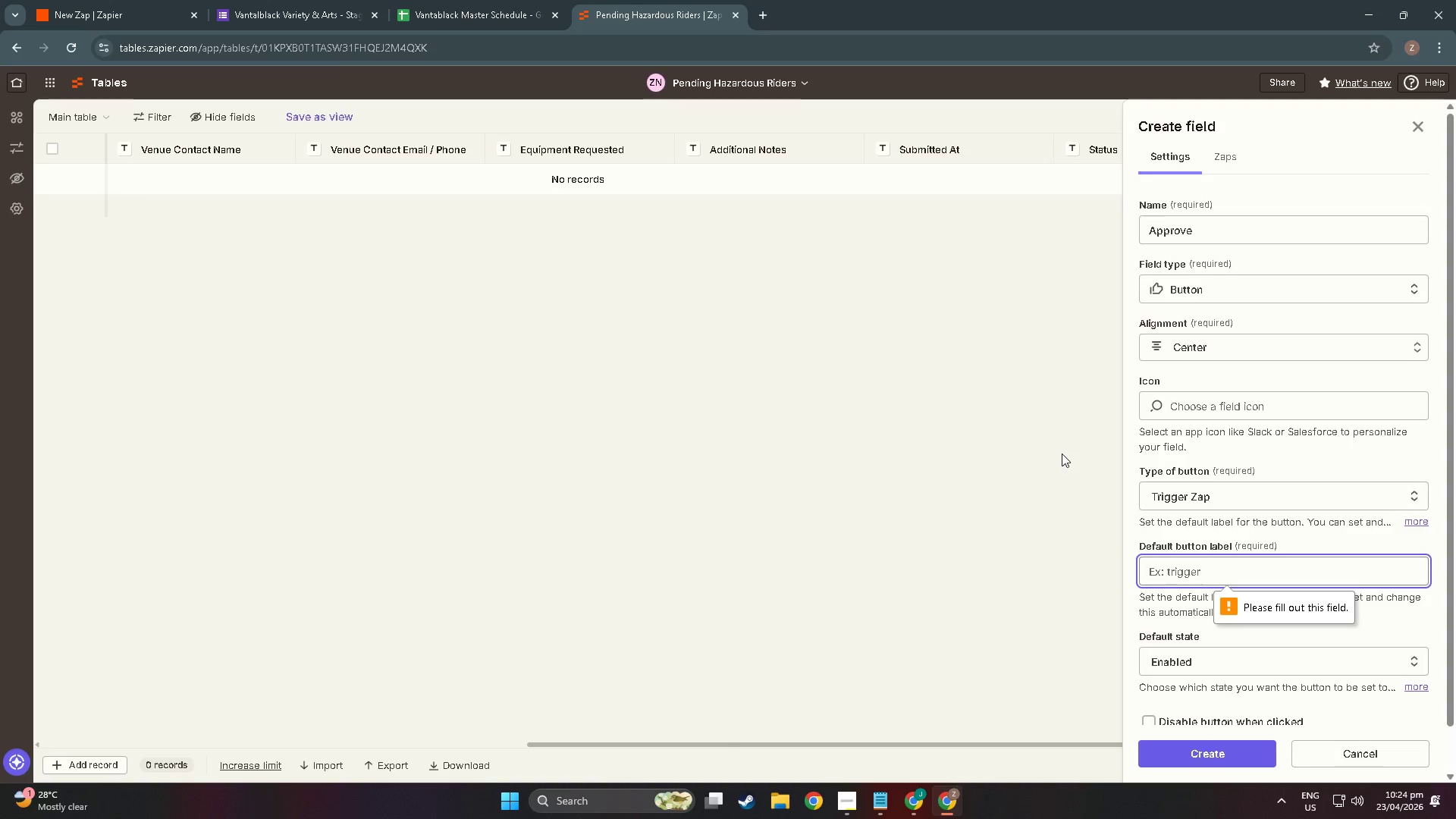 
left_click([1266, 573])
 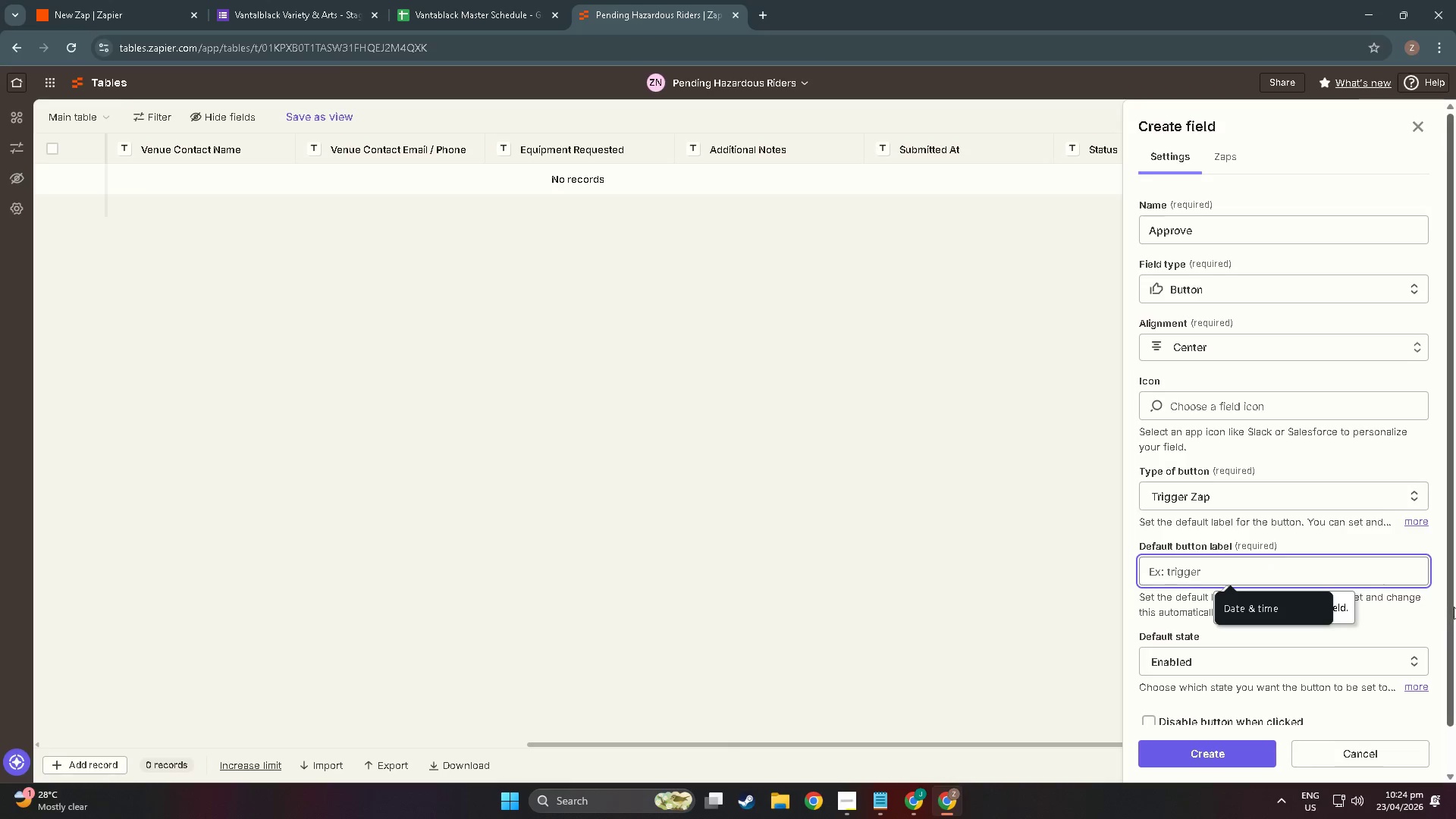 
left_click([1410, 595])
 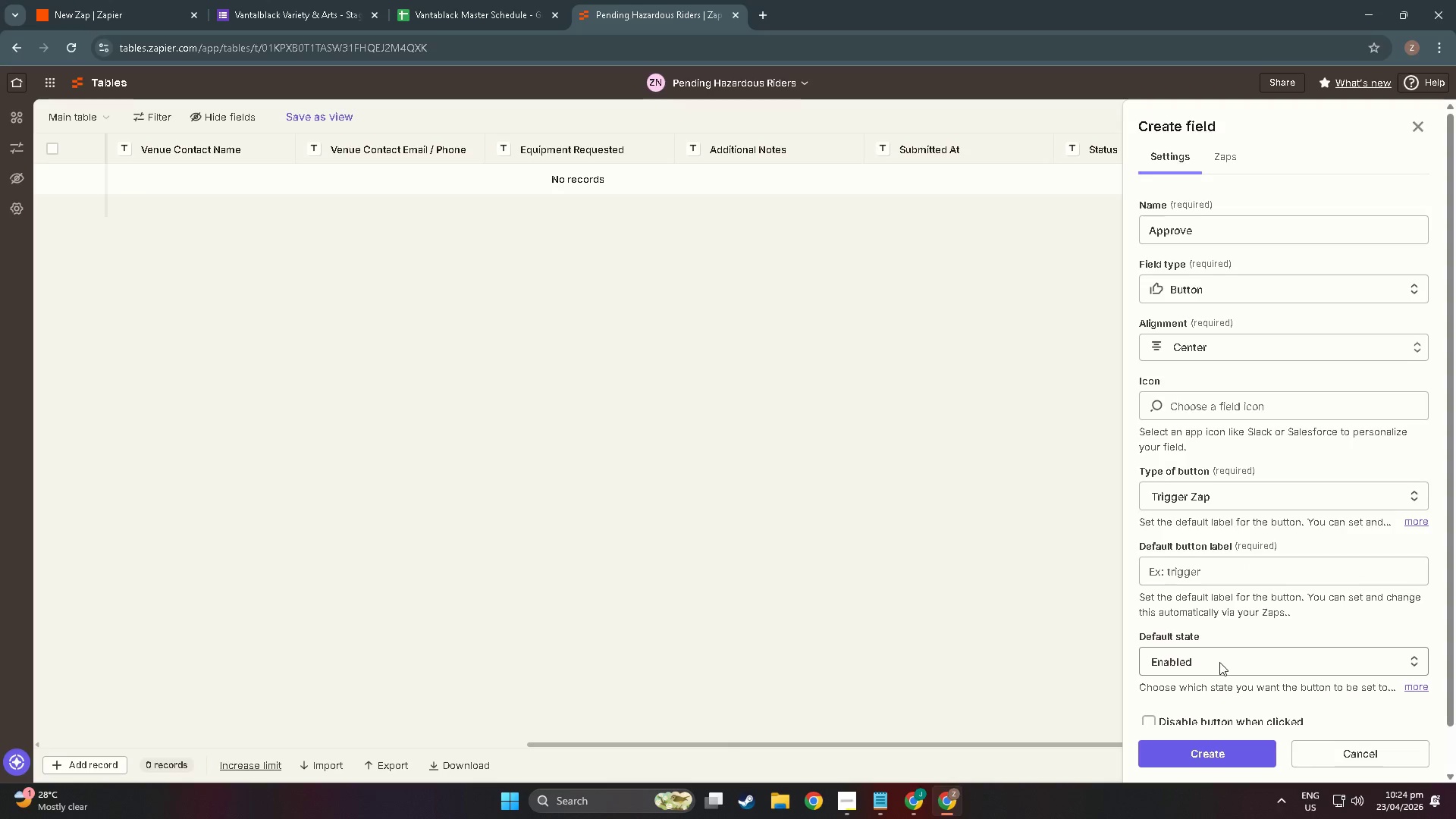 
left_click([1231, 500])
 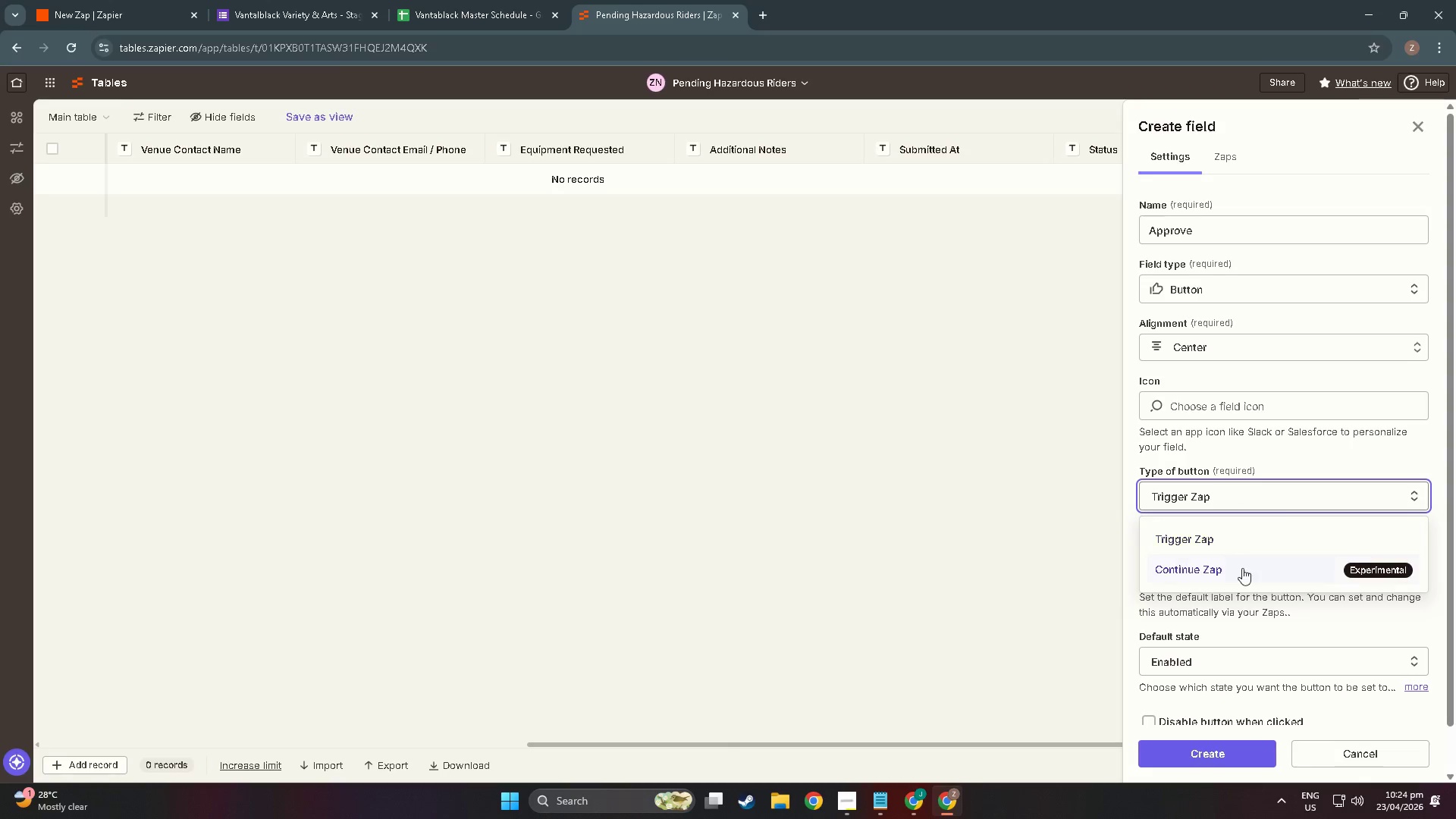 
left_click([1244, 575])
 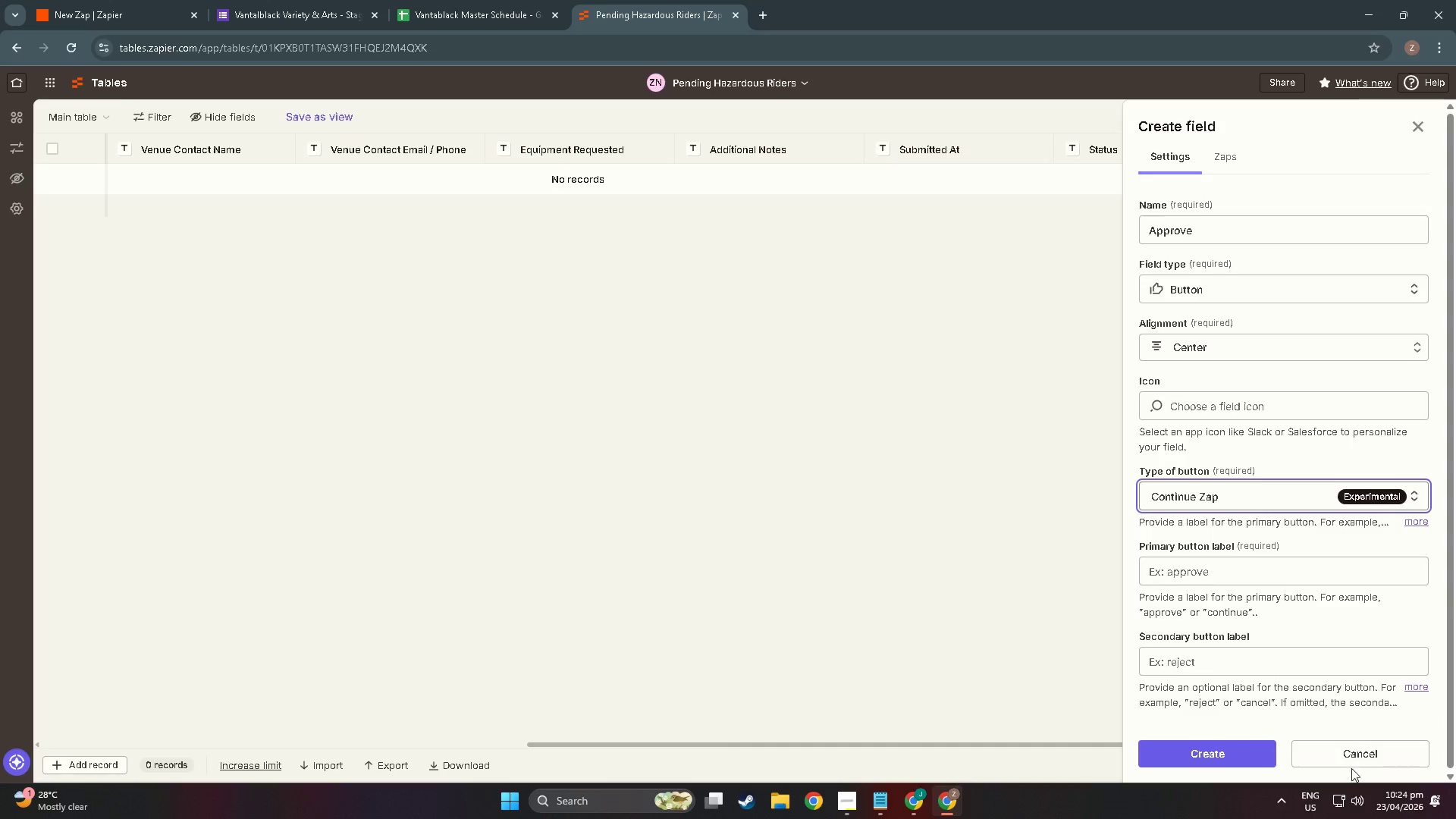 
left_click([1232, 749])
 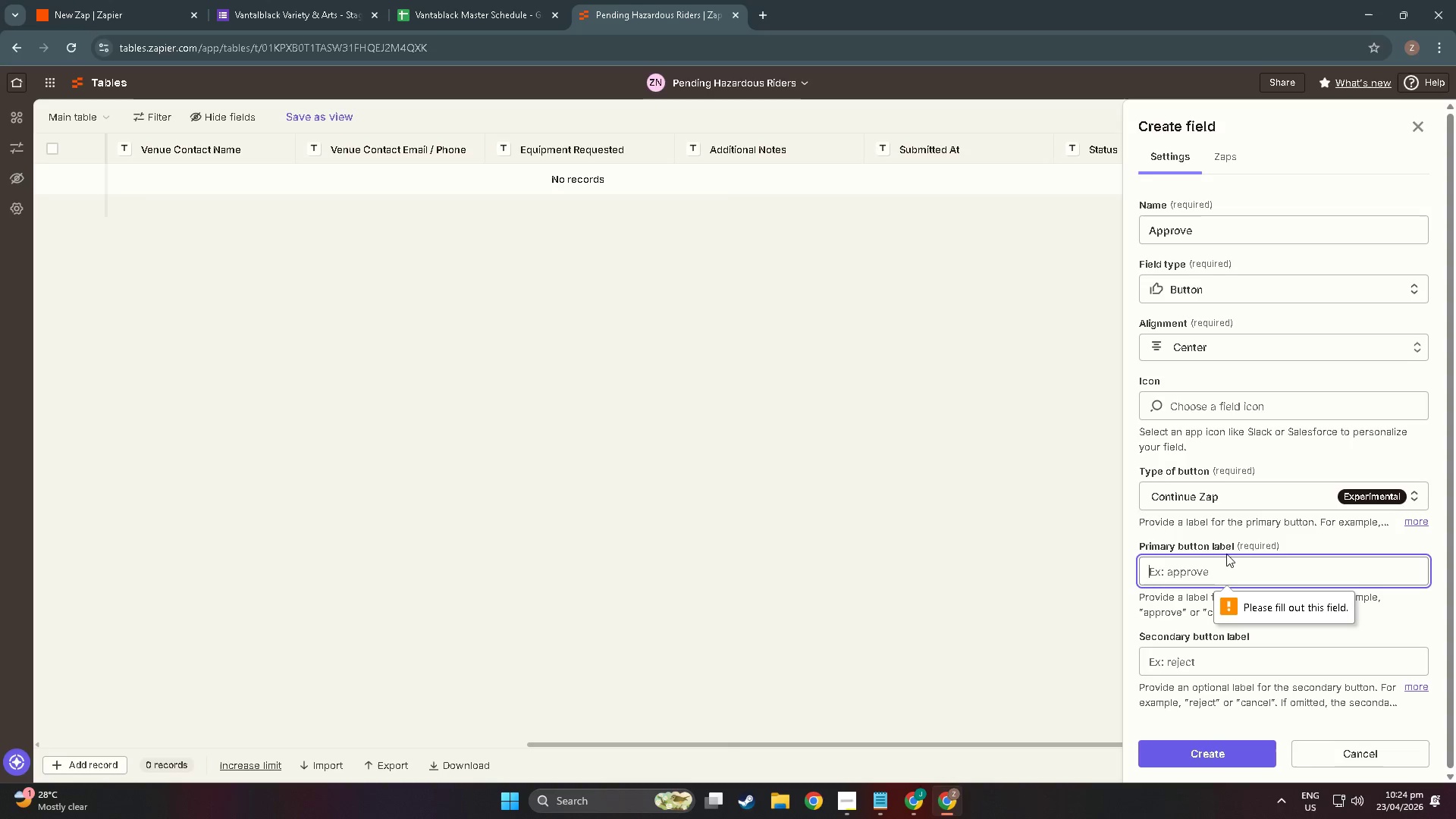 
wait(6.17)
 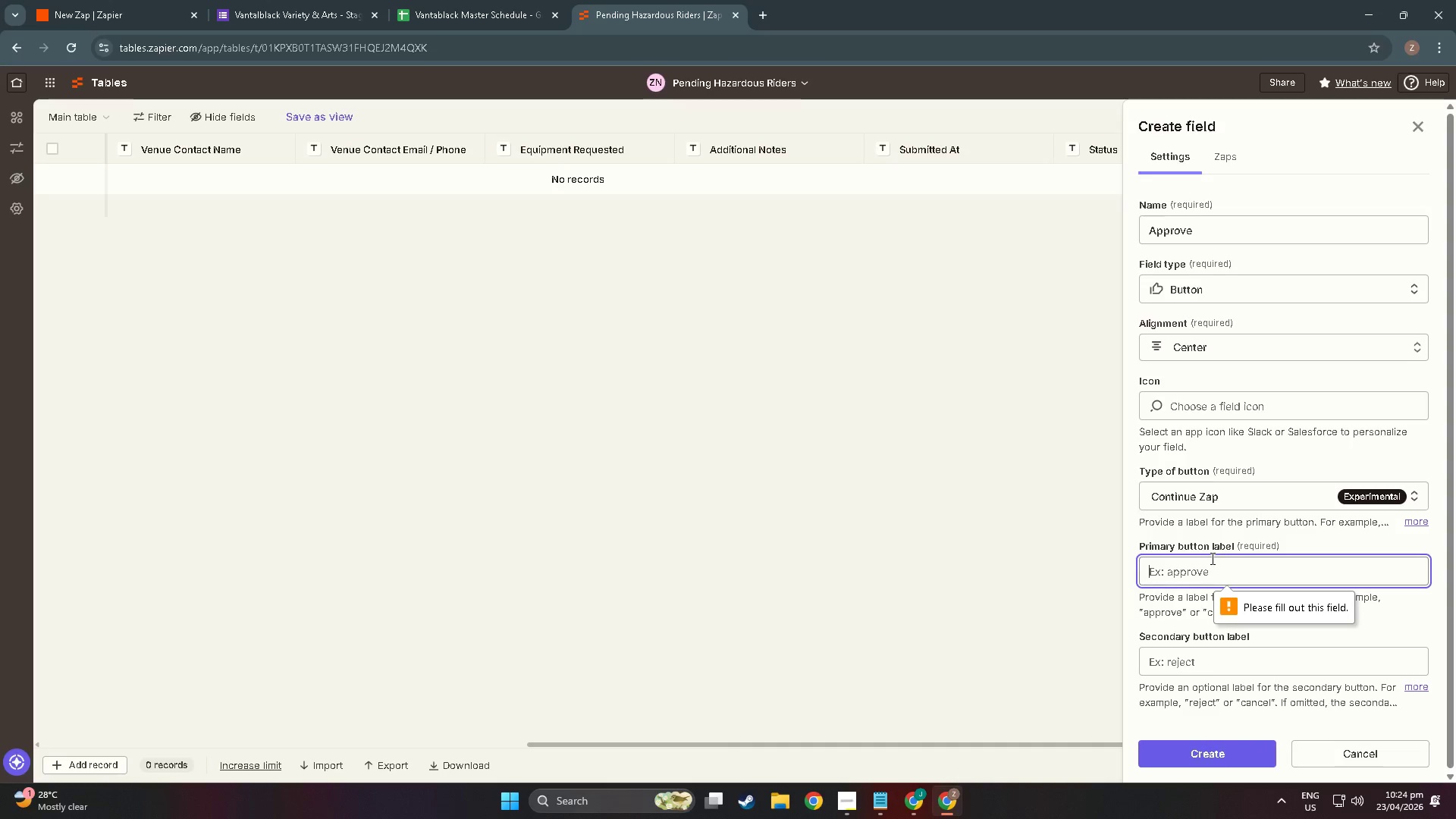 
scroll: coordinate [1194, 563], scroll_direction: up, amount: 5.0
 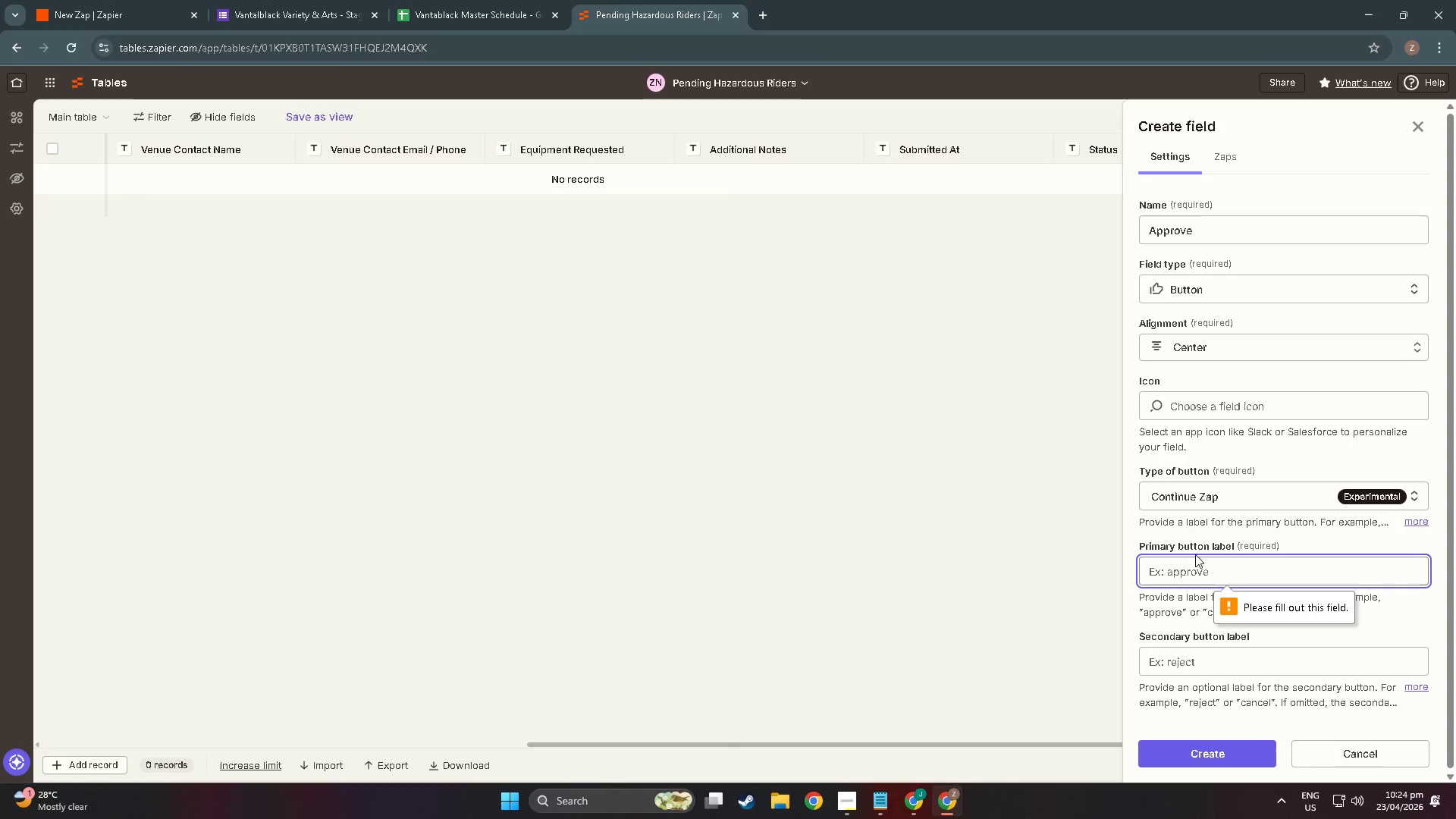 
left_click([1197, 568])
 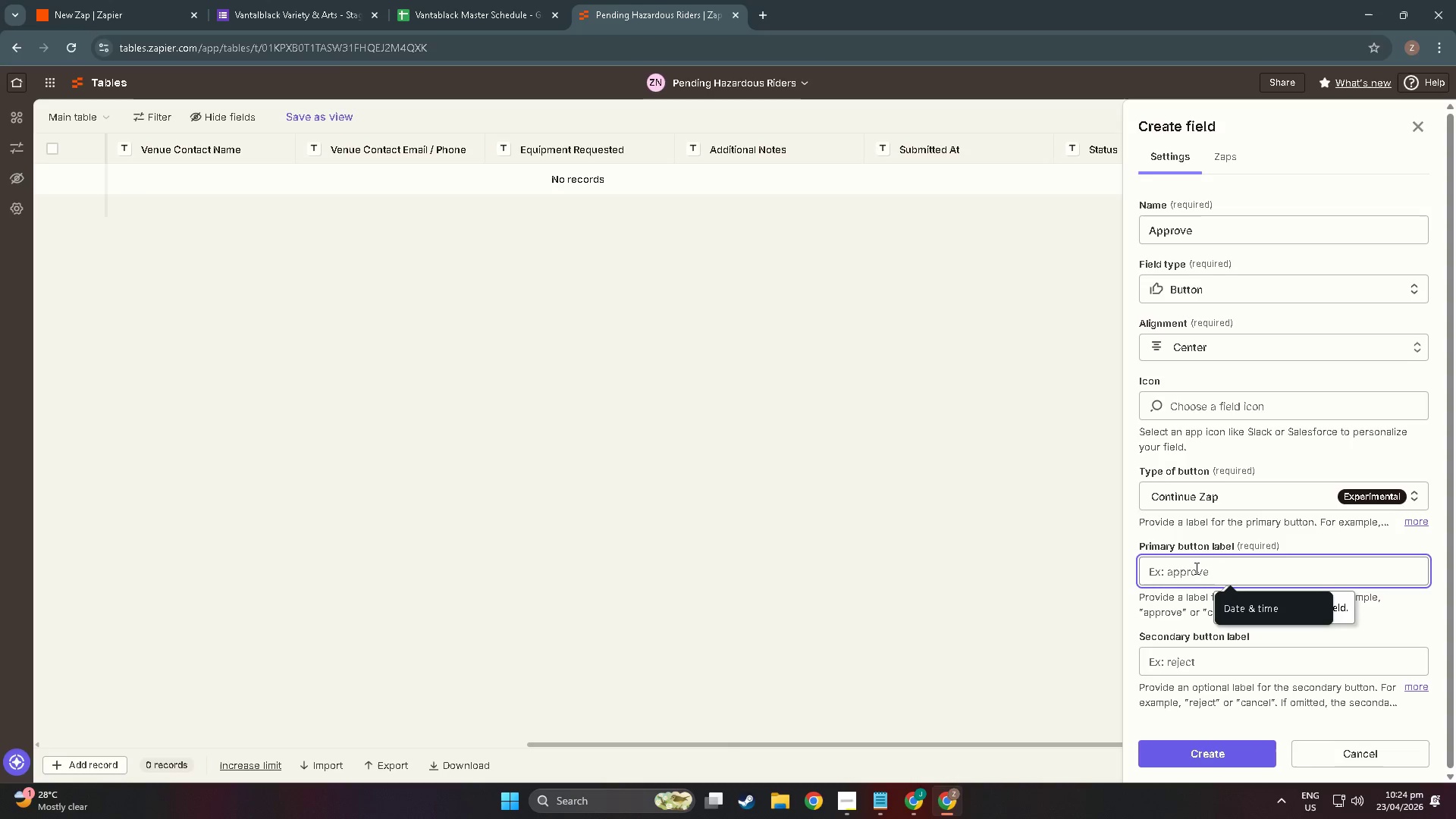 
type(approve)
 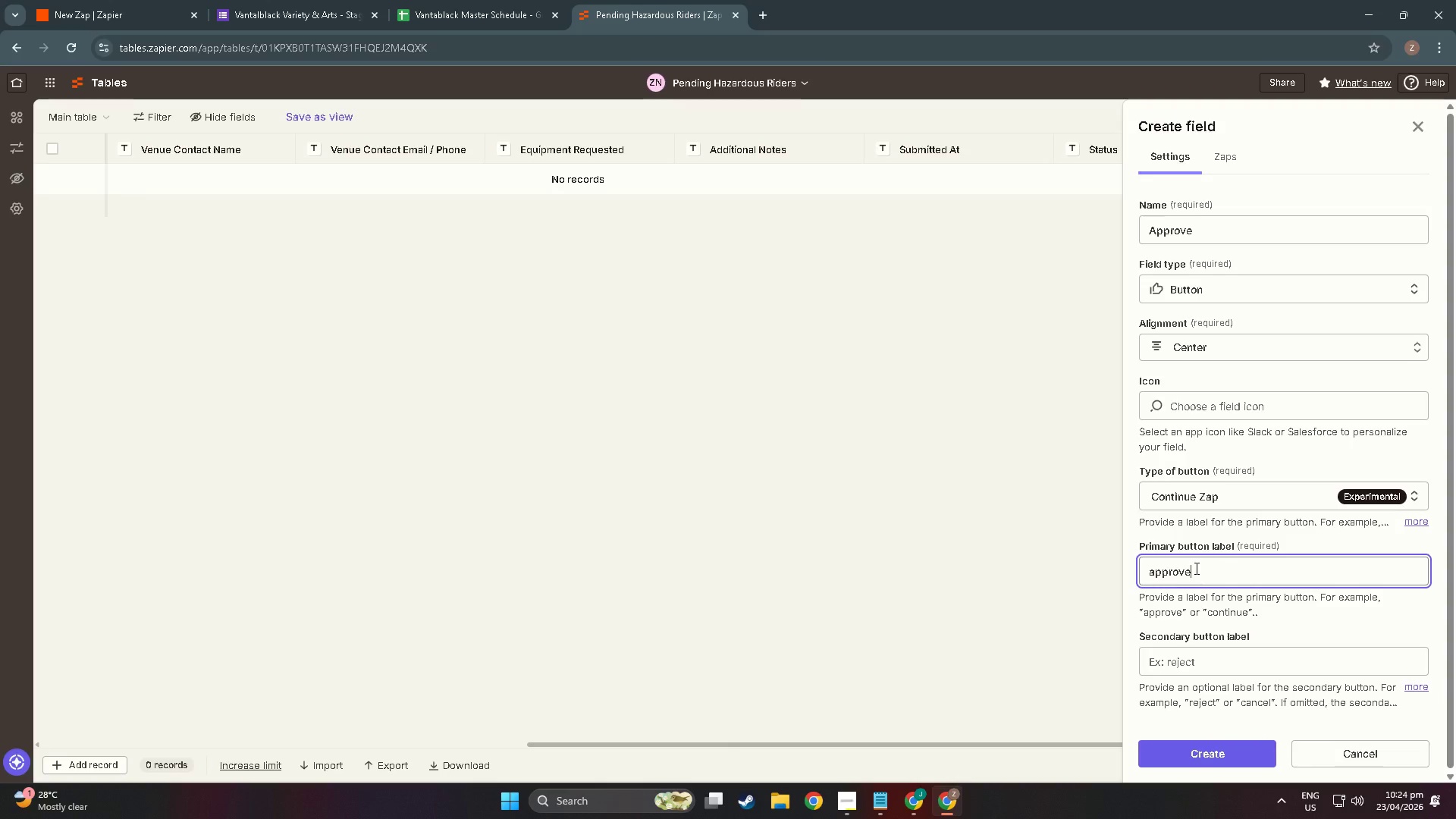 
hold_key(key=Backspace, duration=1.5)
 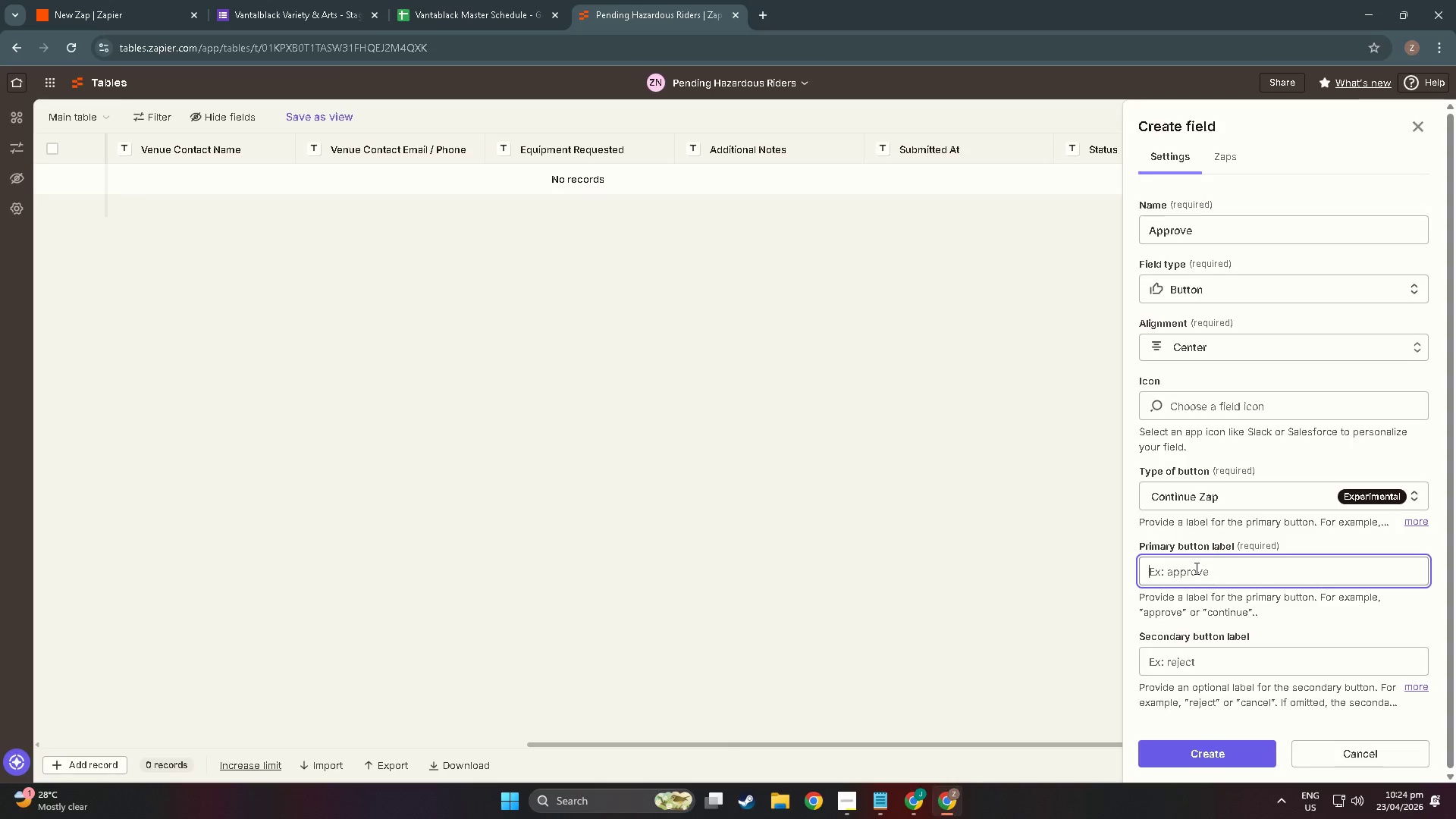 
hold_key(key=Backspace, duration=0.34)
 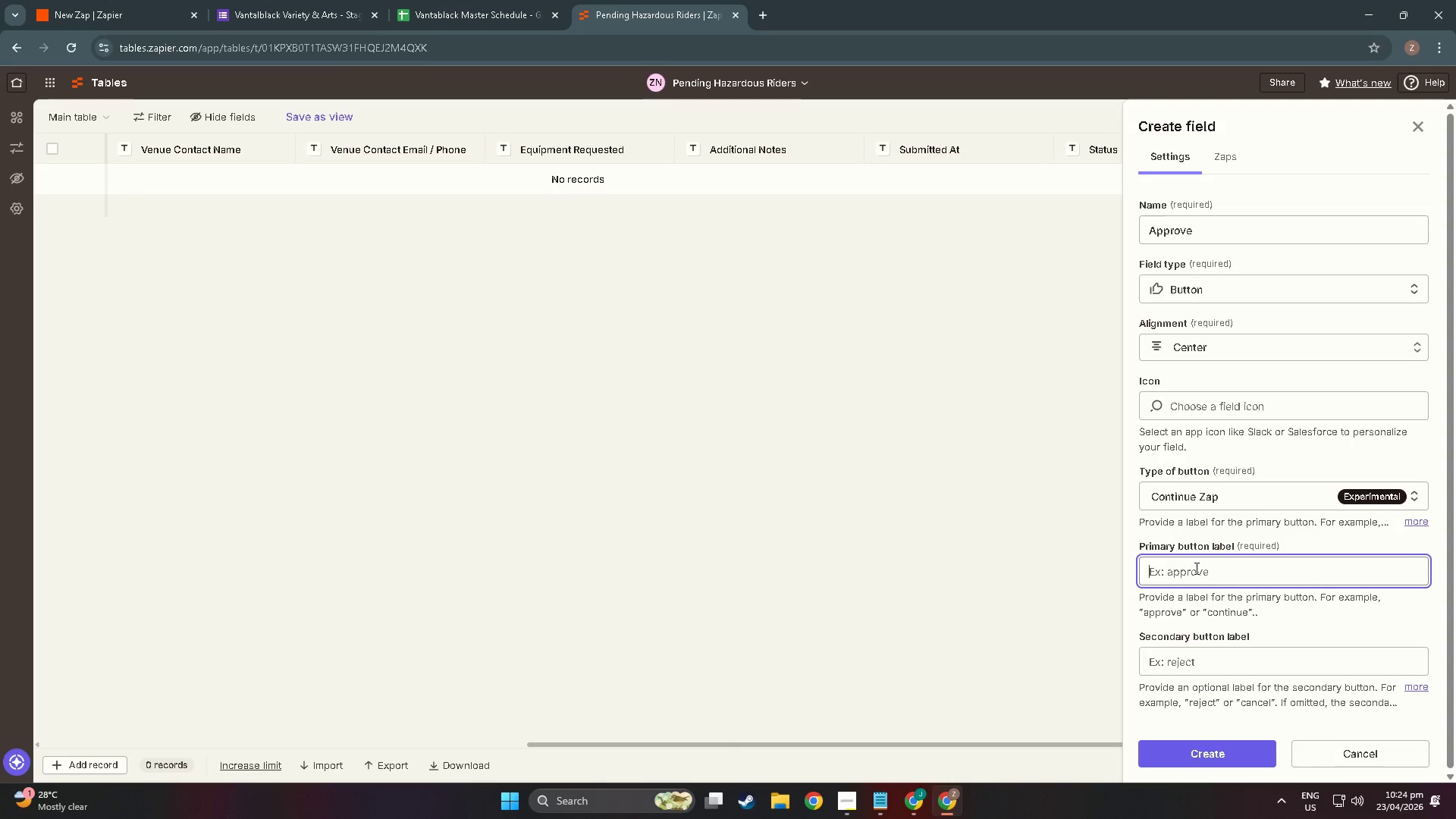 
key(Meta+Period)
 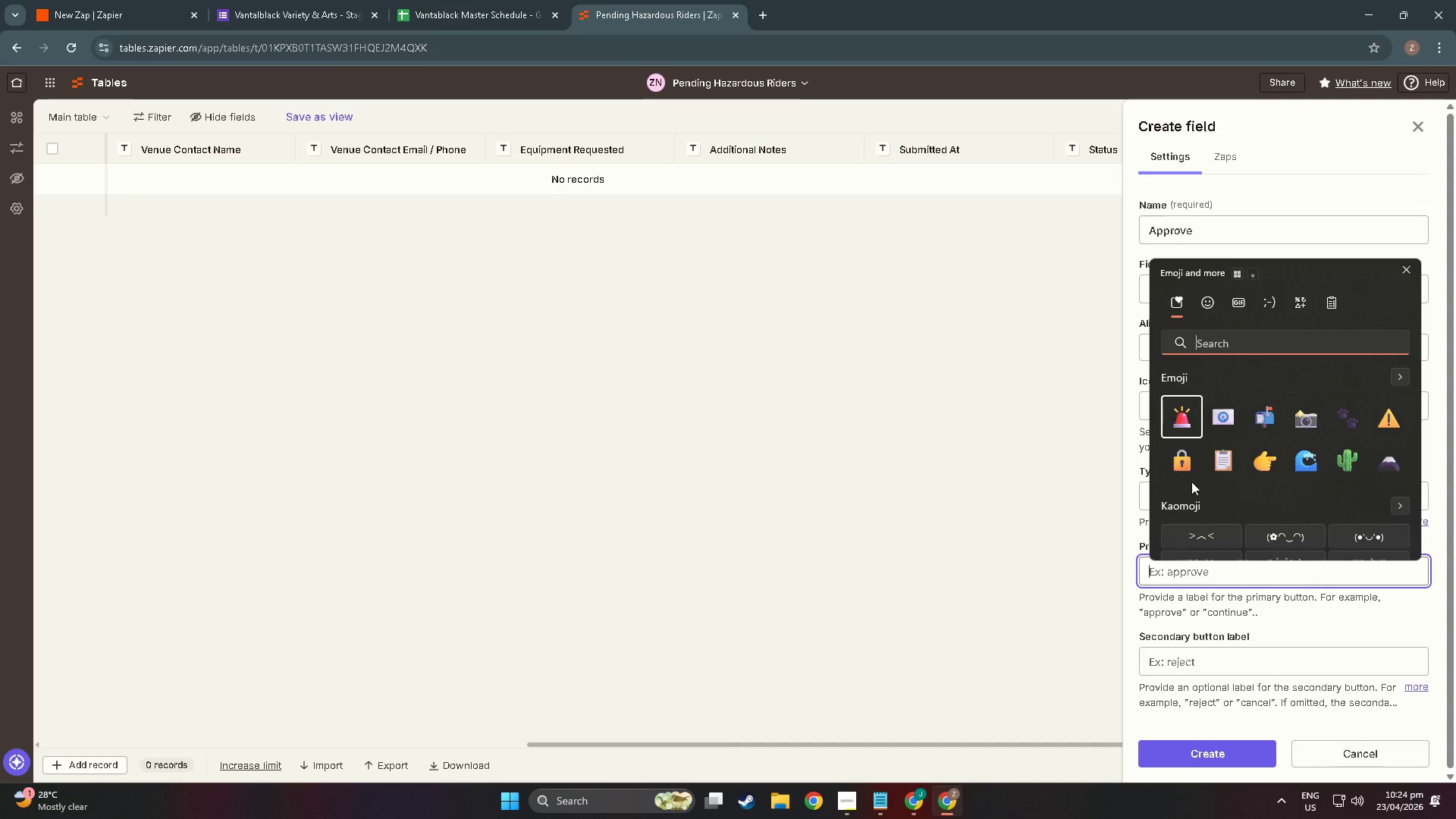 
left_click([1391, 382])
 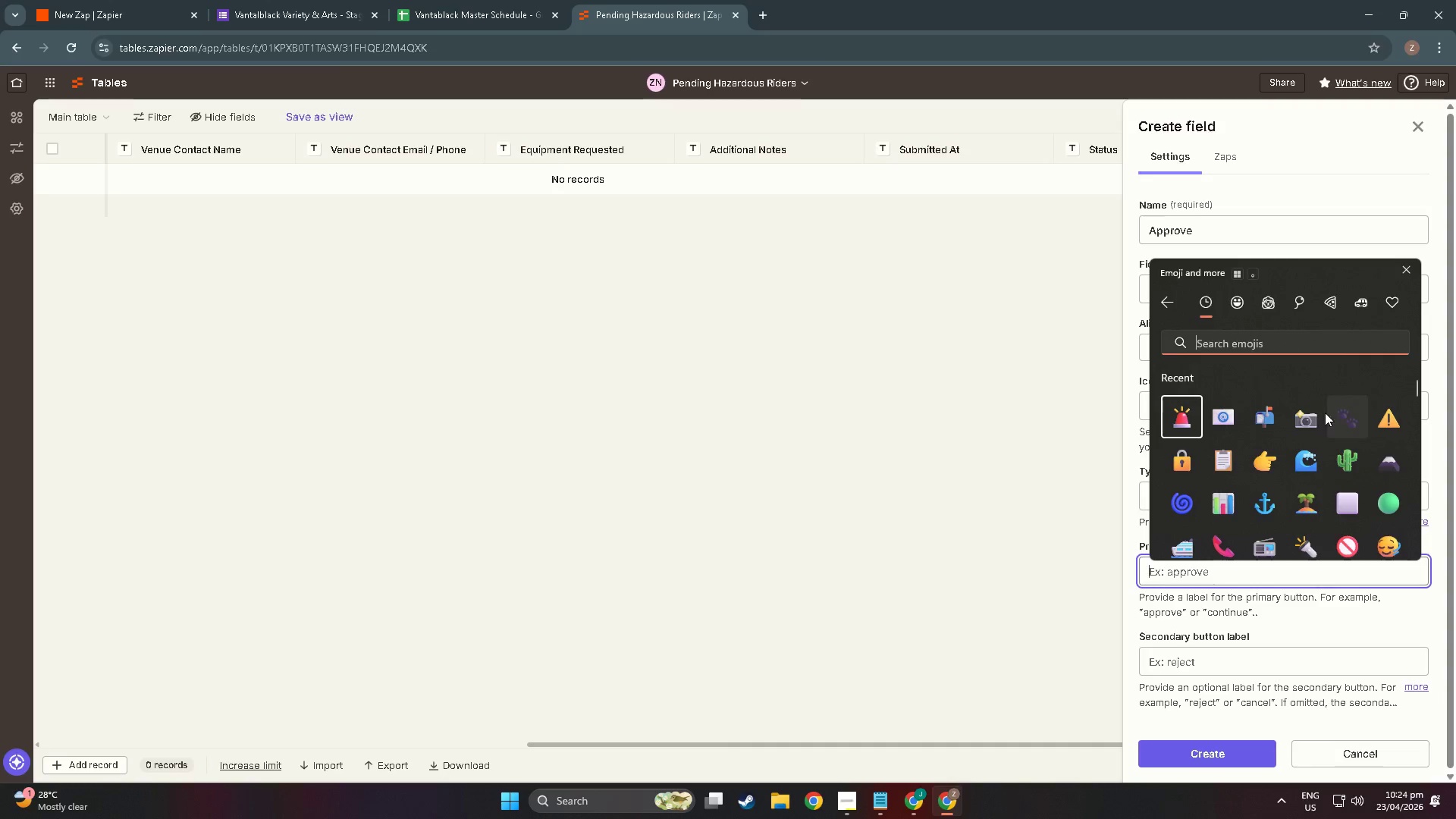 
scroll: coordinate [1360, 421], scroll_direction: up, amount: 1.0
 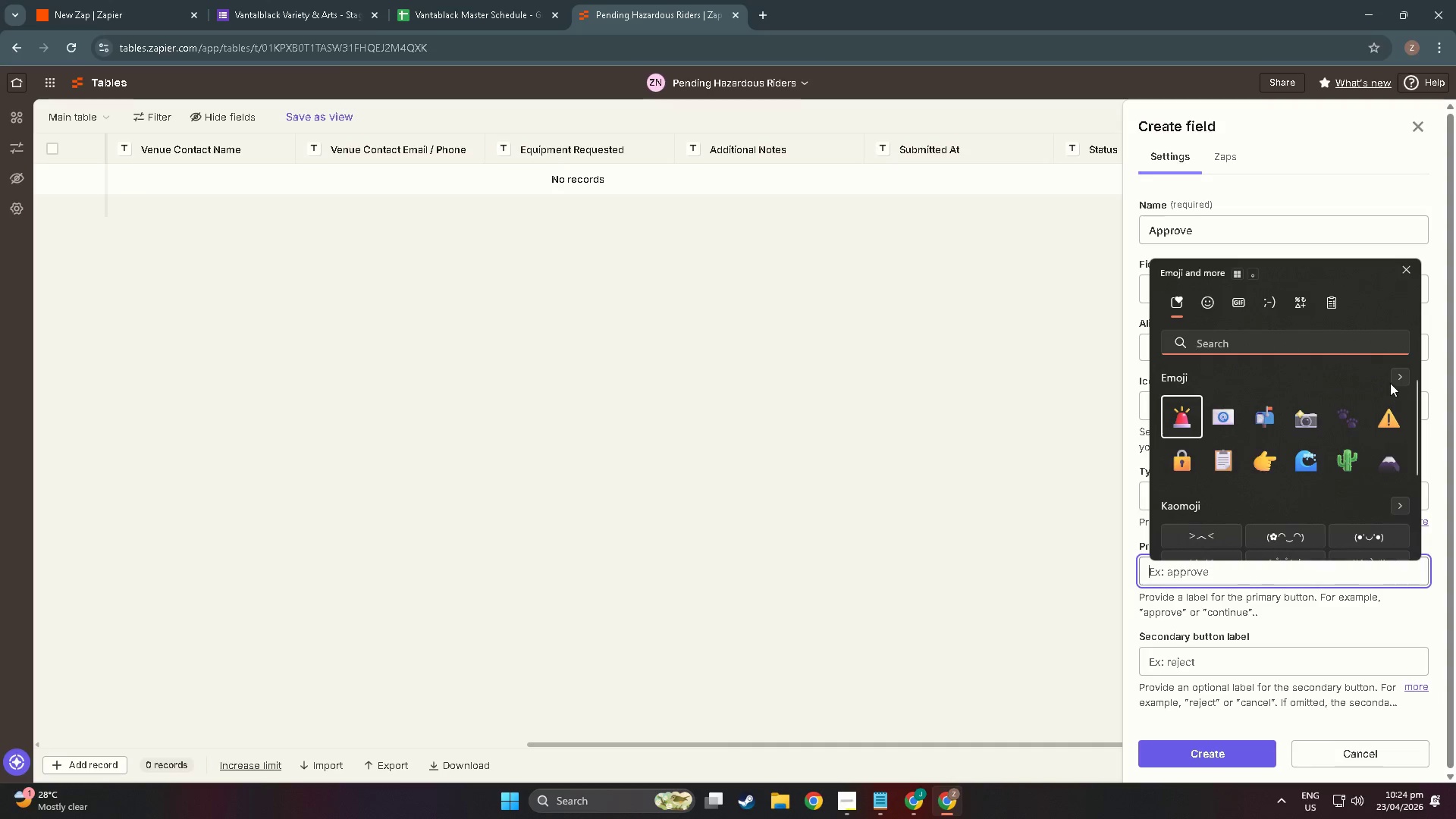 
scroll: coordinate [1235, 468], scroll_direction: down, amount: 144.0
 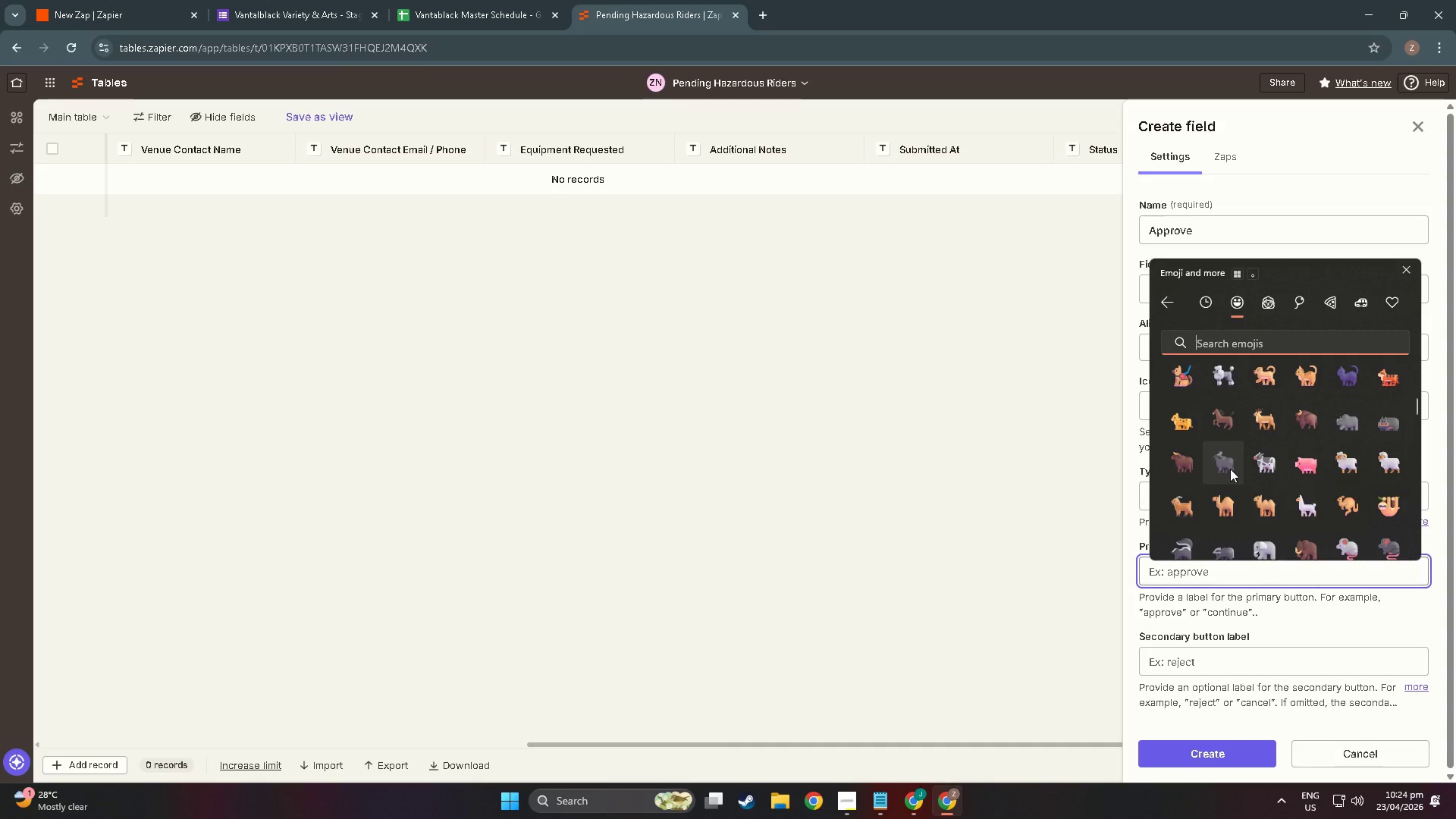 
wait(6.77)
 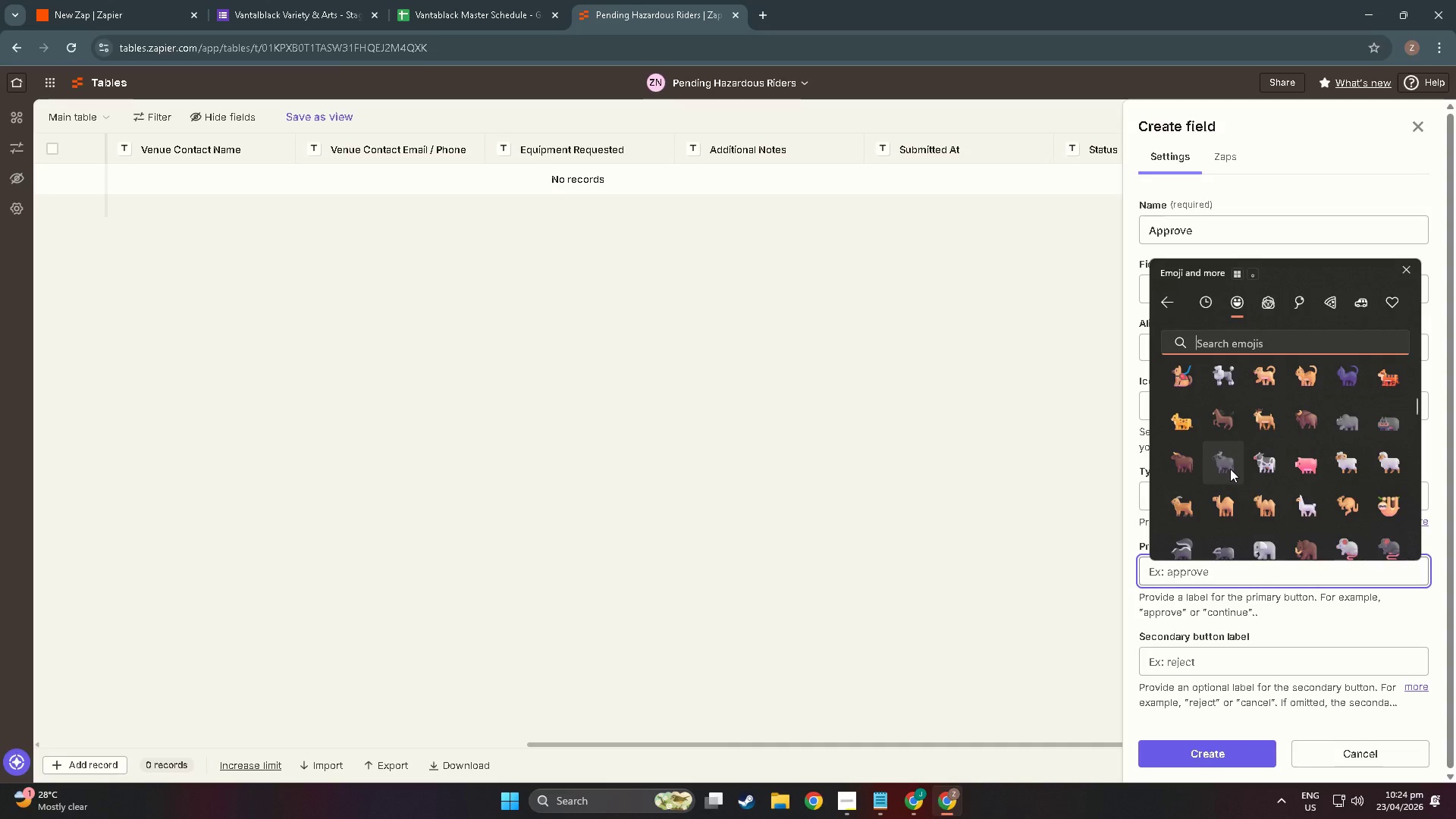 
left_click([1209, 341])
 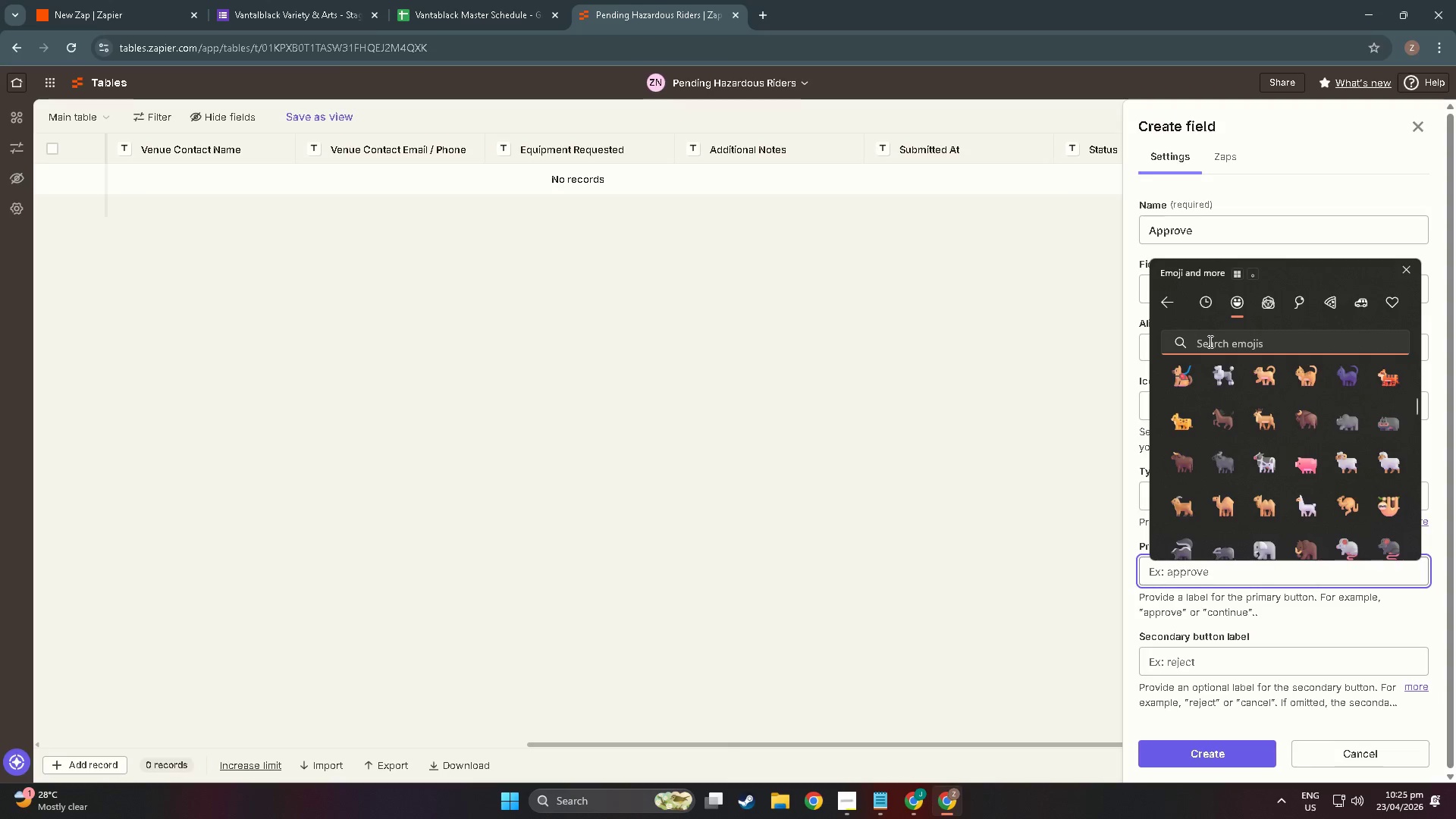 
type(check)
key(Backspace)
key(Backspace)
 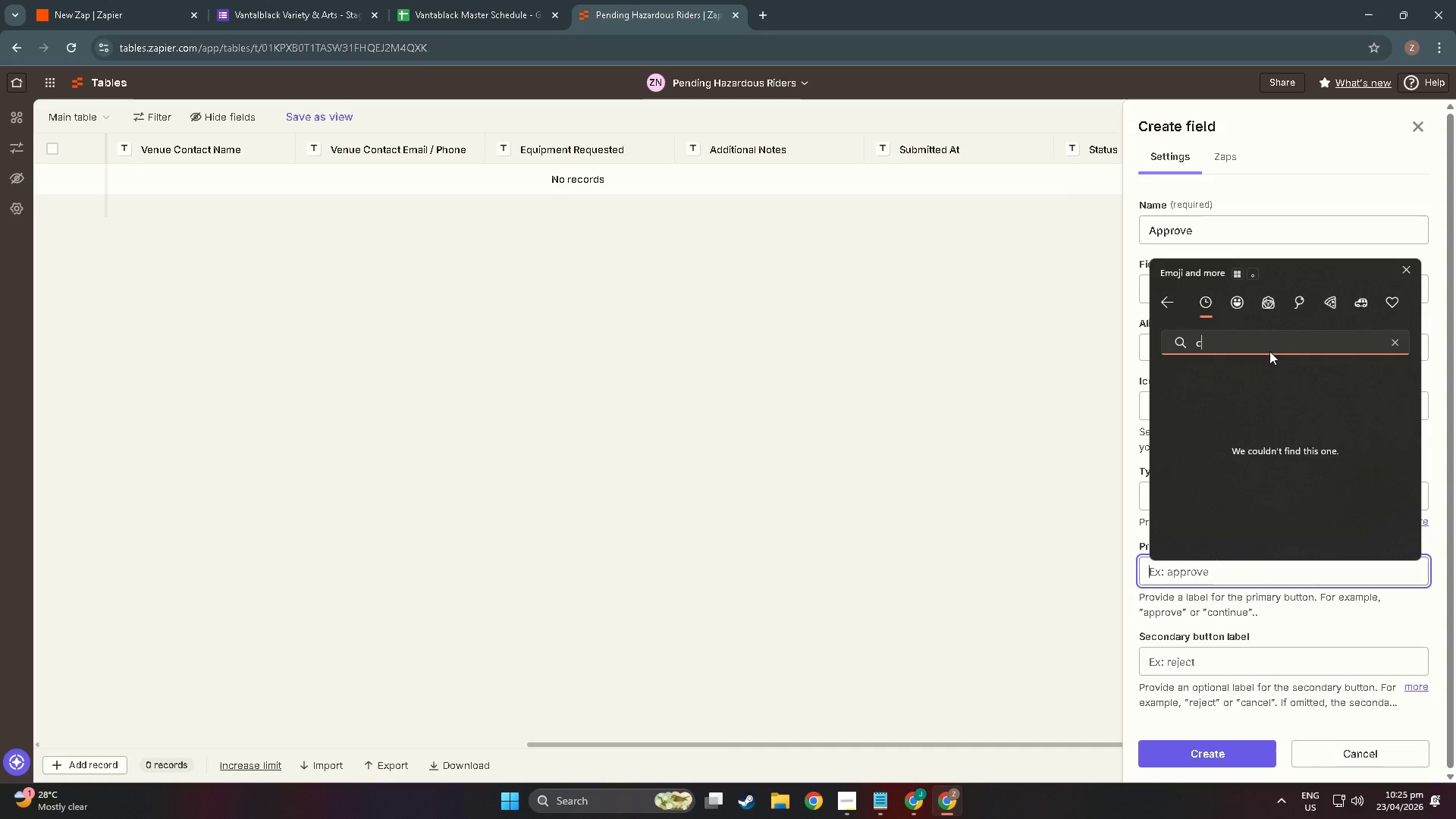 
left_click([1256, 335])
 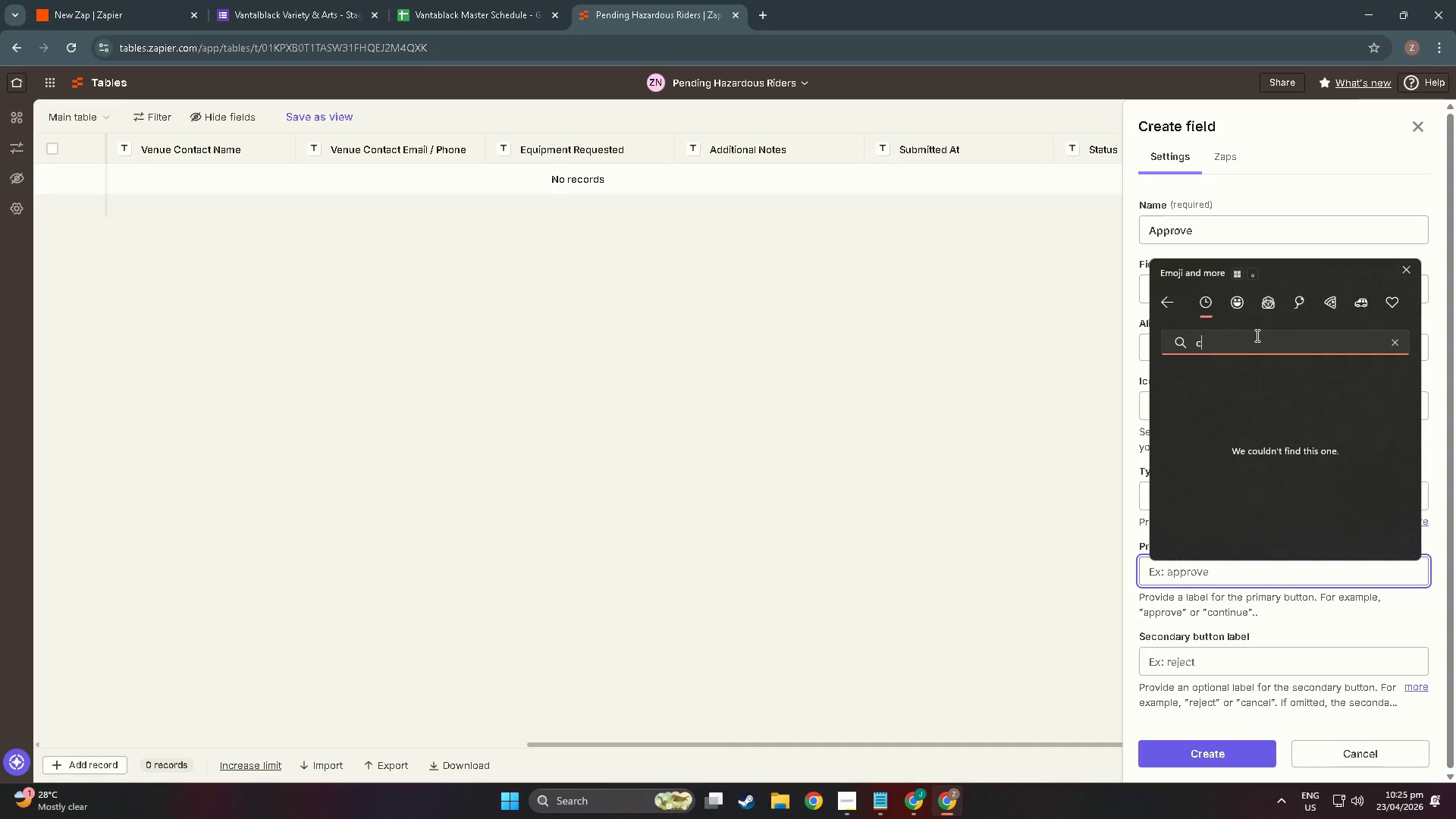 
key(H)
 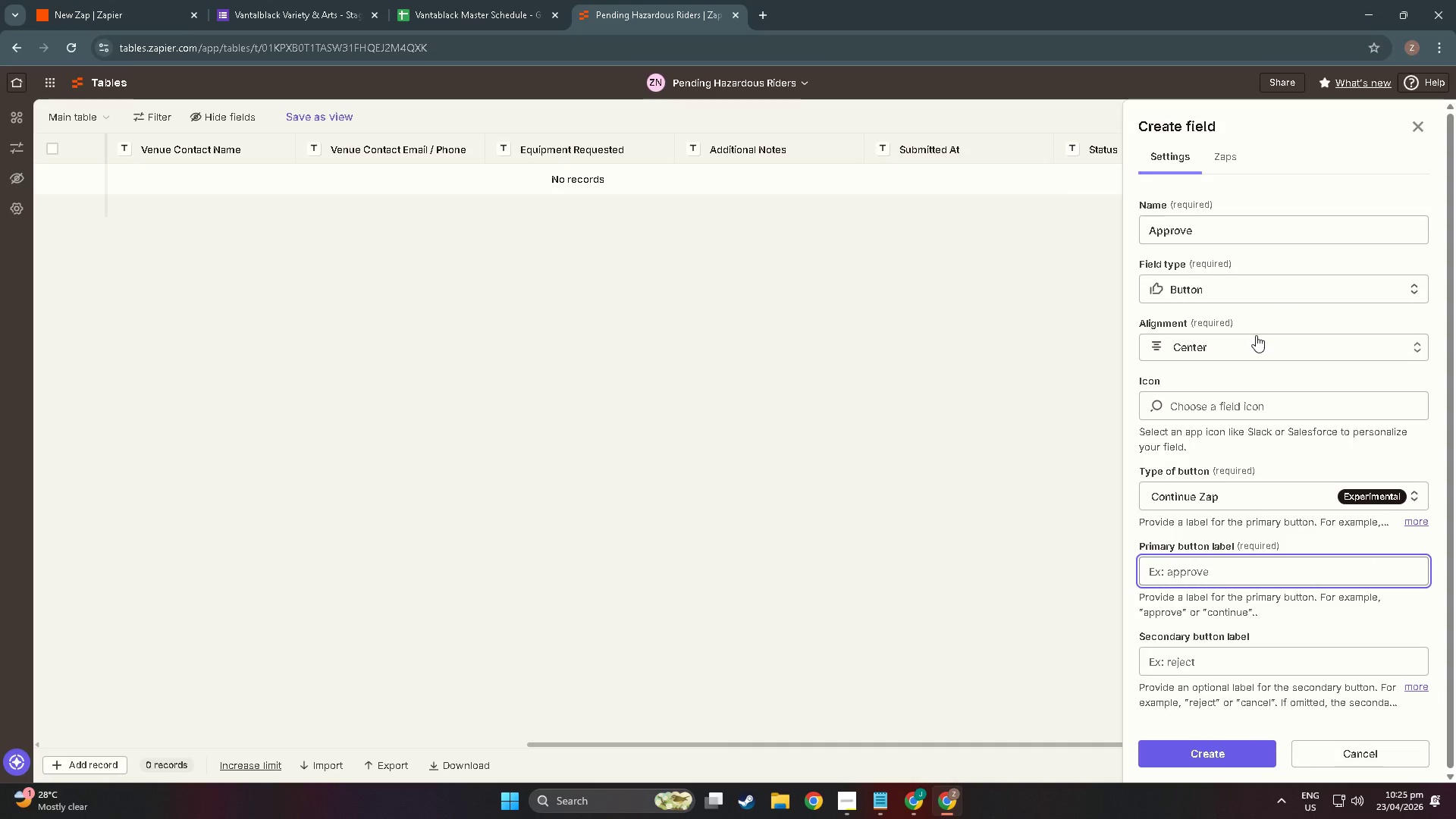 
left_click([1256, 335])
 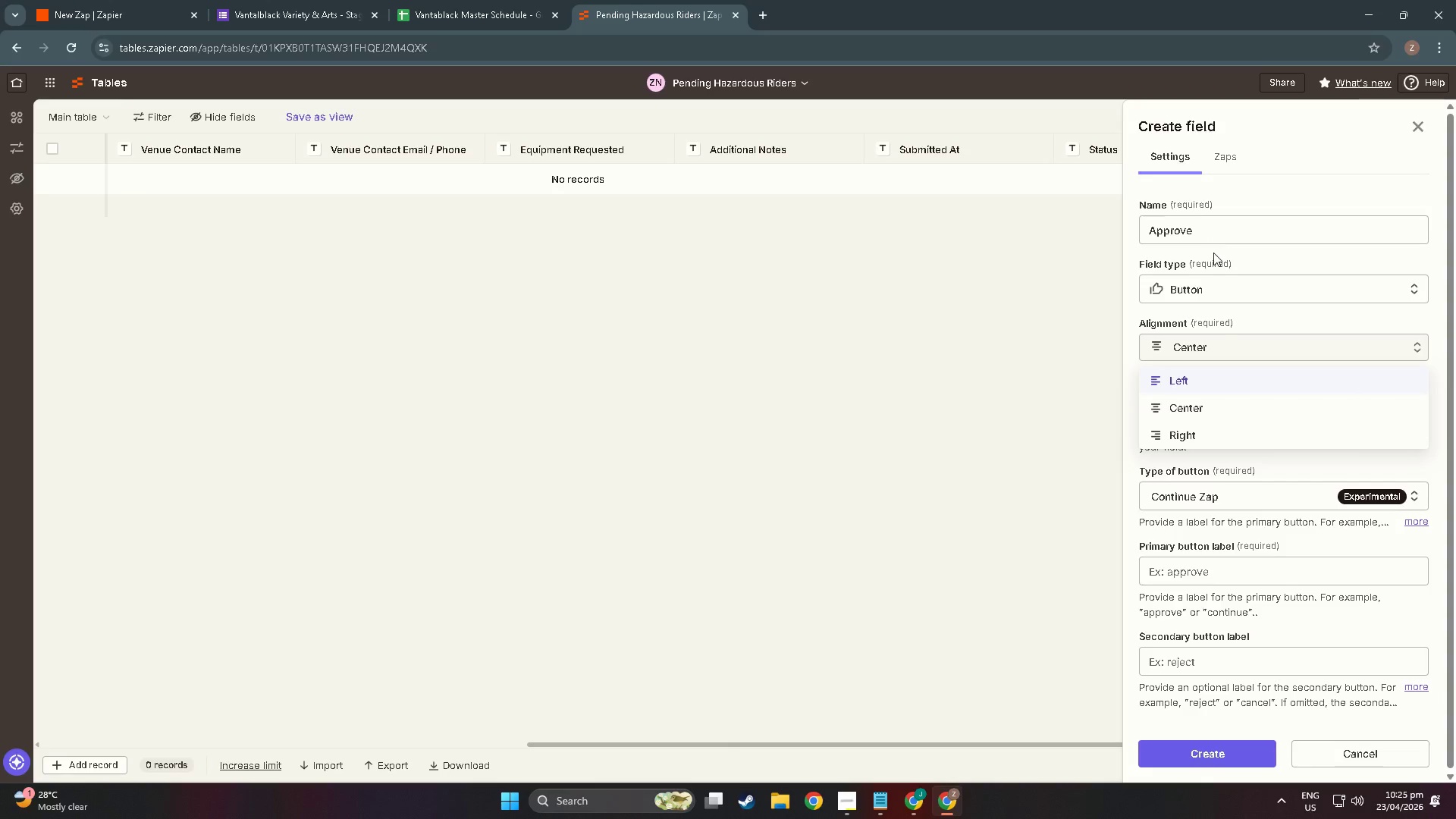 
wait(6.92)
 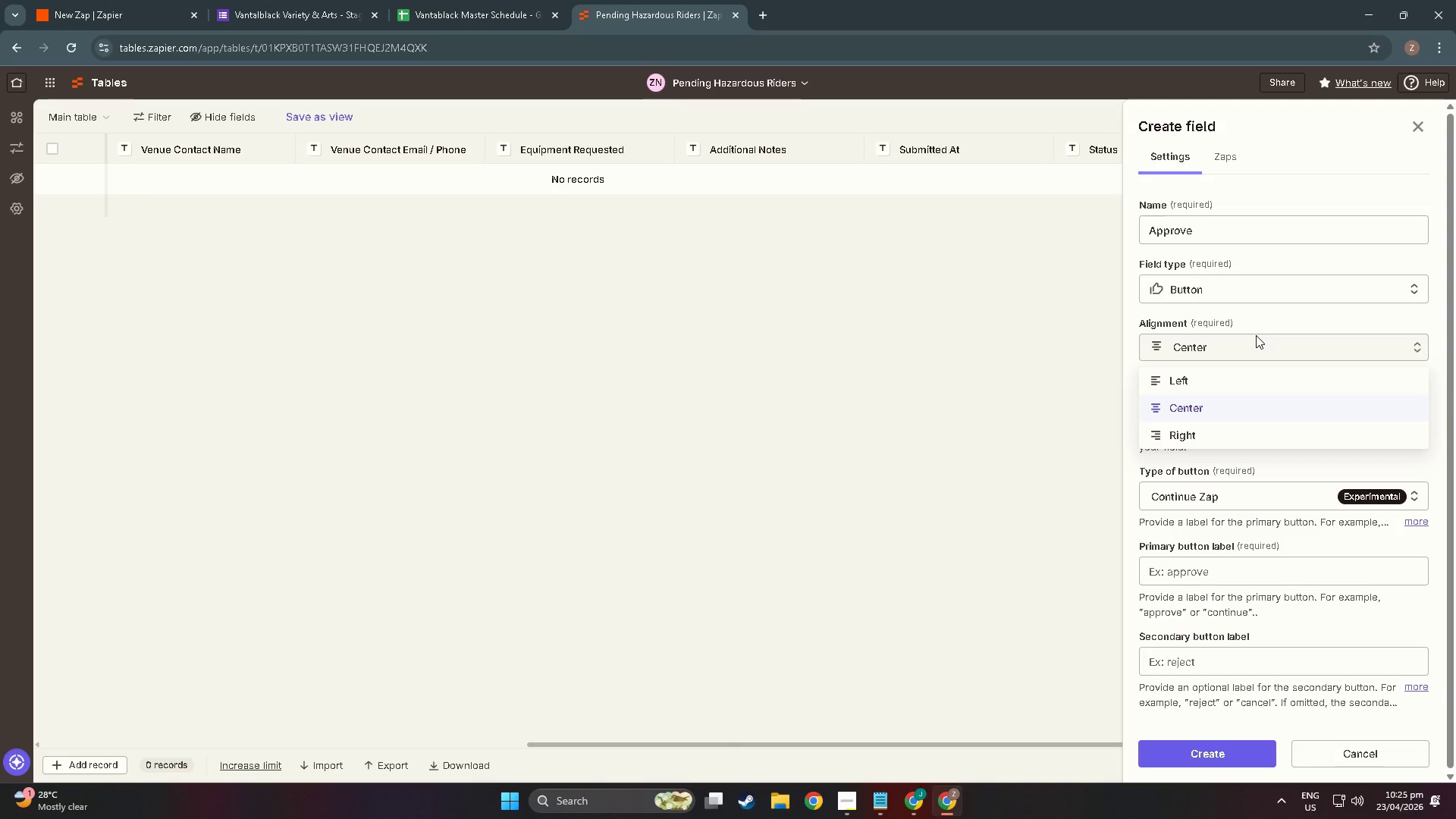 
double_click([1236, 290])
 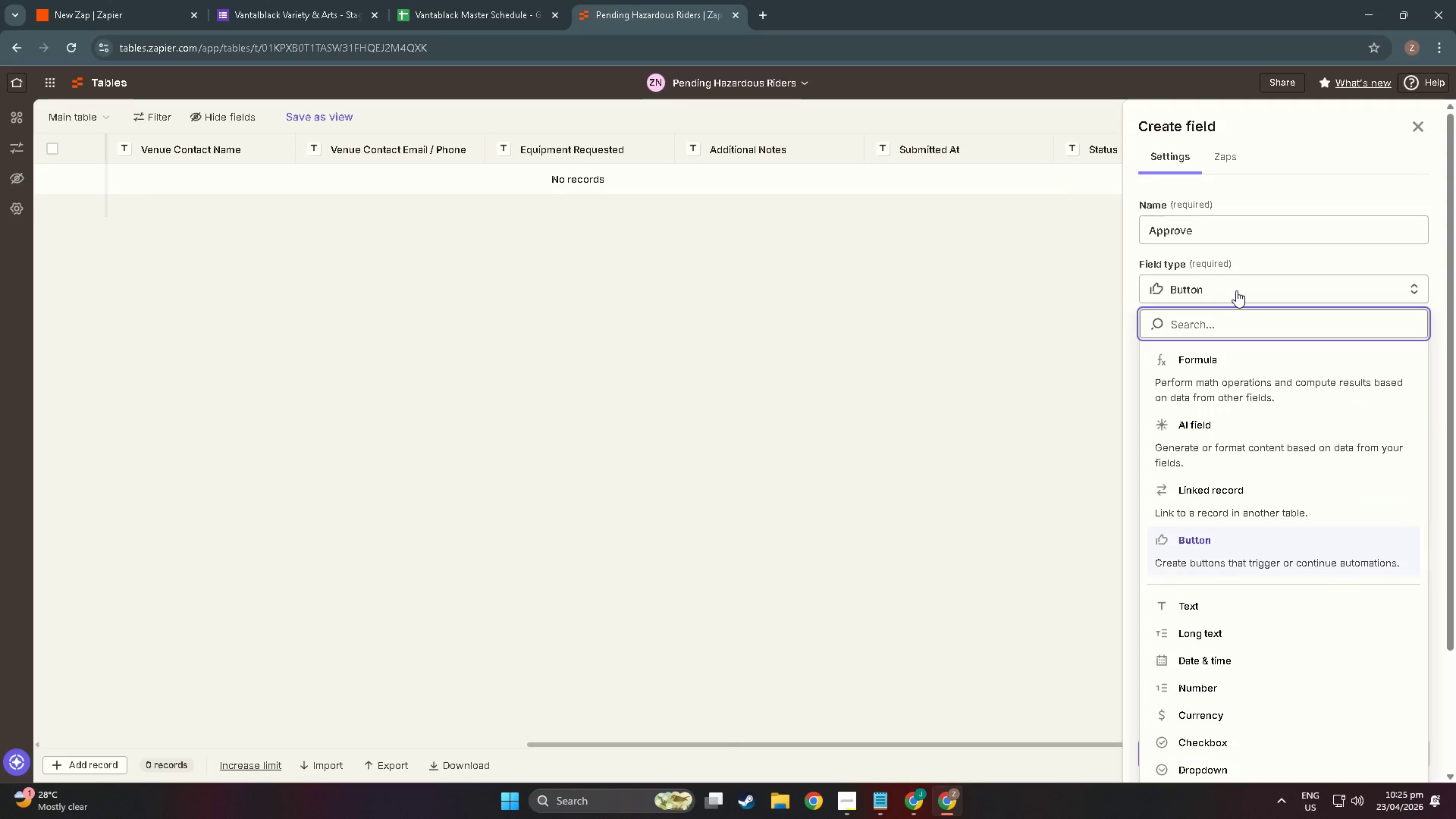 
left_click([1236, 290])
 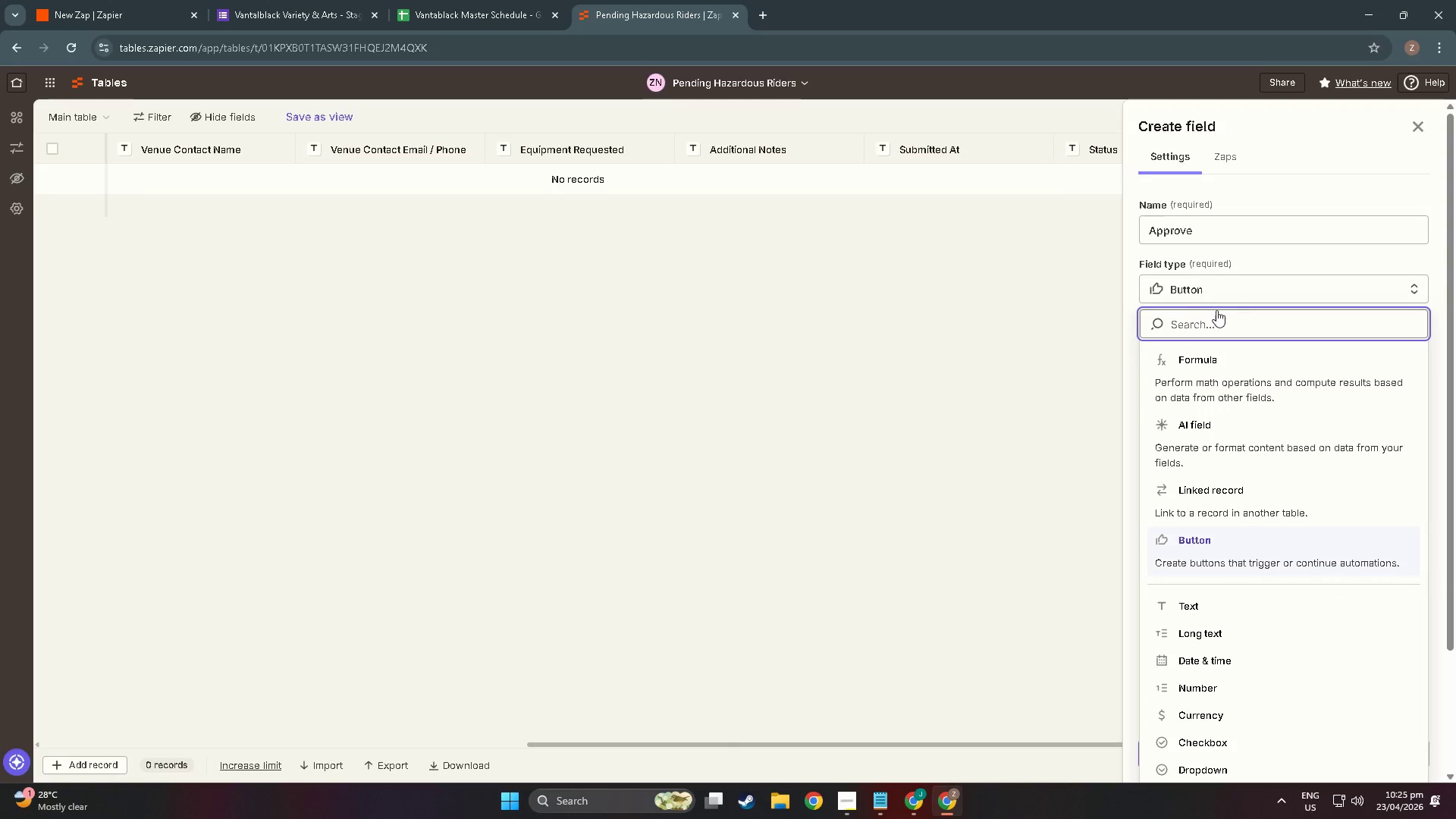 
left_click([921, 322])
 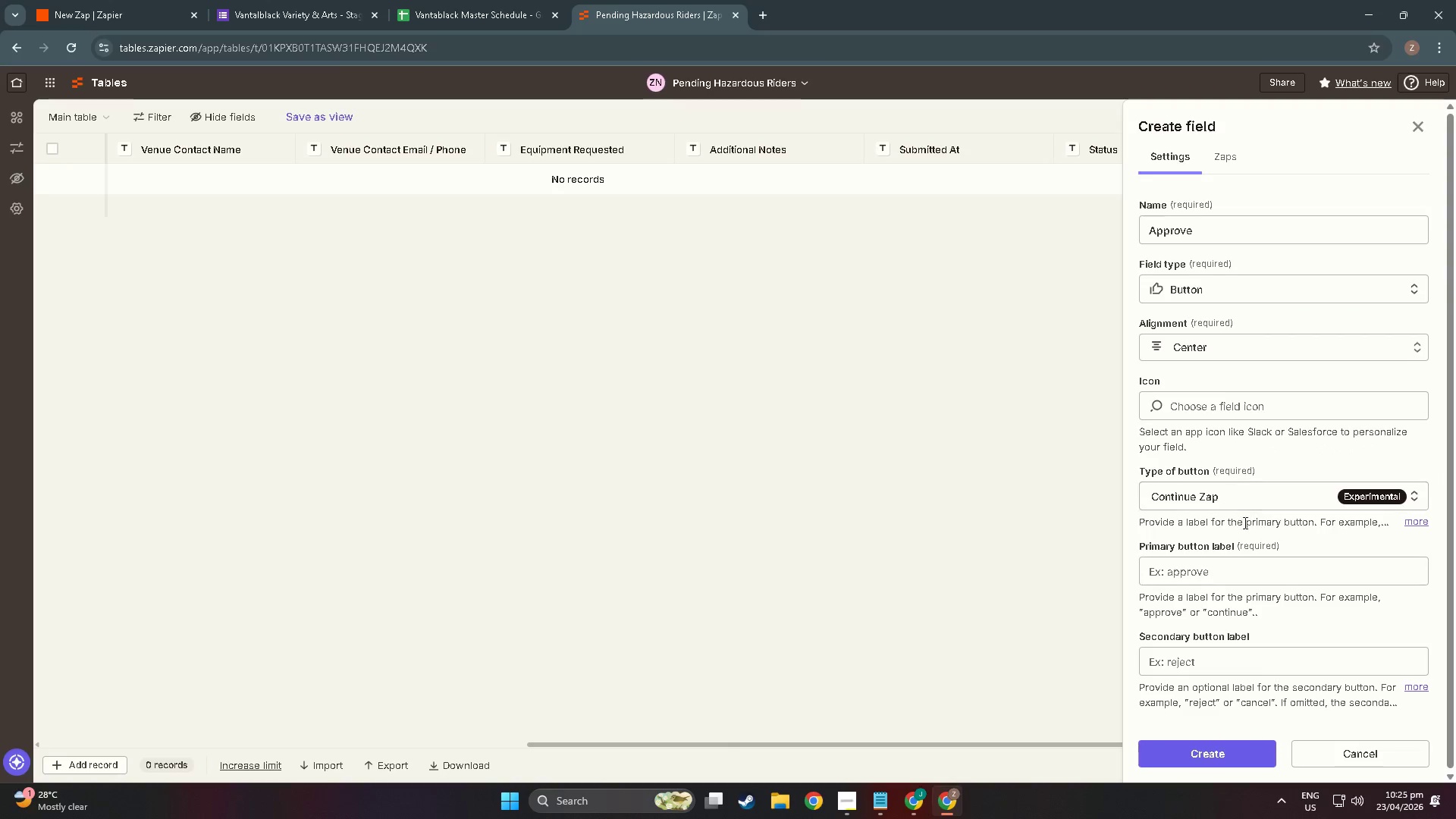 
left_click([1199, 576])
 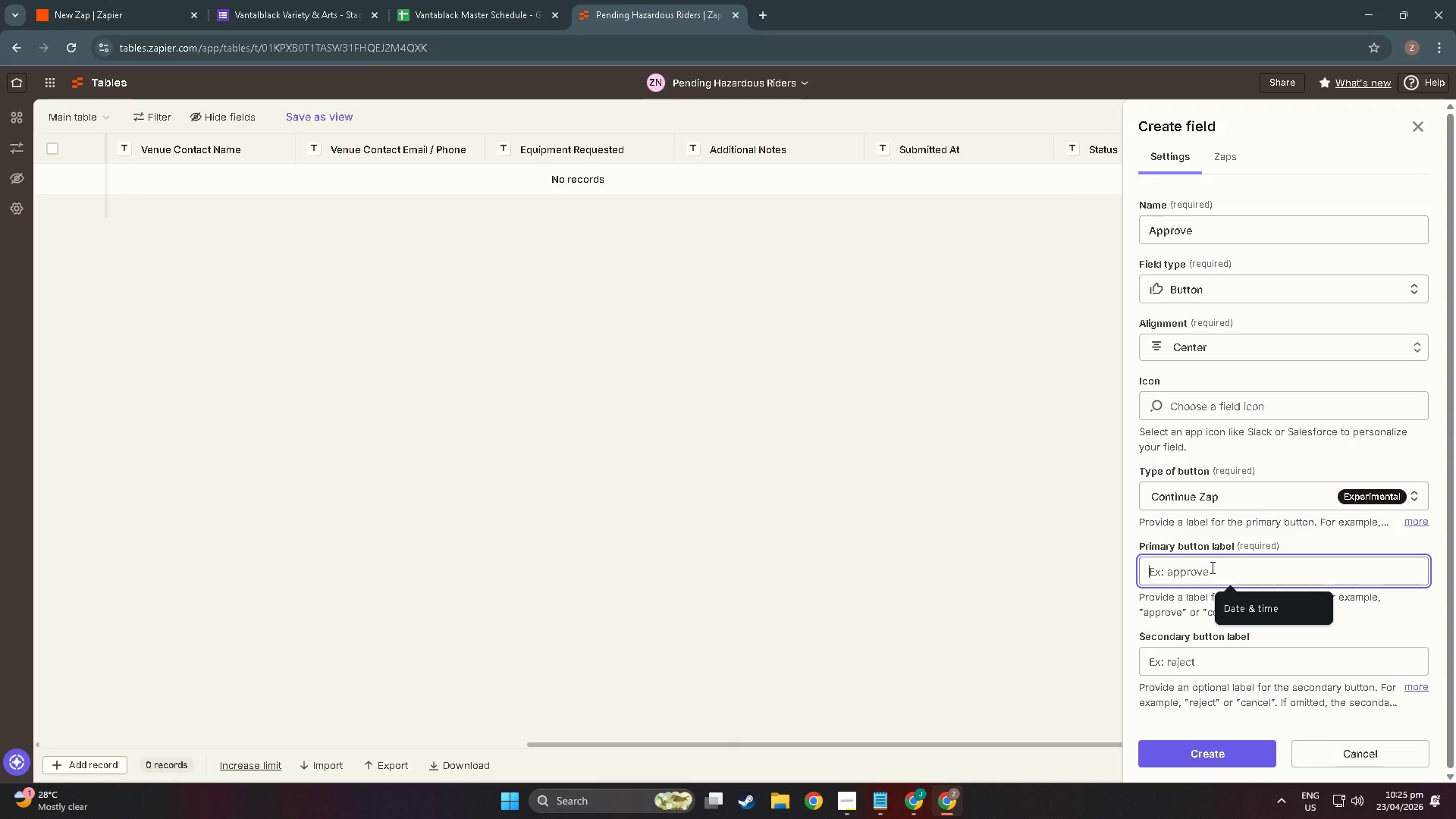 
key(Meta+Period)
 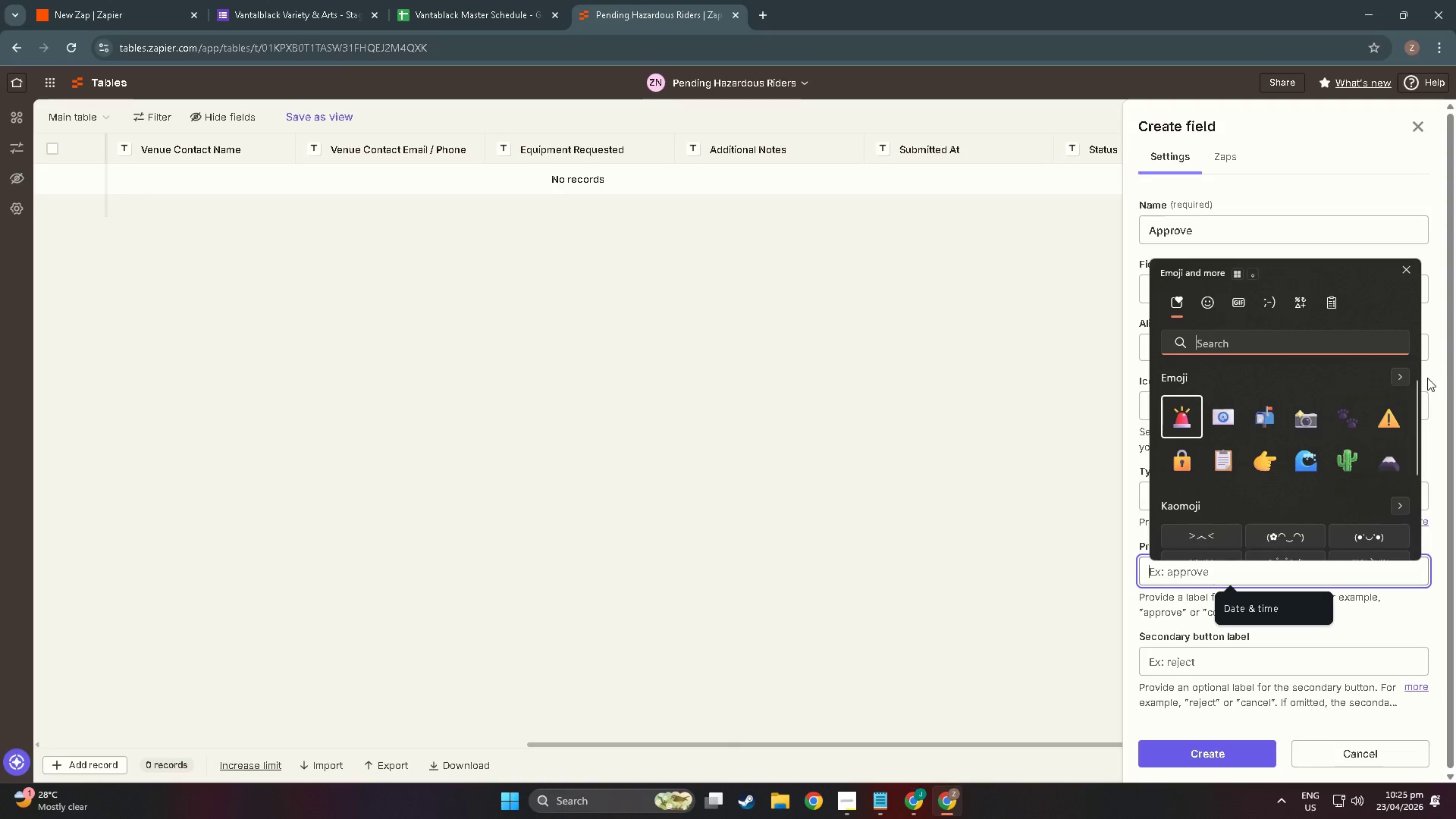 
left_click([1404, 375])
 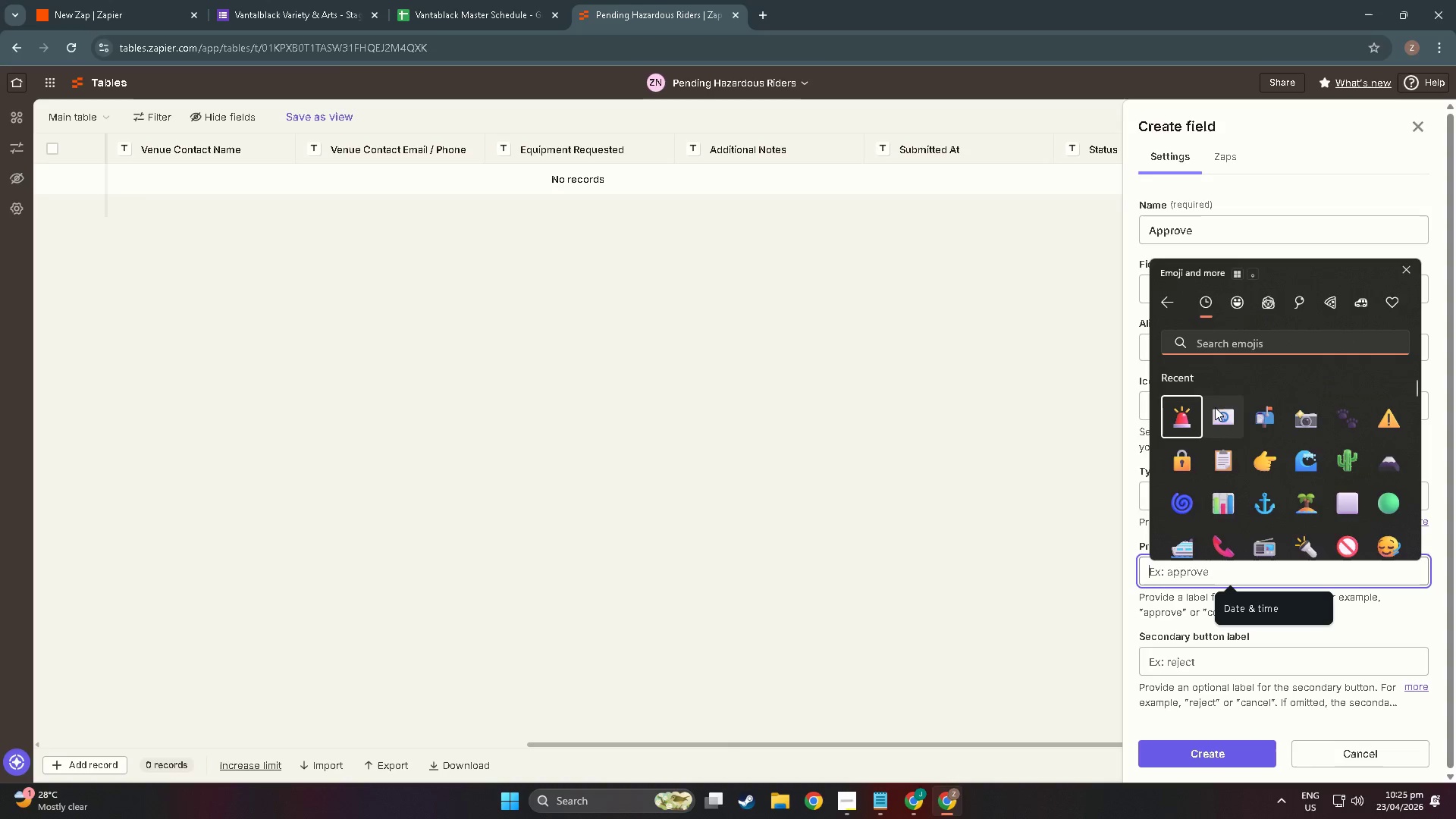 
scroll: coordinate [1257, 477], scroll_direction: down, amount: 203.0
 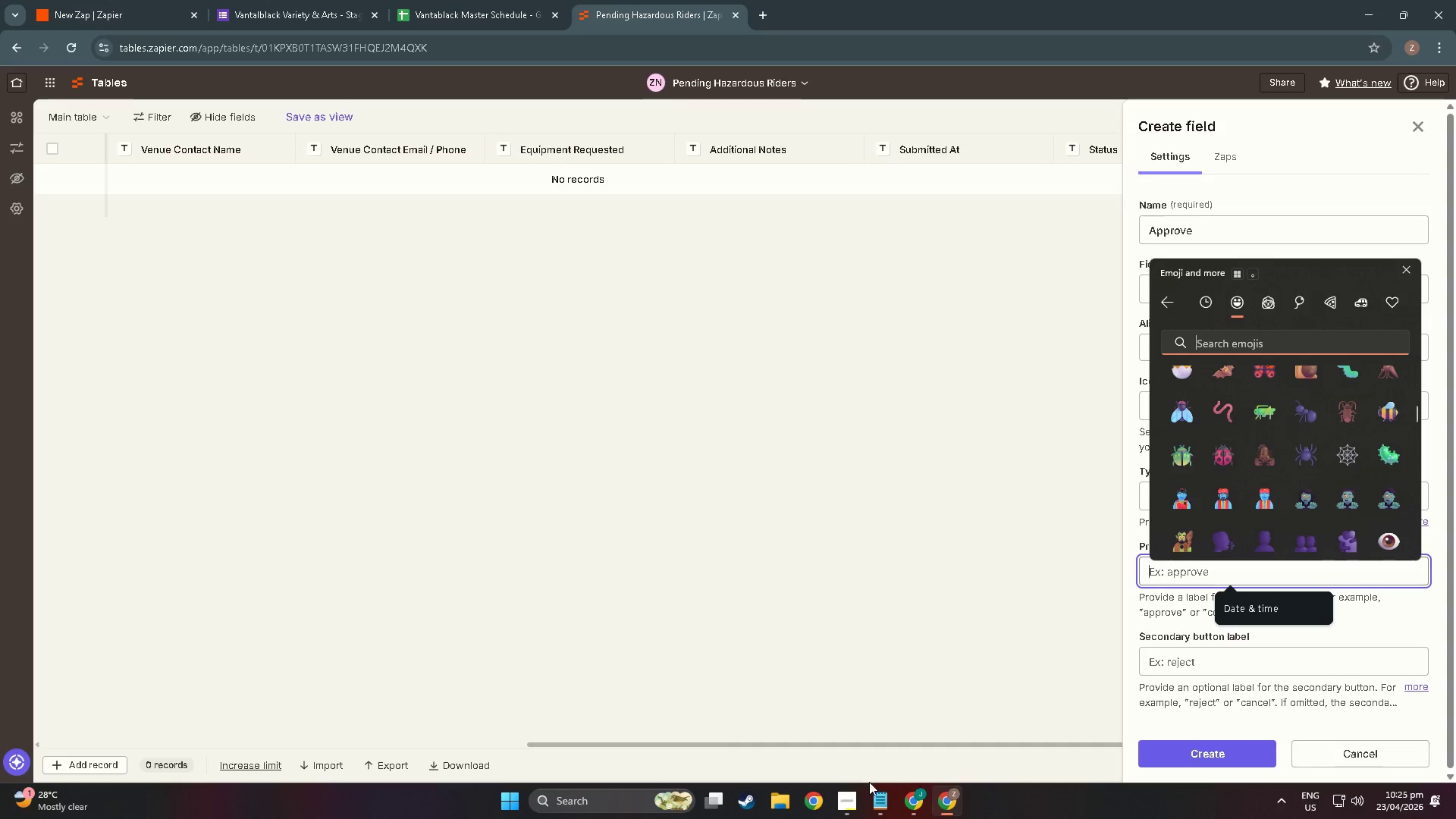 
left_click([855, 796])
 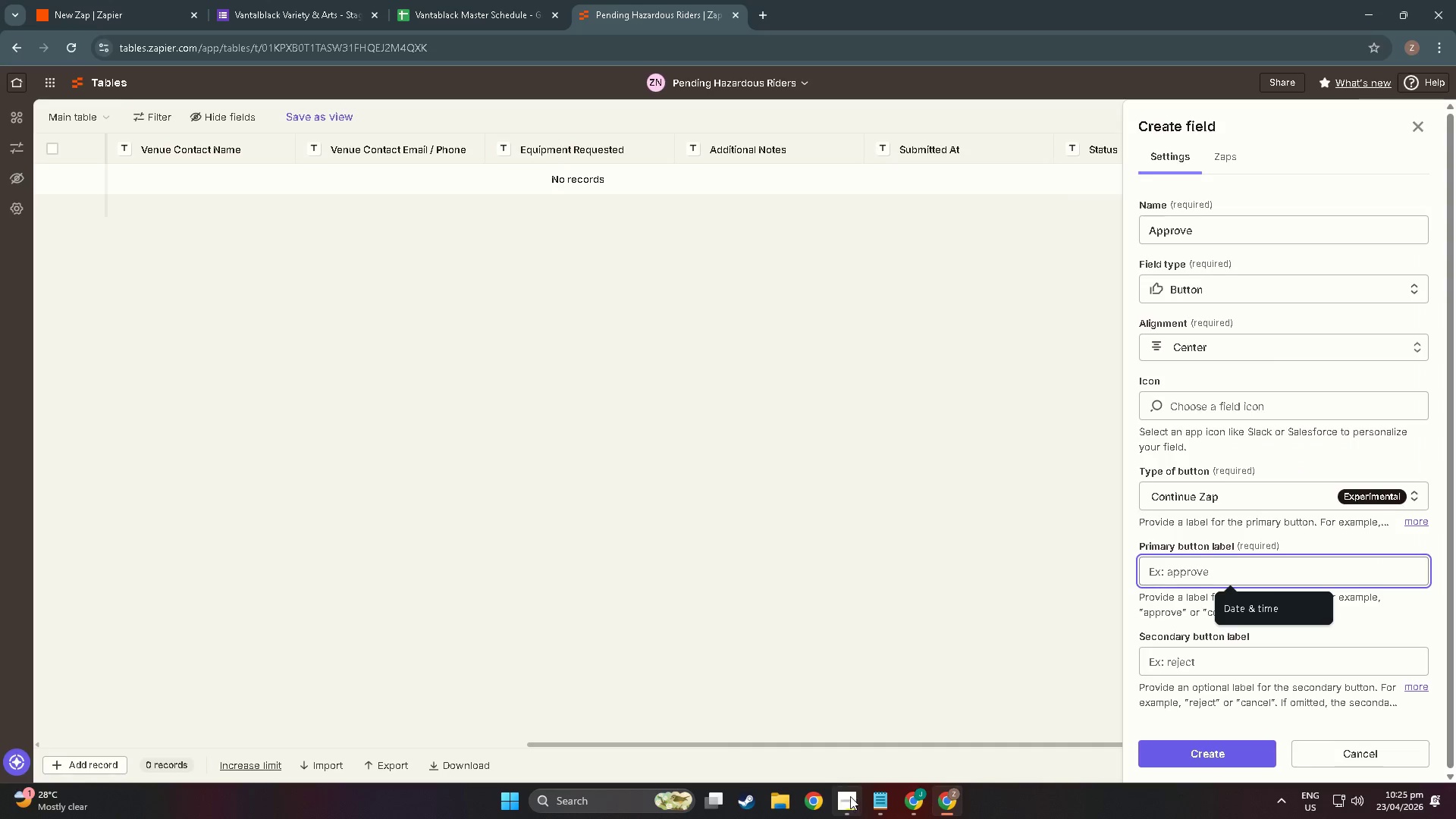 
left_click([849, 799])
 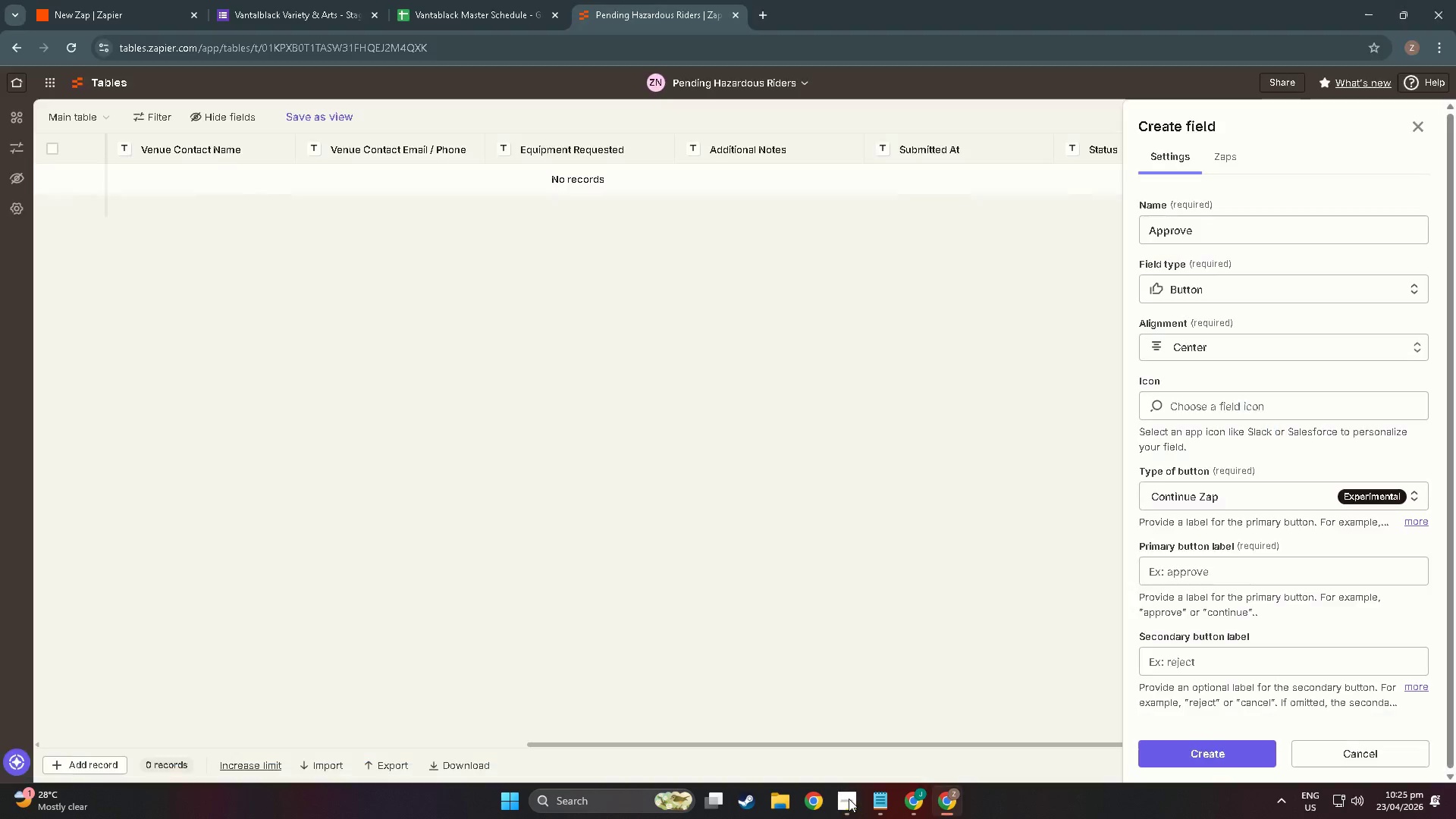 
double_click([849, 799])
 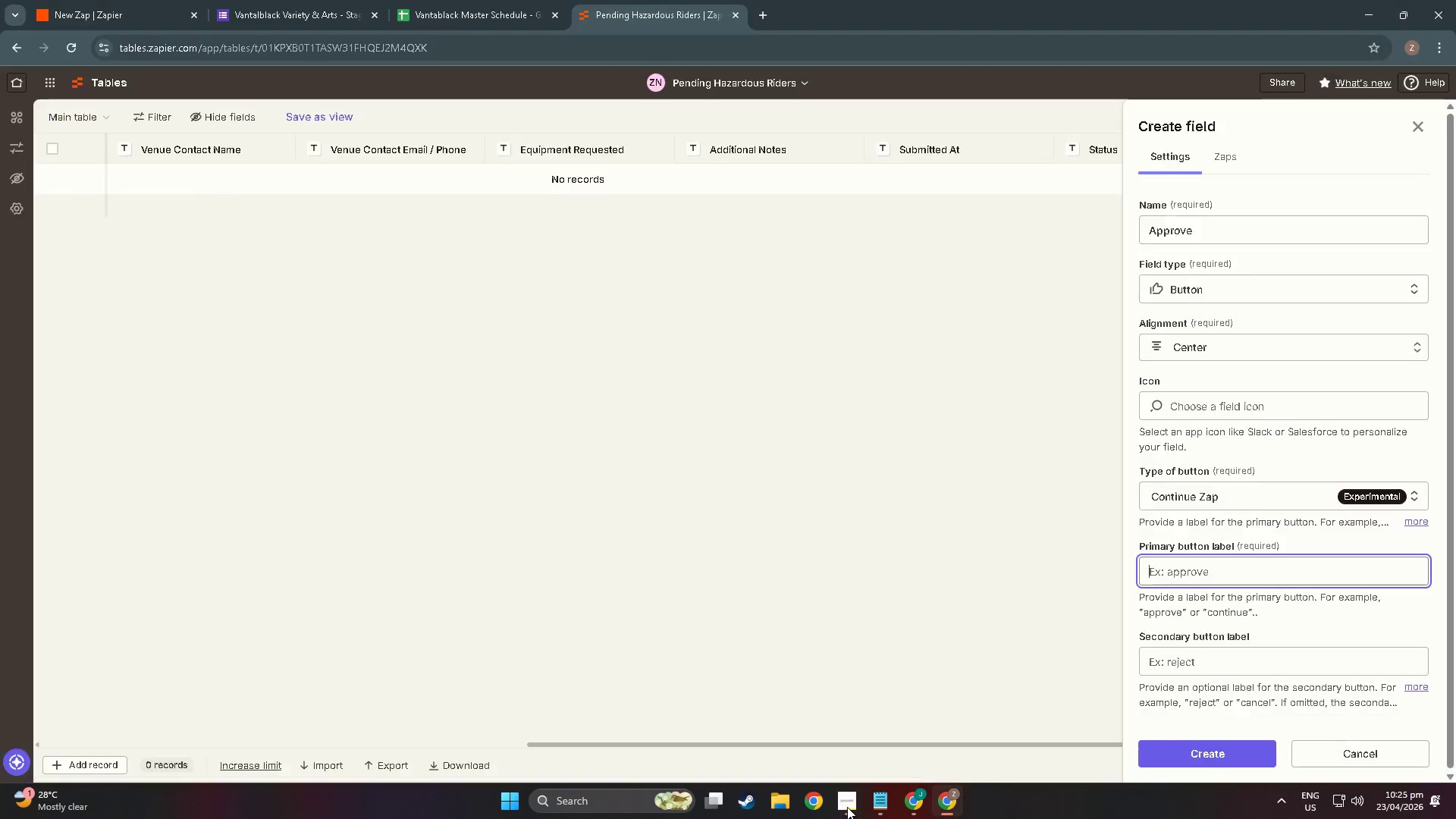 
scroll: coordinate [1238, 531], scroll_direction: down, amount: 30.0
 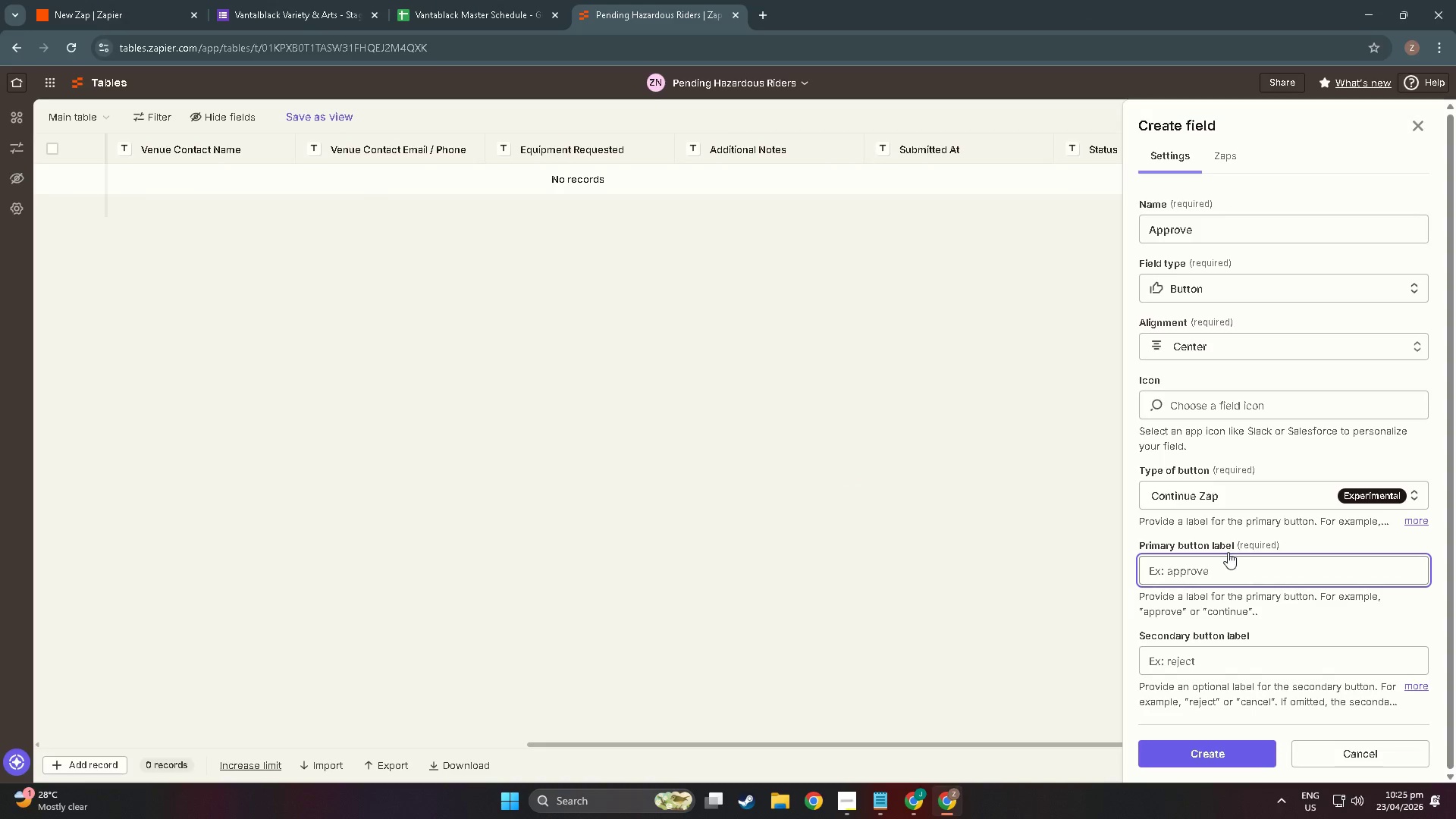 
mouse_move([1212, 552])
 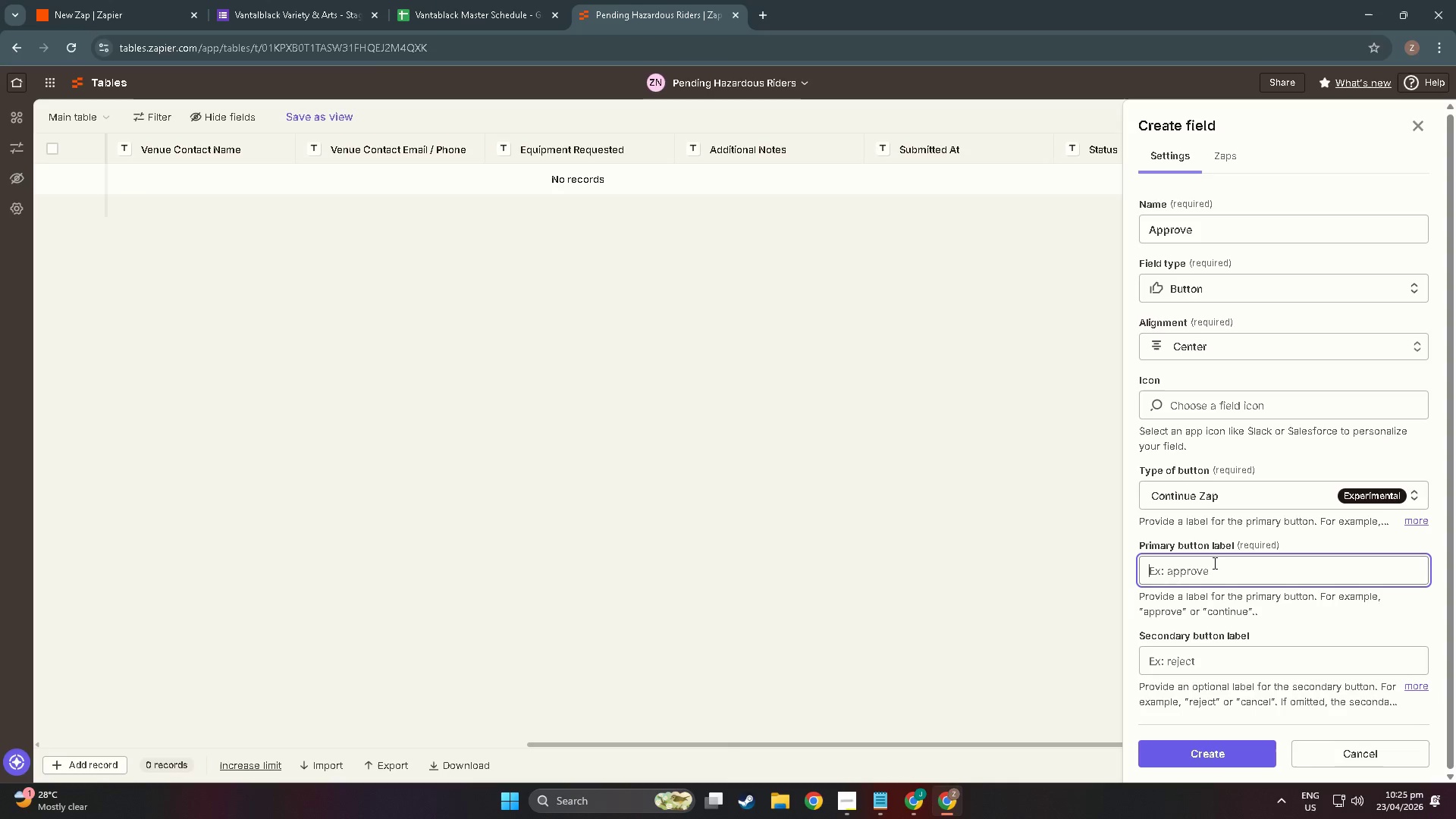 
mouse_move([1205, 568])
 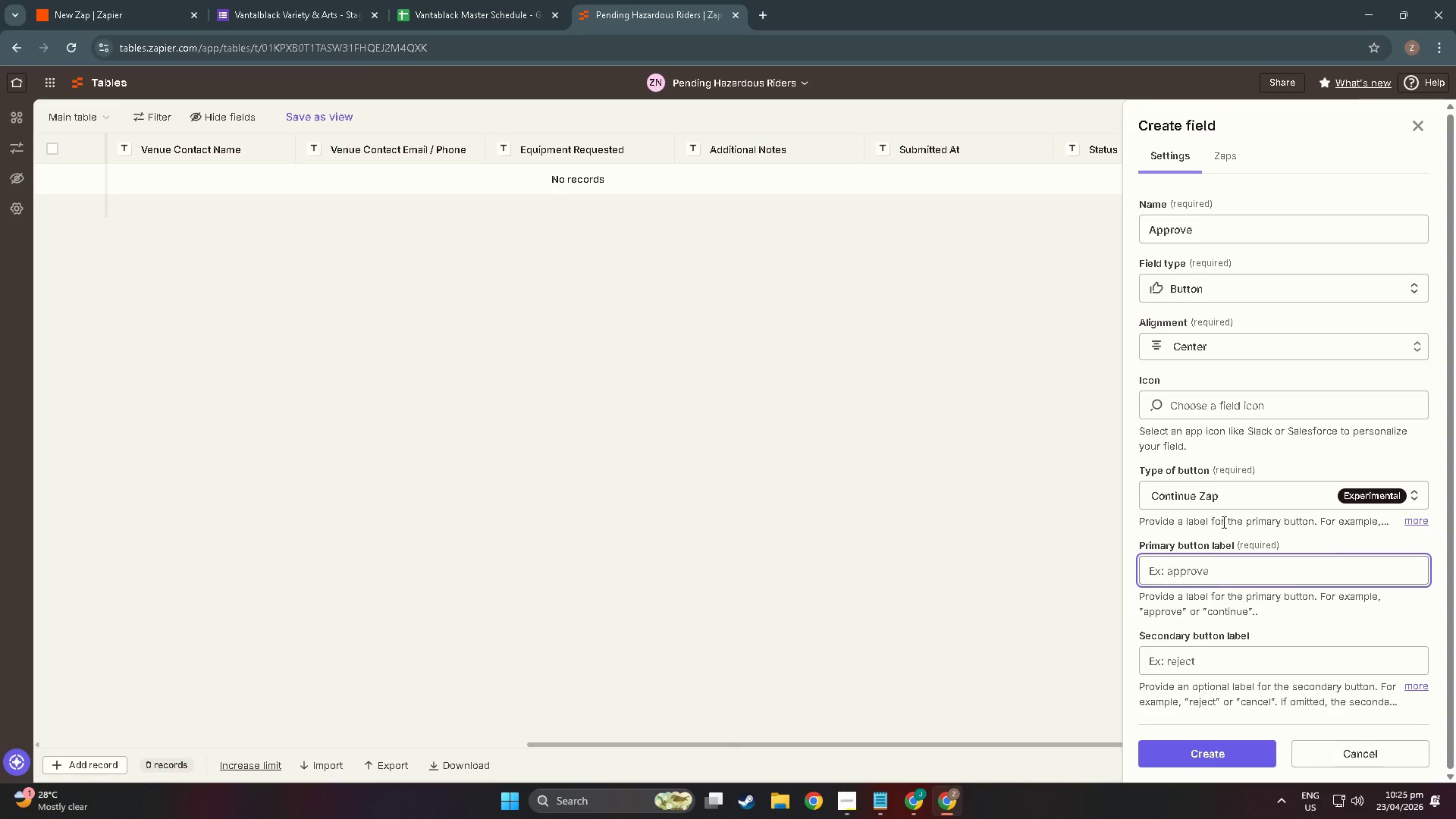 
scroll: coordinate [1222, 522], scroll_direction: down, amount: 2.0
 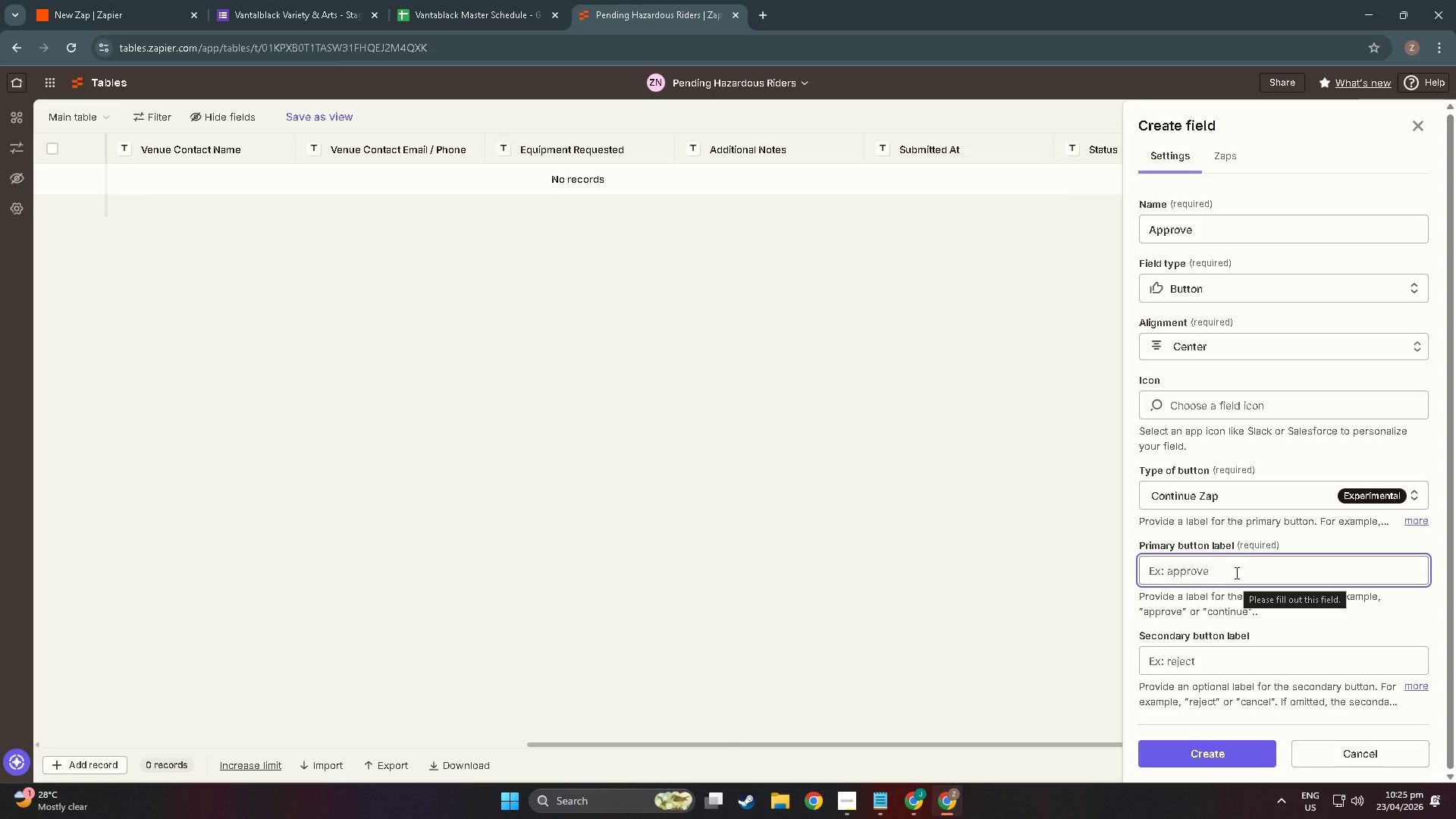 
hold_key(key=AltLeft, duration=0.42)
 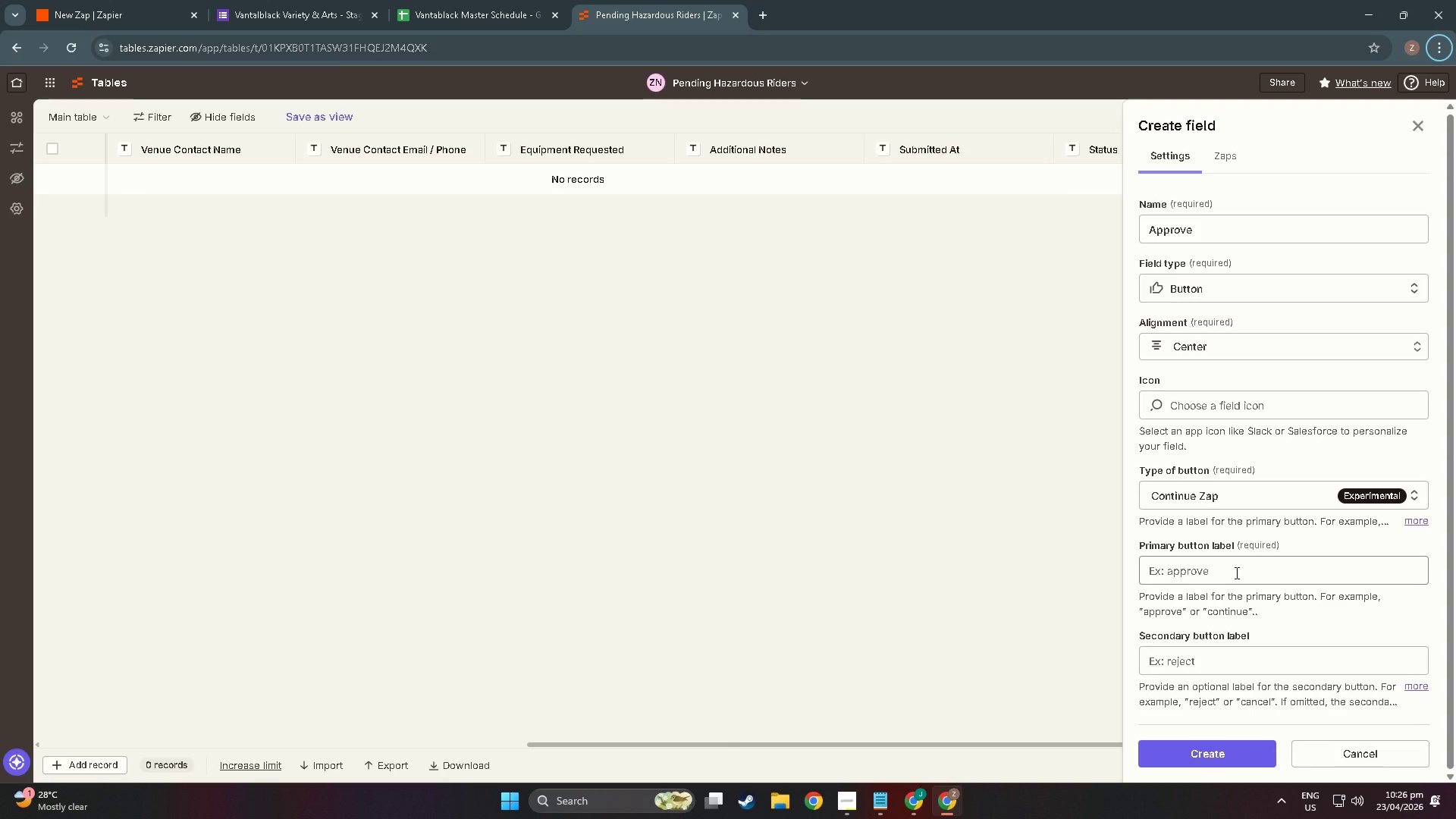 
key(Meta+Period)
 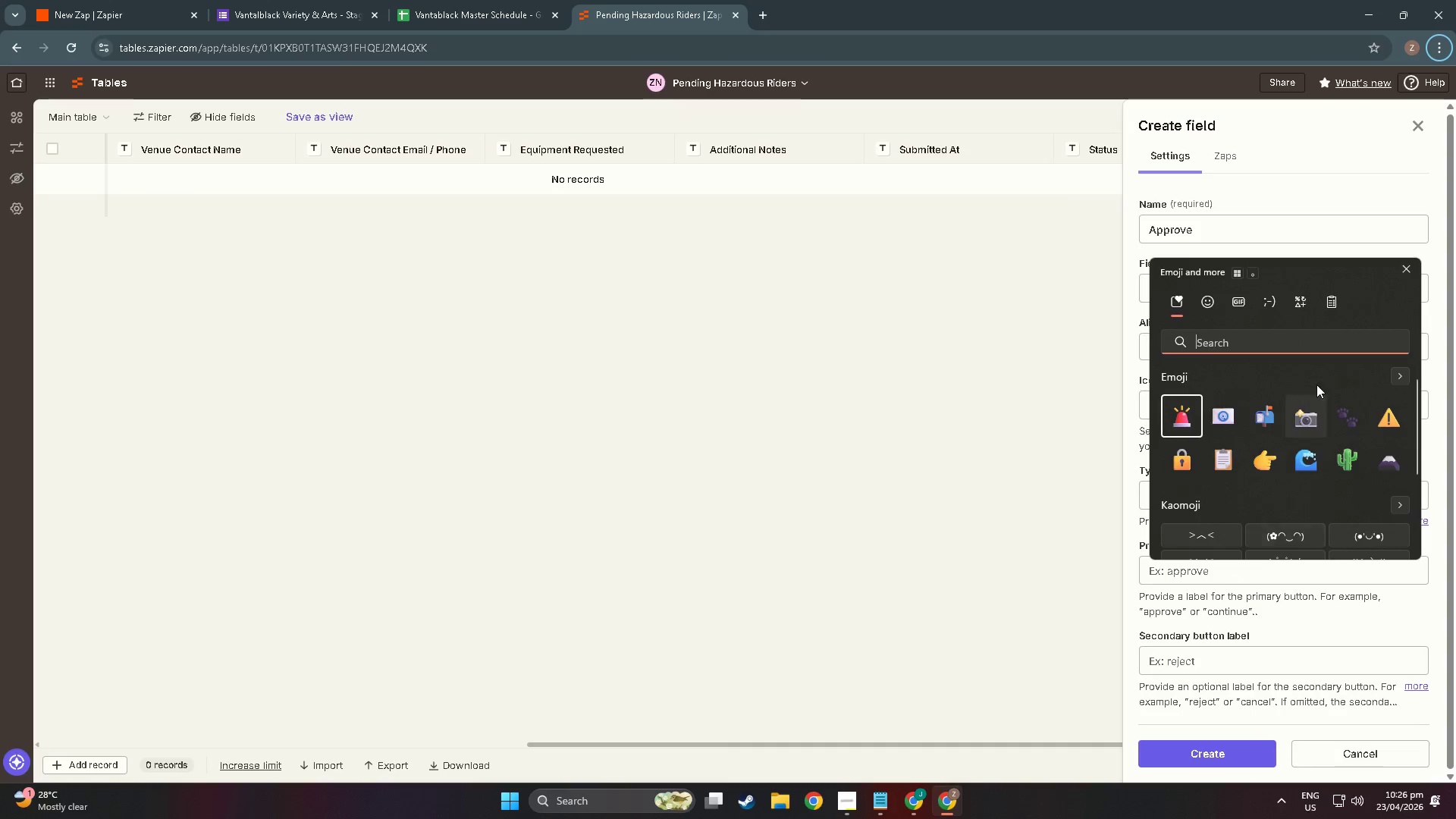 
scroll: coordinate [1312, 453], scroll_direction: down, amount: 4.0
 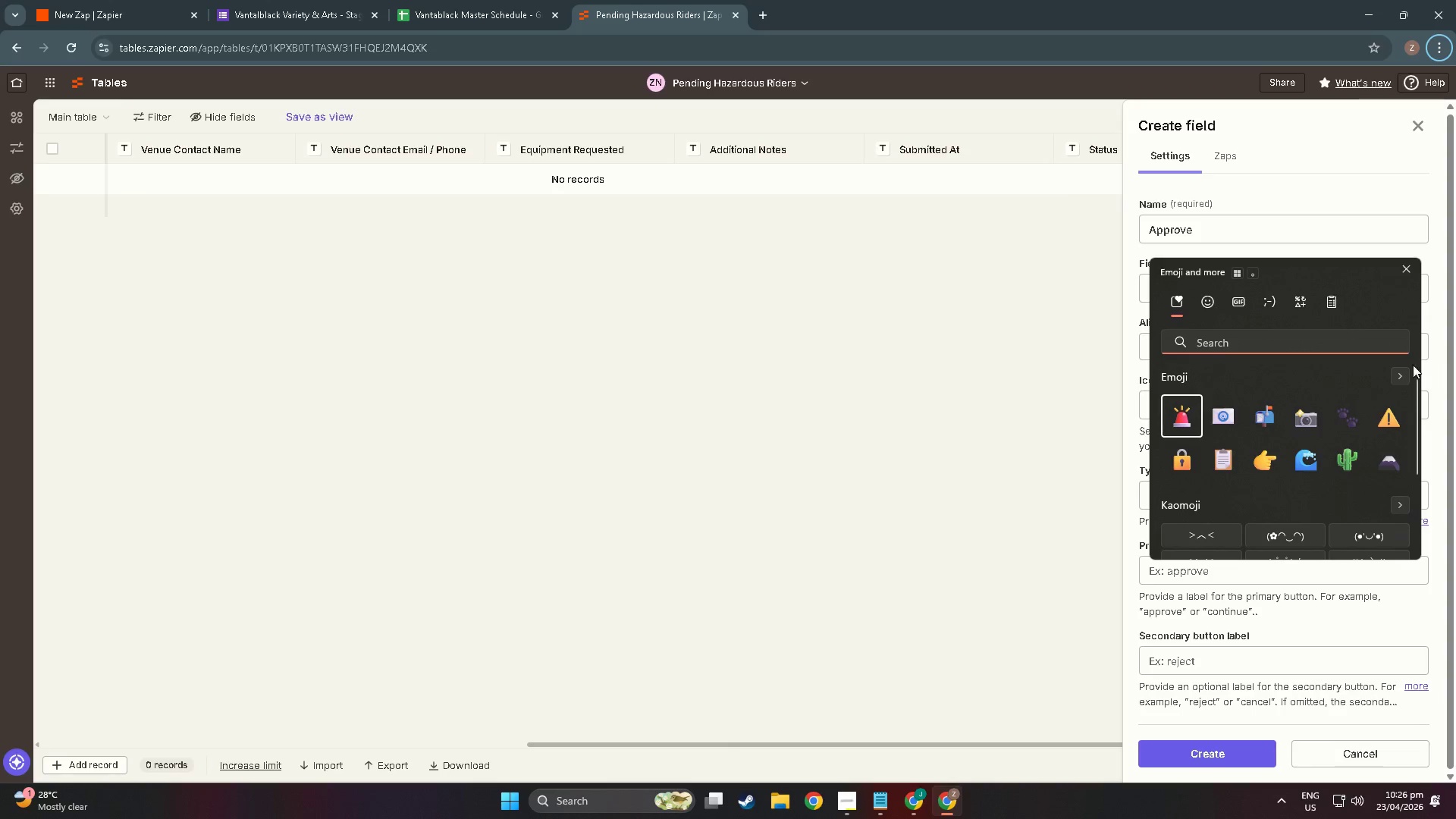 
left_click([1398, 373])
 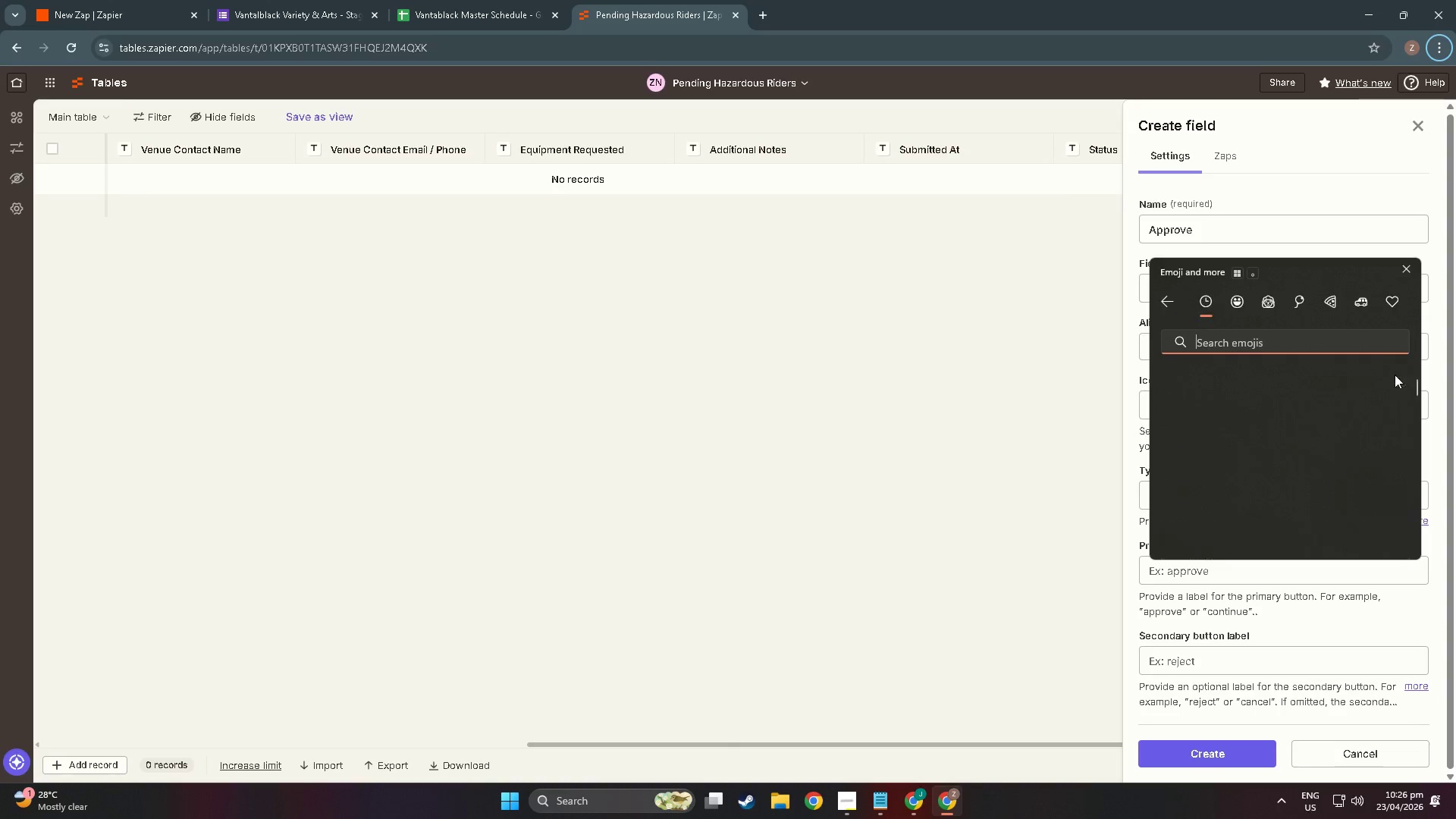 
key(C)
 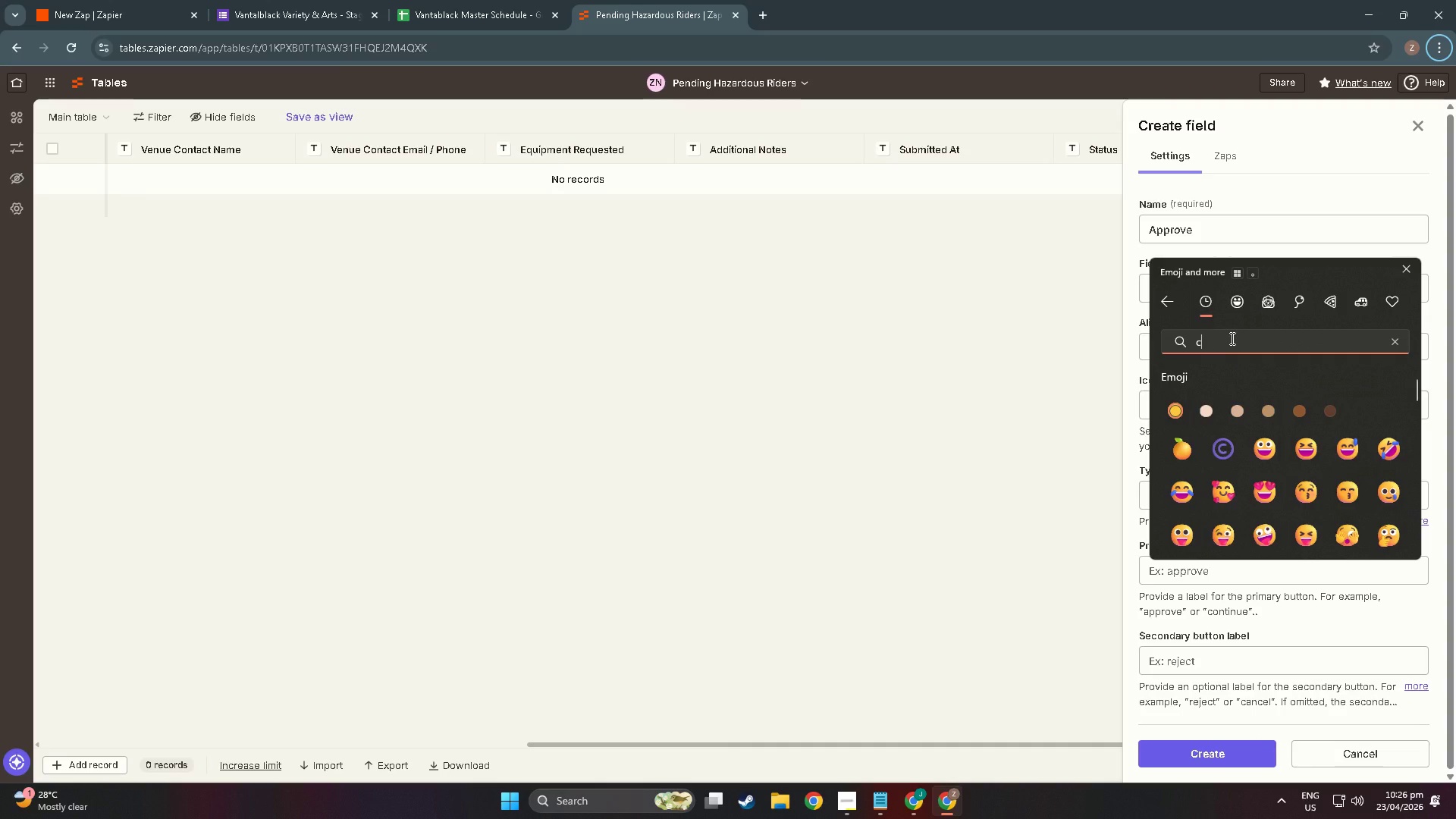 
scroll: coordinate [1300, 428], scroll_direction: down, amount: 15.0
 